 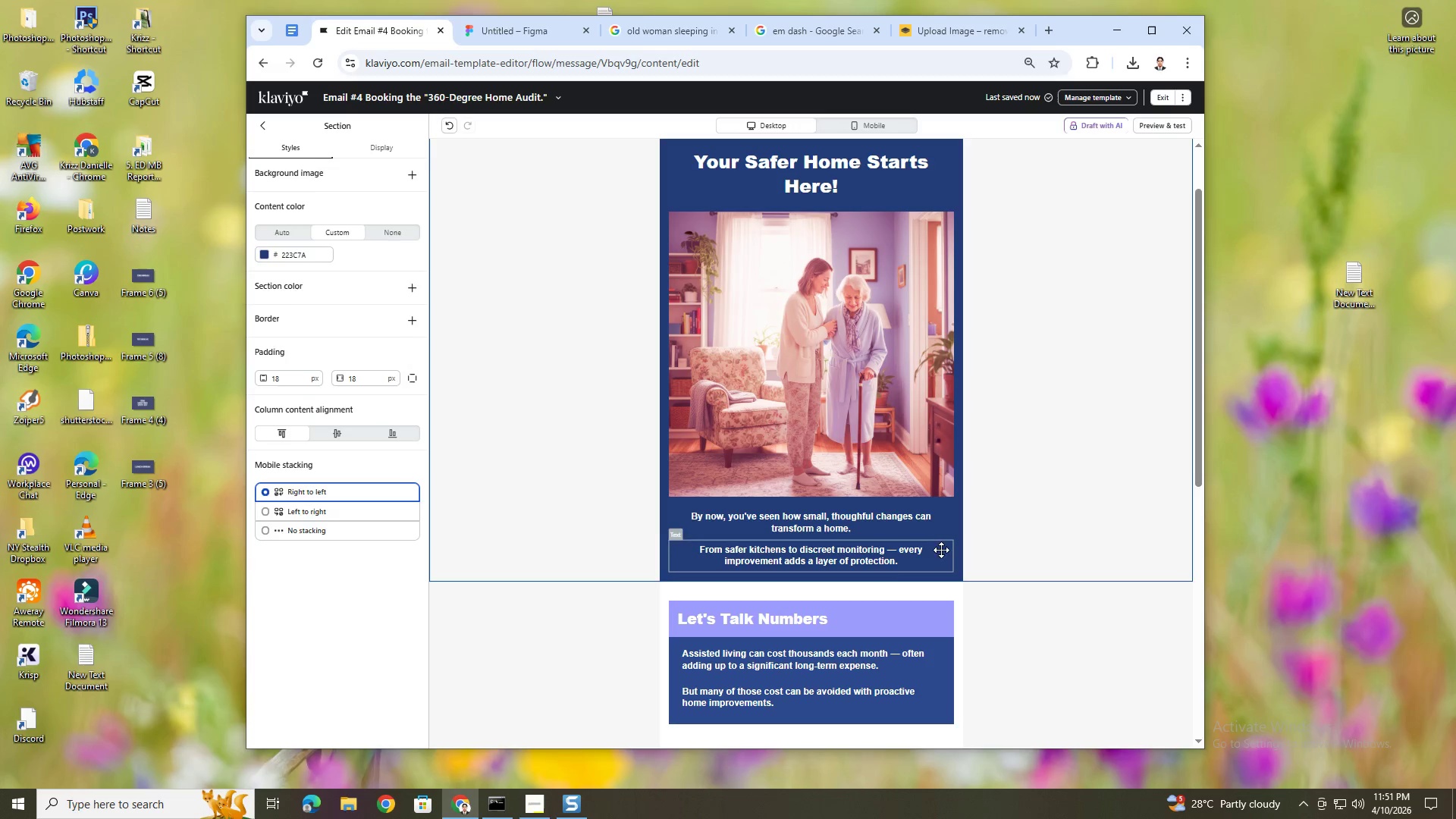 
scroll: coordinate [1025, 548], scroll_direction: down, amount: 1.0
 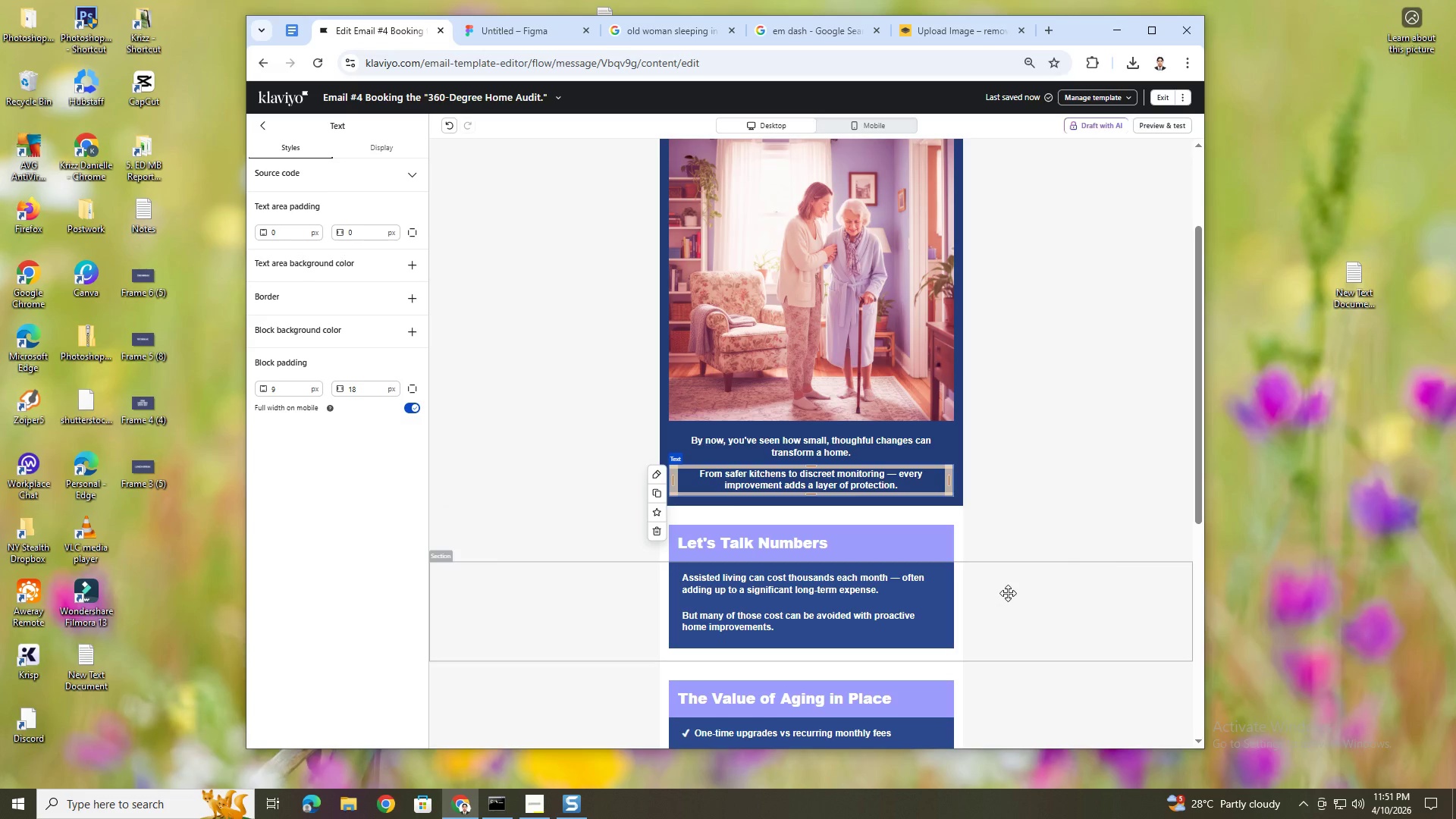 
left_click([1119, 638])
 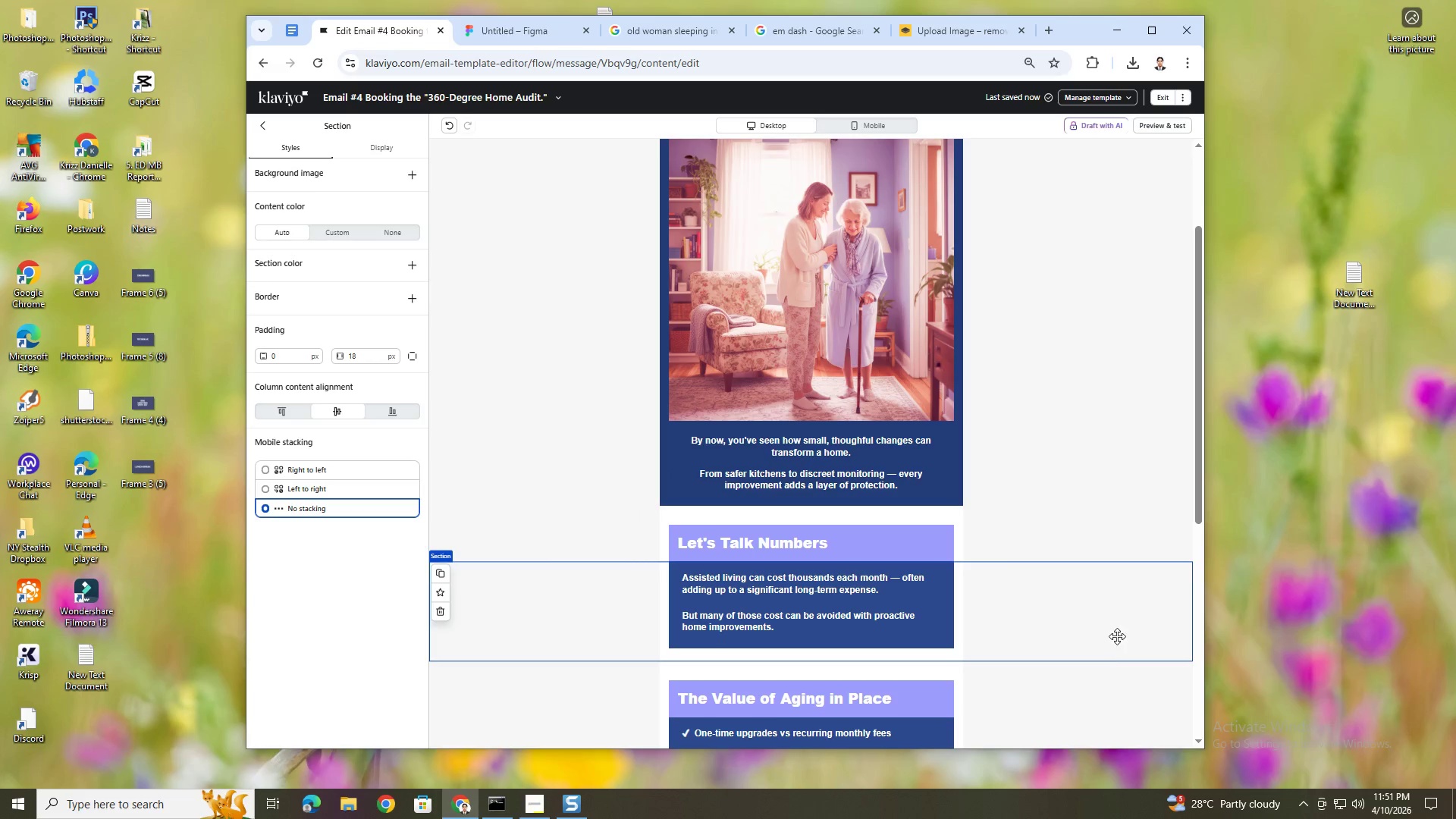 
scroll: coordinate [1112, 626], scroll_direction: up, amount: 2.0
 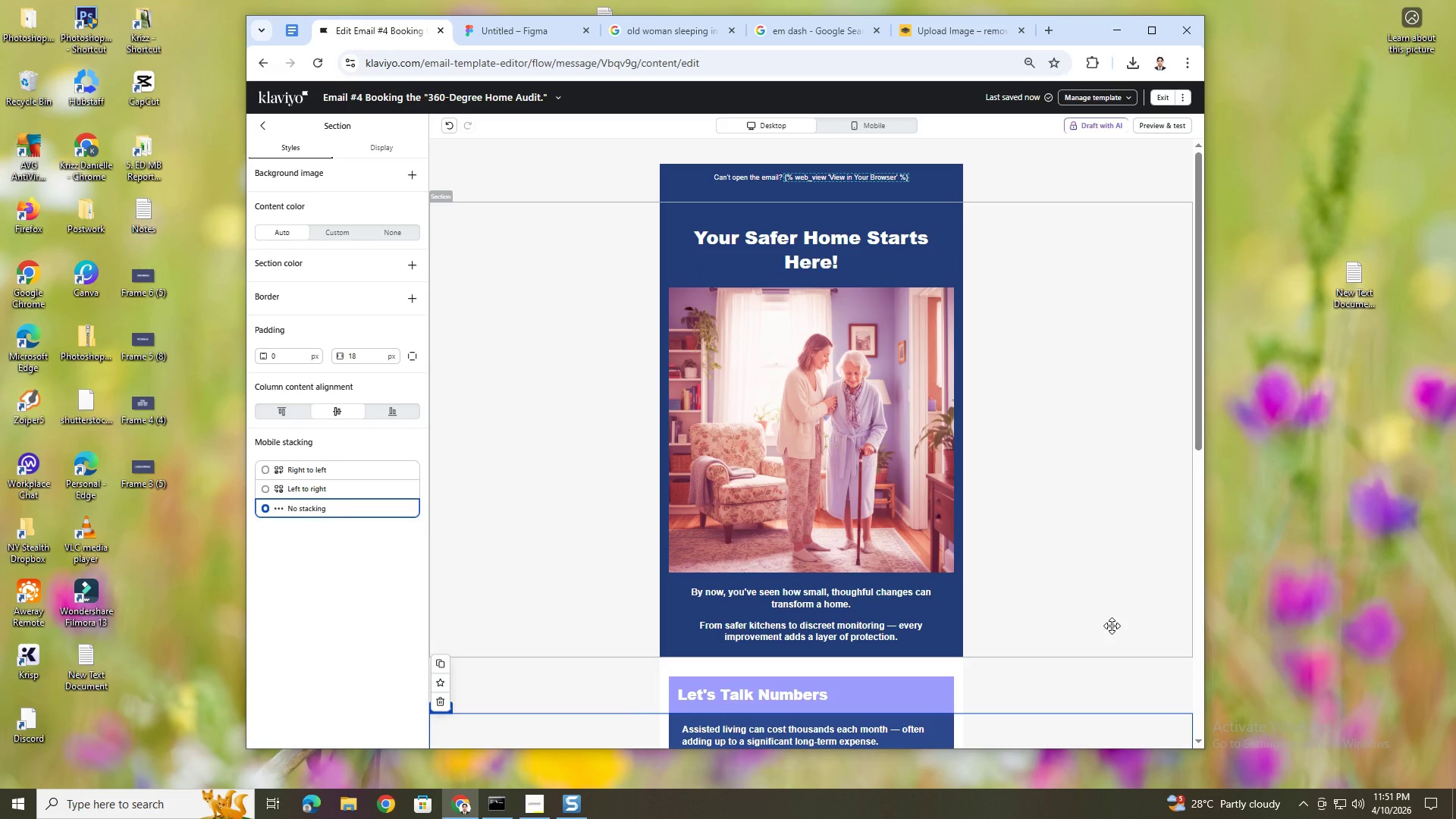 
scroll: coordinate [1112, 626], scroll_direction: down, amount: 3.0
 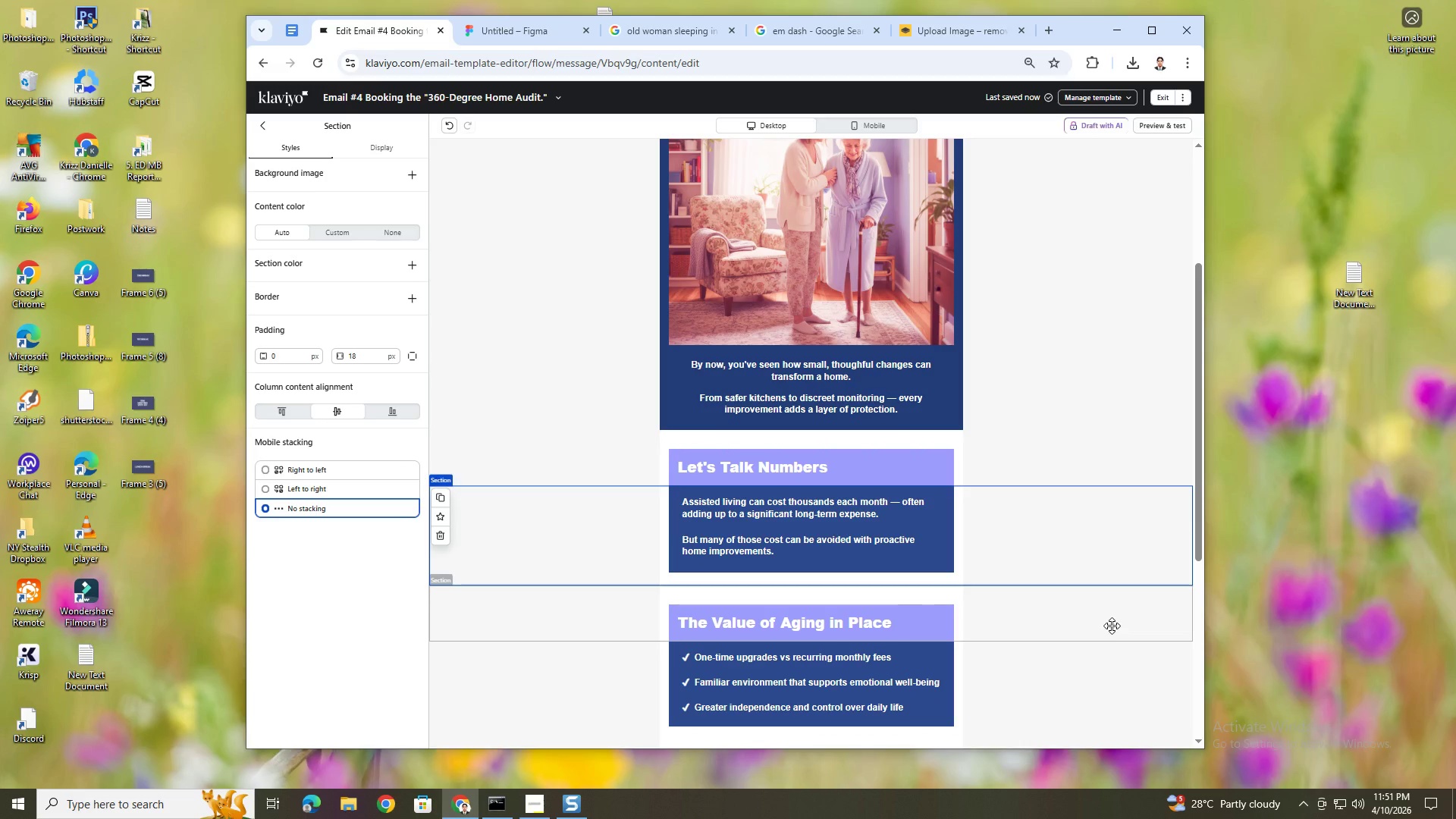 
scroll: coordinate [1112, 626], scroll_direction: up, amount: 3.0
 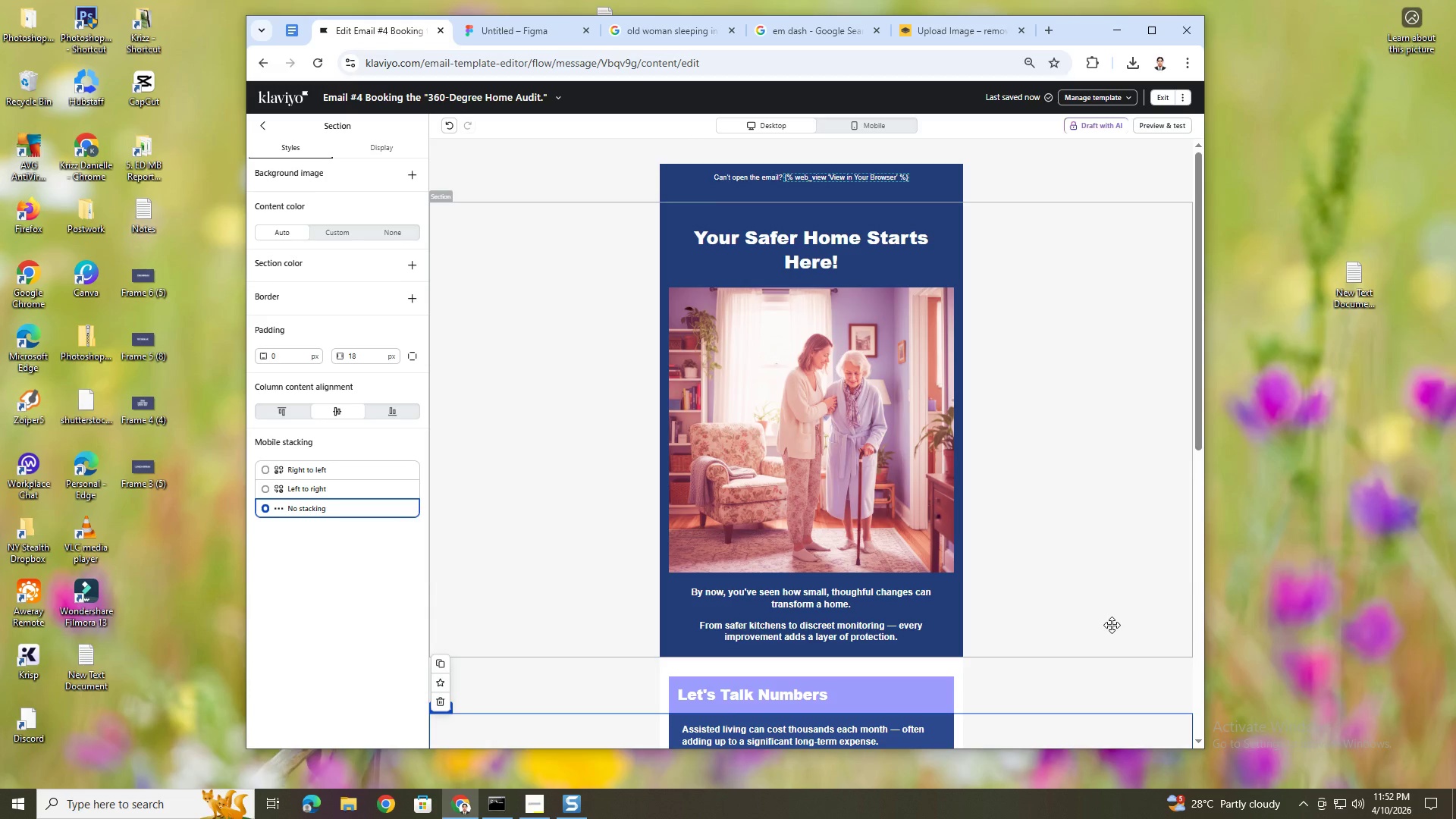 
wait(12.6)
 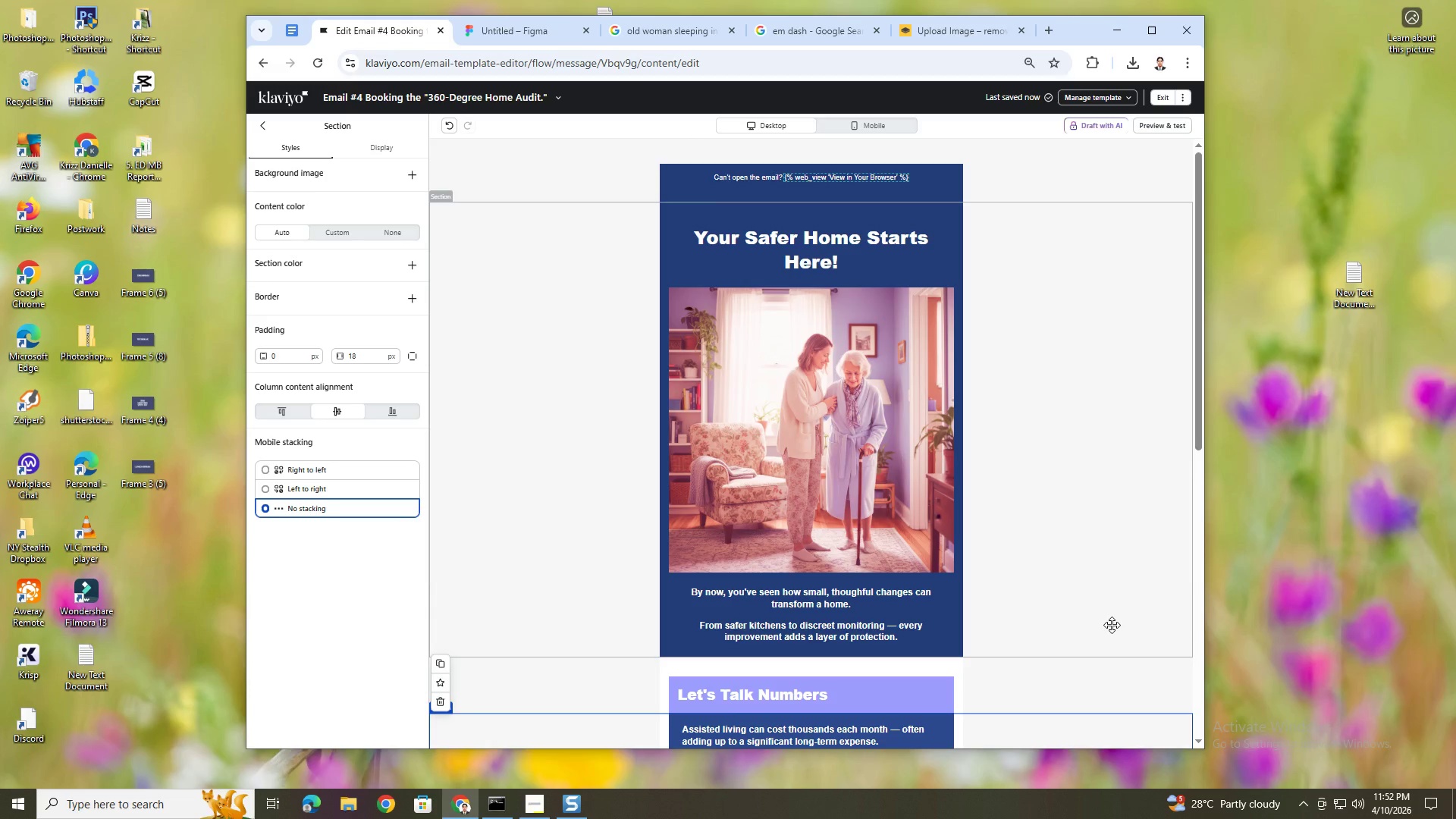 
scroll: coordinate [1116, 616], scroll_direction: down, amount: 4.0
 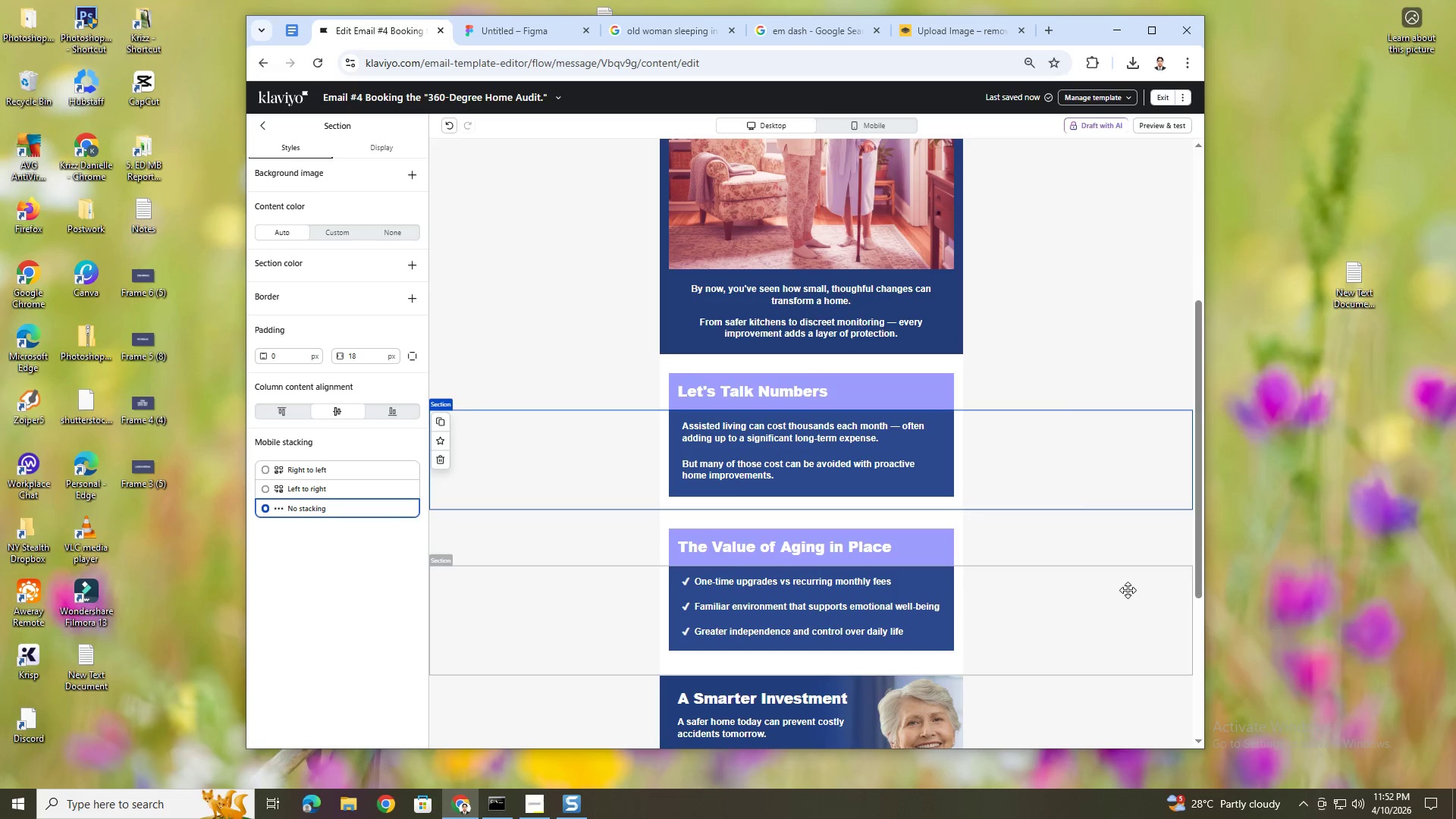 
scroll: coordinate [1131, 583], scroll_direction: up, amount: 3.0
 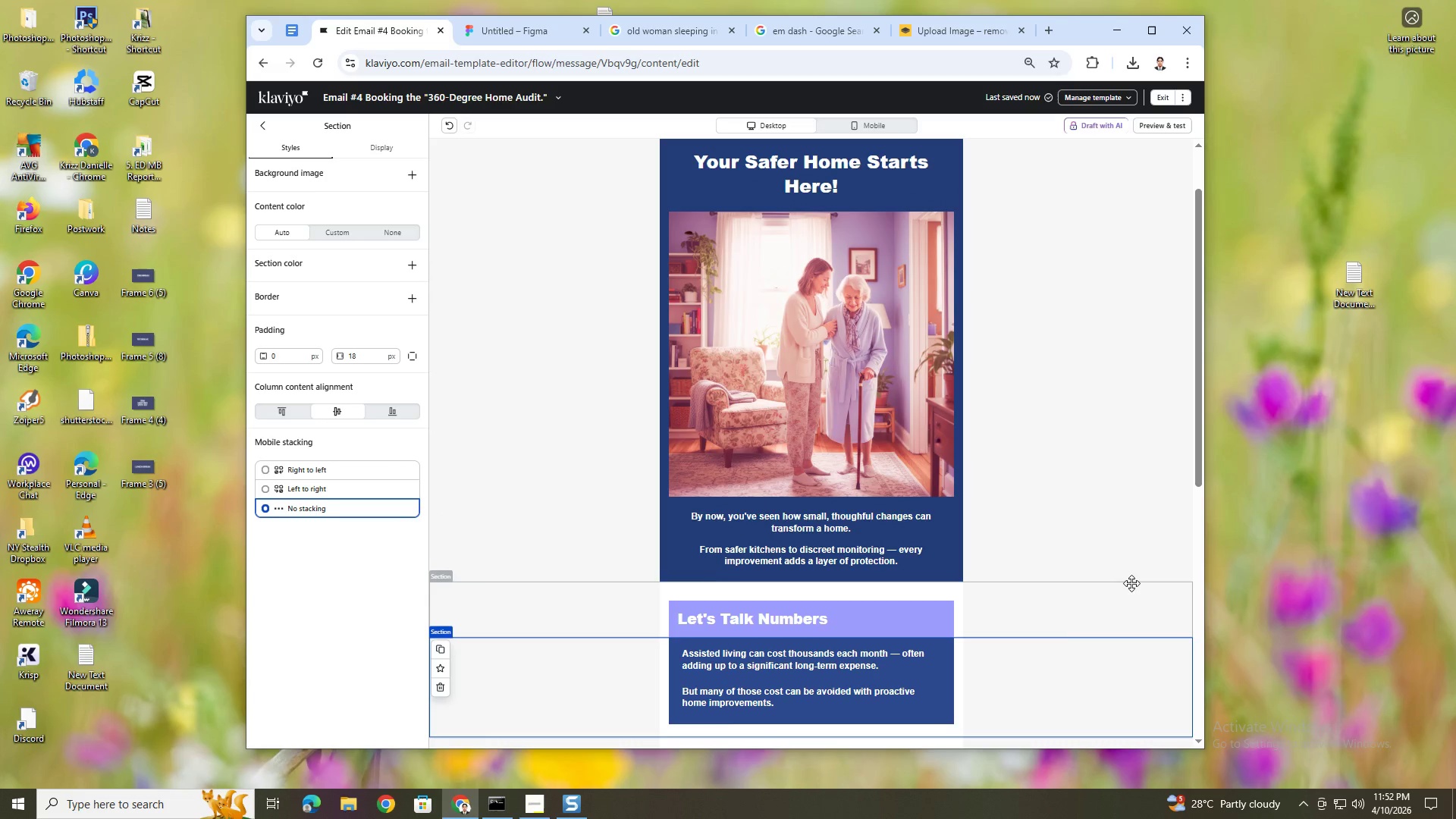 
scroll: coordinate [1131, 583], scroll_direction: down, amount: 3.0
 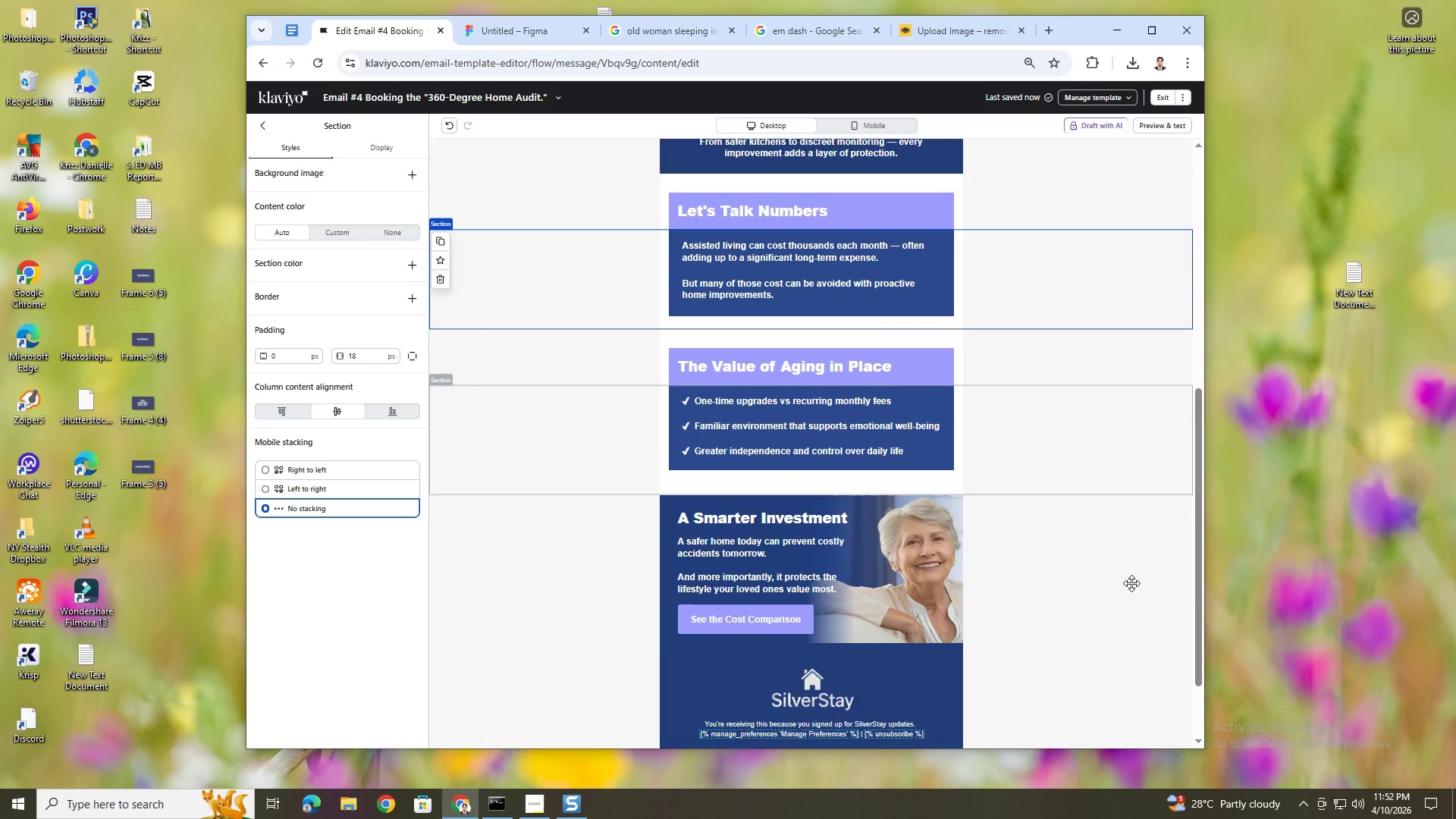 
scroll: coordinate [1132, 582], scroll_direction: up, amount: 4.0
 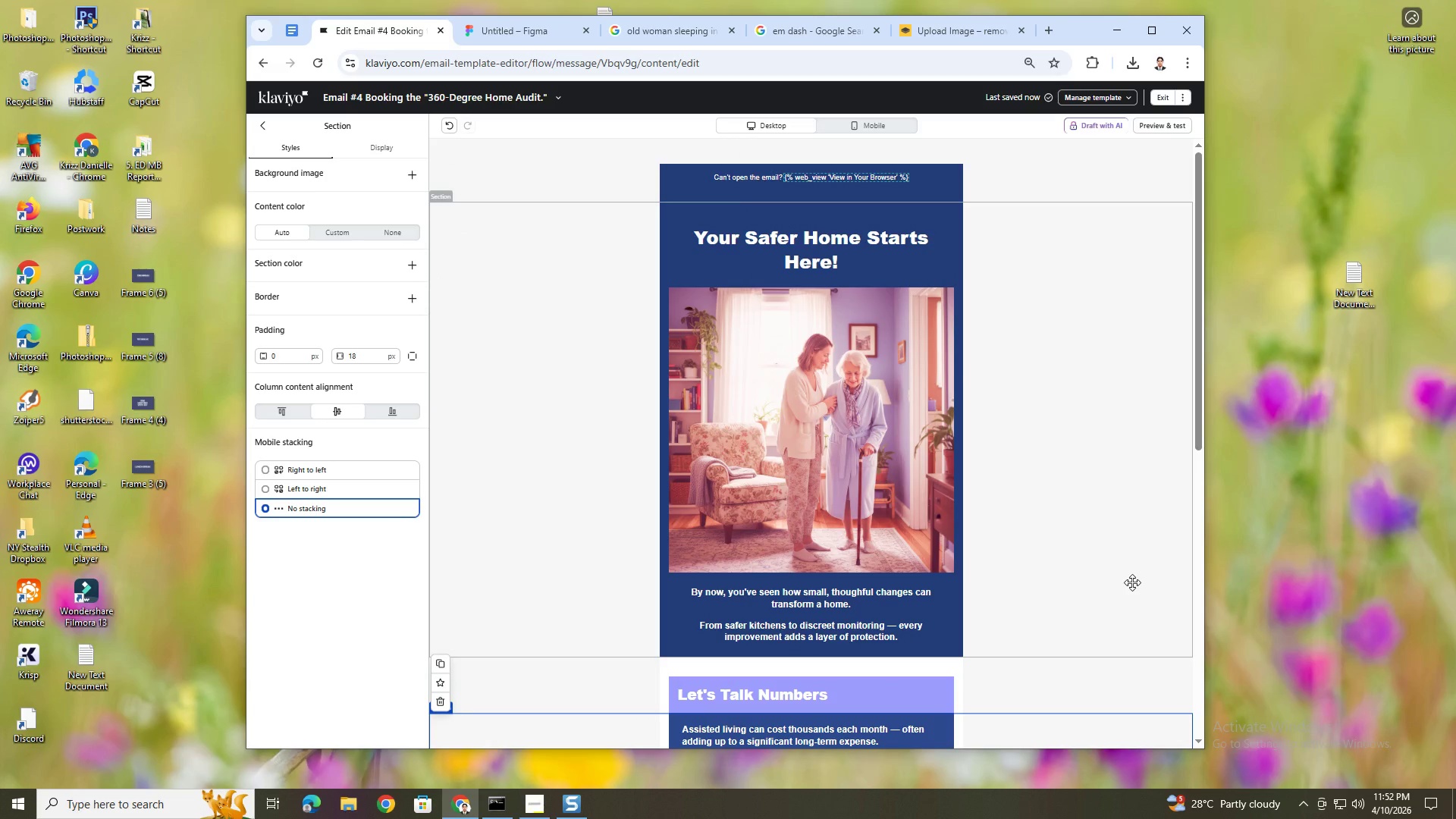 
scroll: coordinate [1132, 582], scroll_direction: down, amount: 2.0
 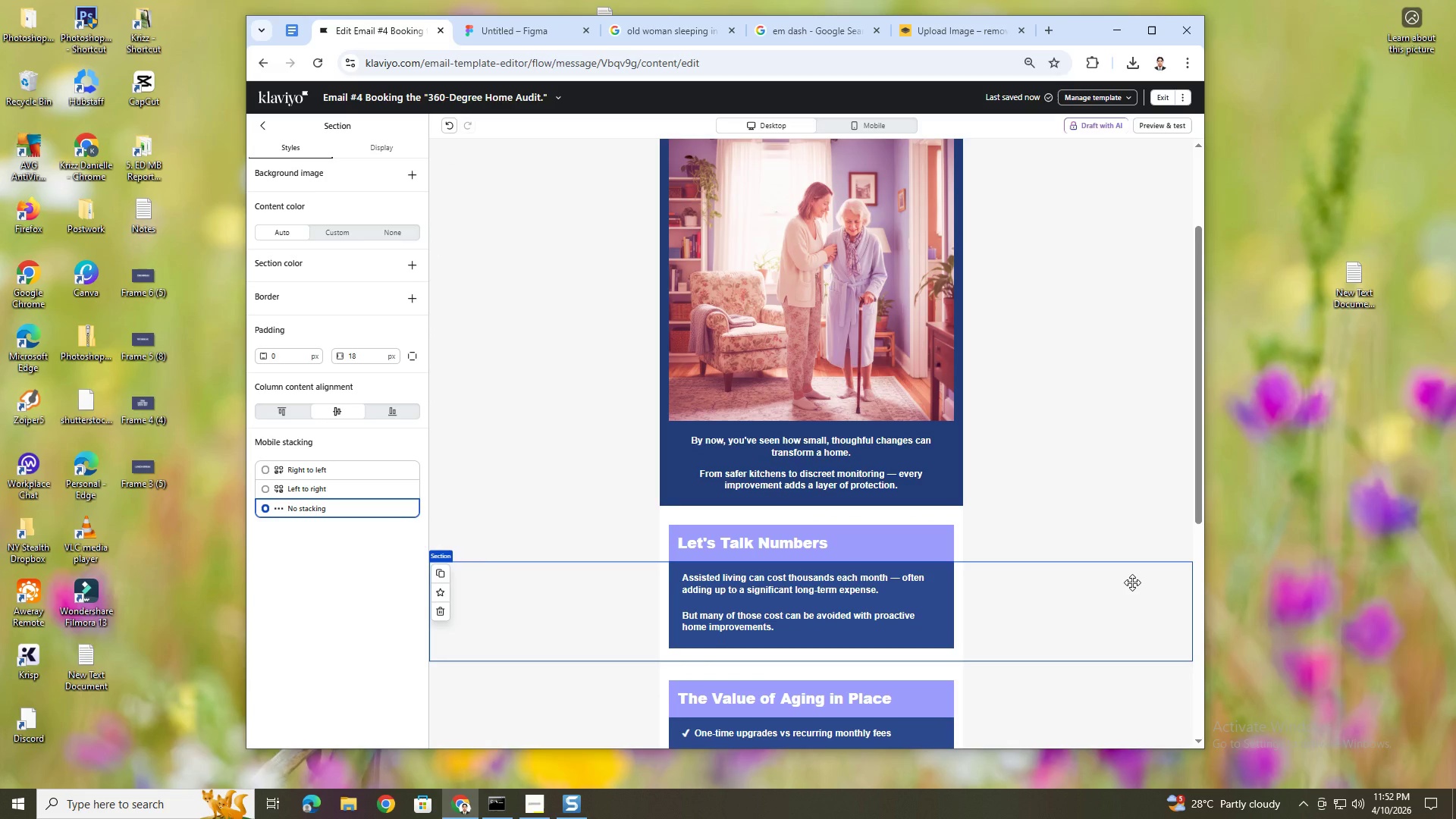 
wait(6.87)
 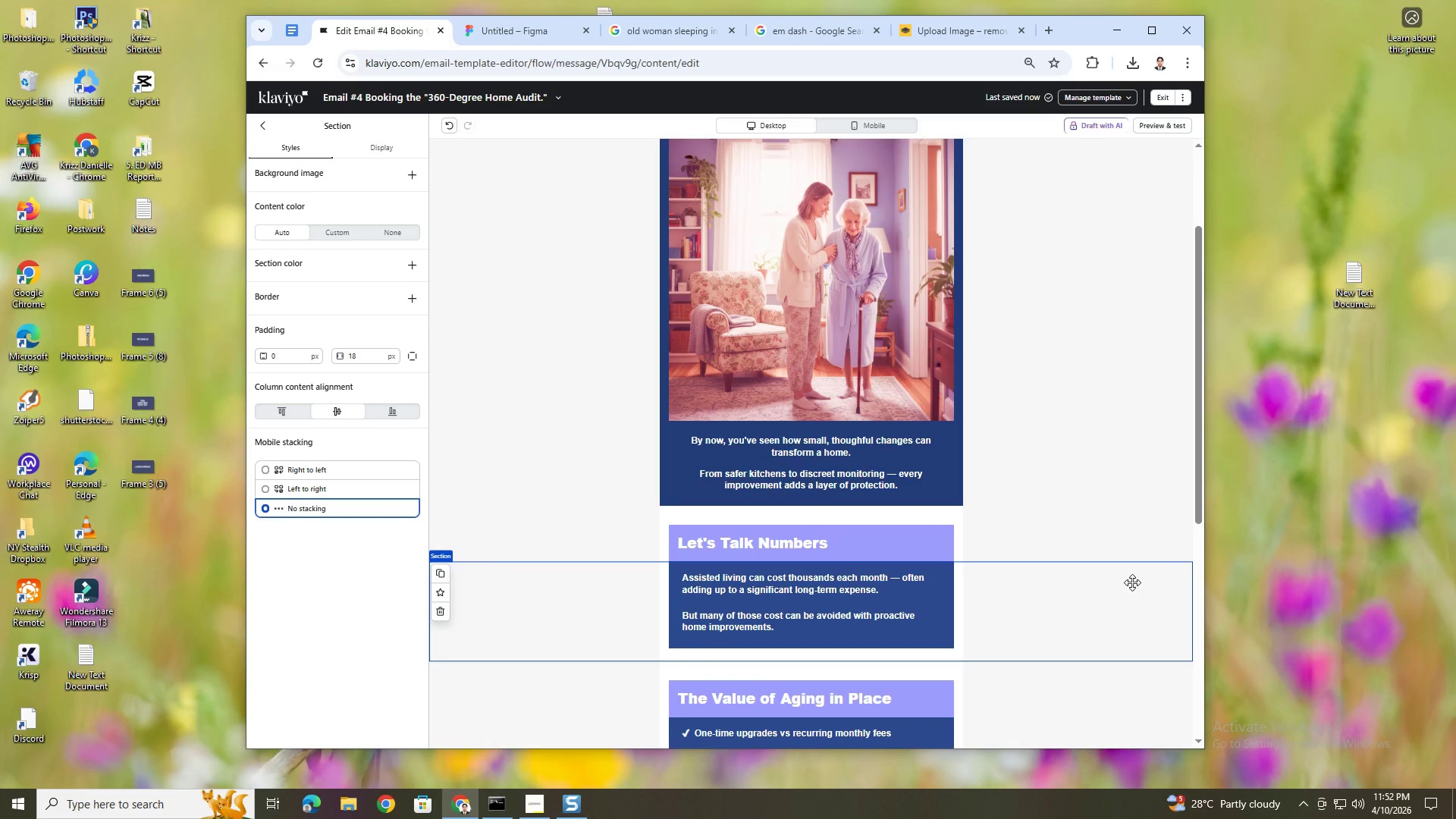 
scroll: coordinate [1132, 582], scroll_direction: down, amount: 1.0
 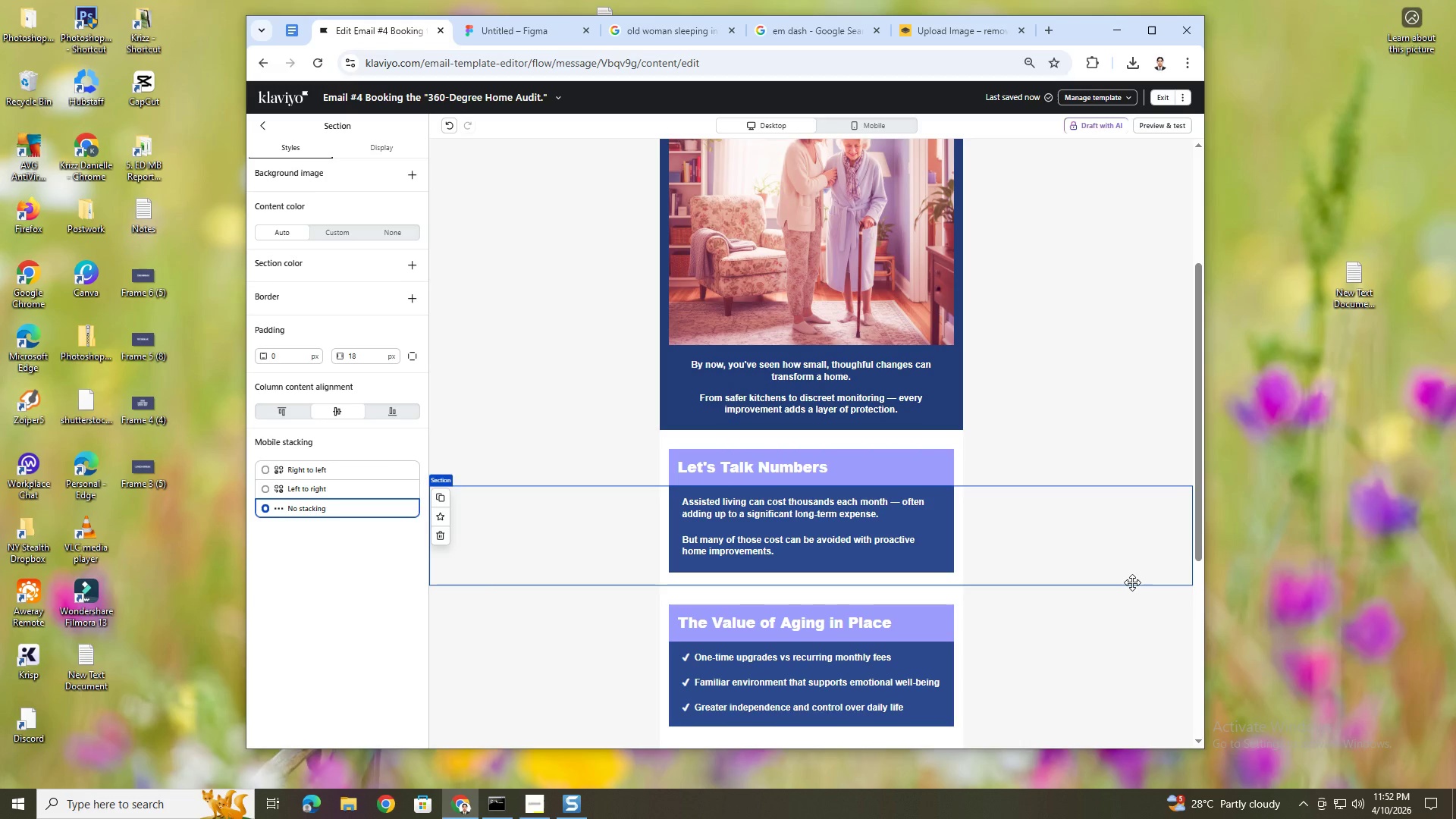 
left_click([766, 462])
 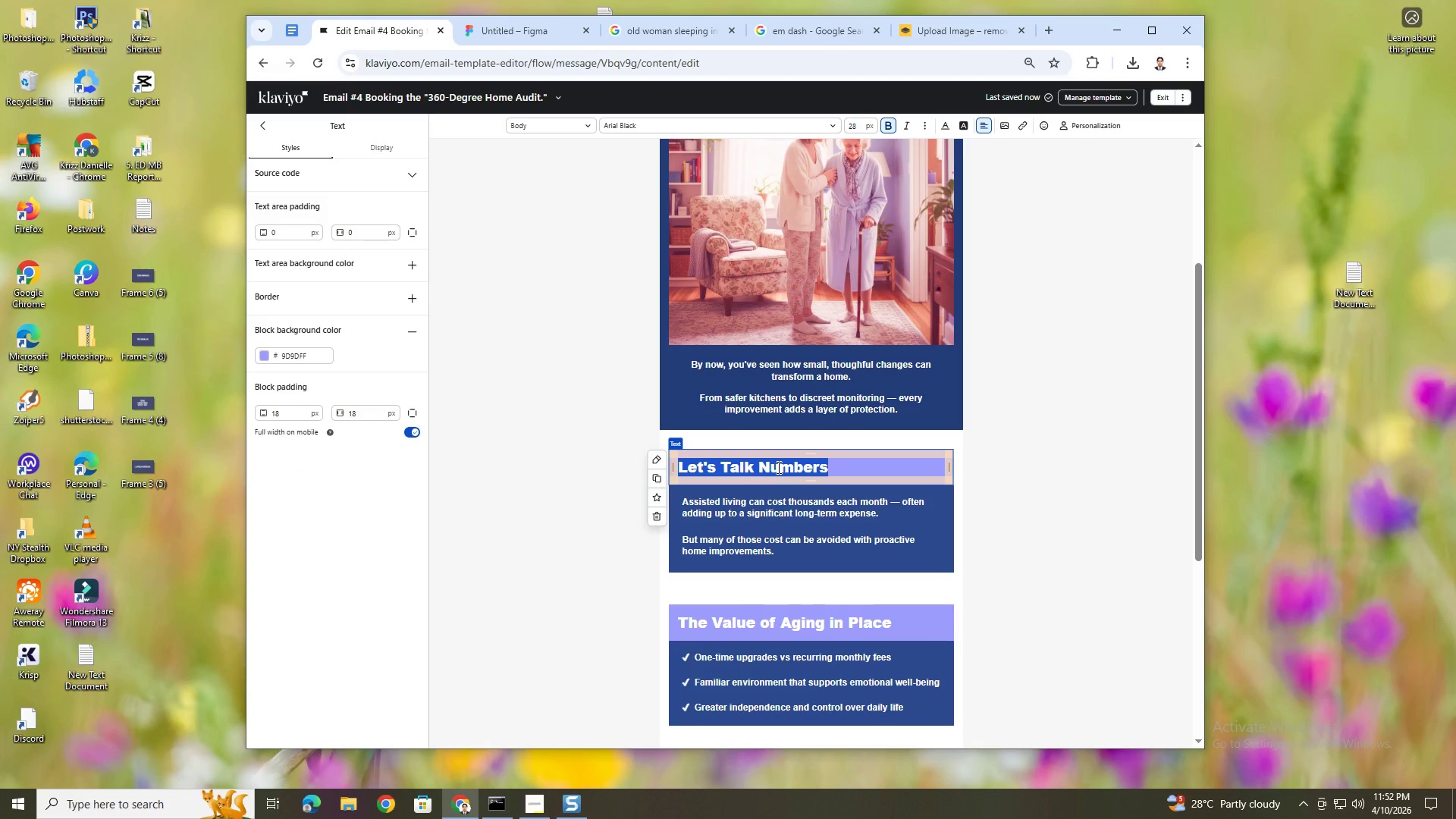 
type(Where Do You Start?)
 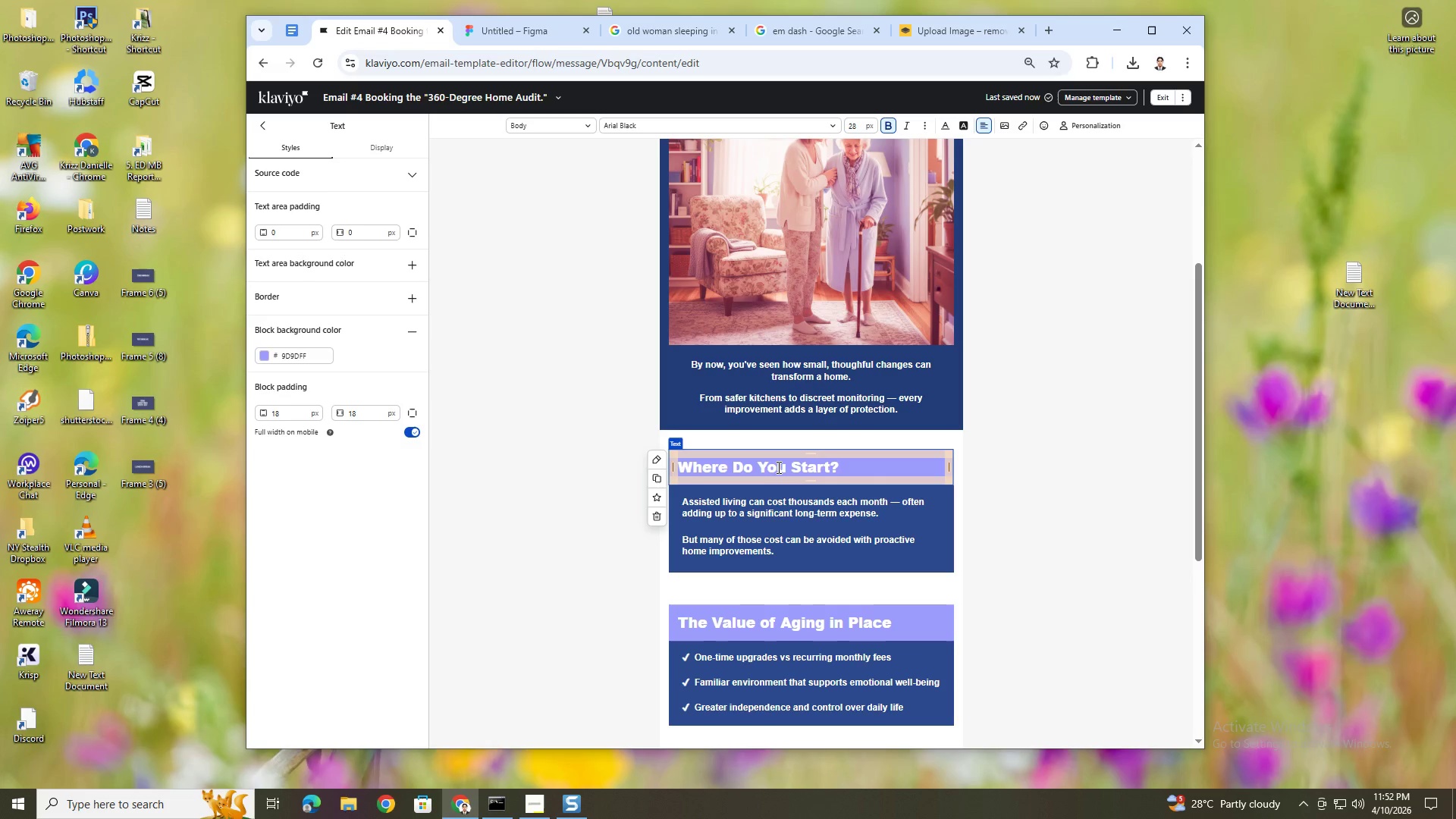 
left_click([1131, 592])
 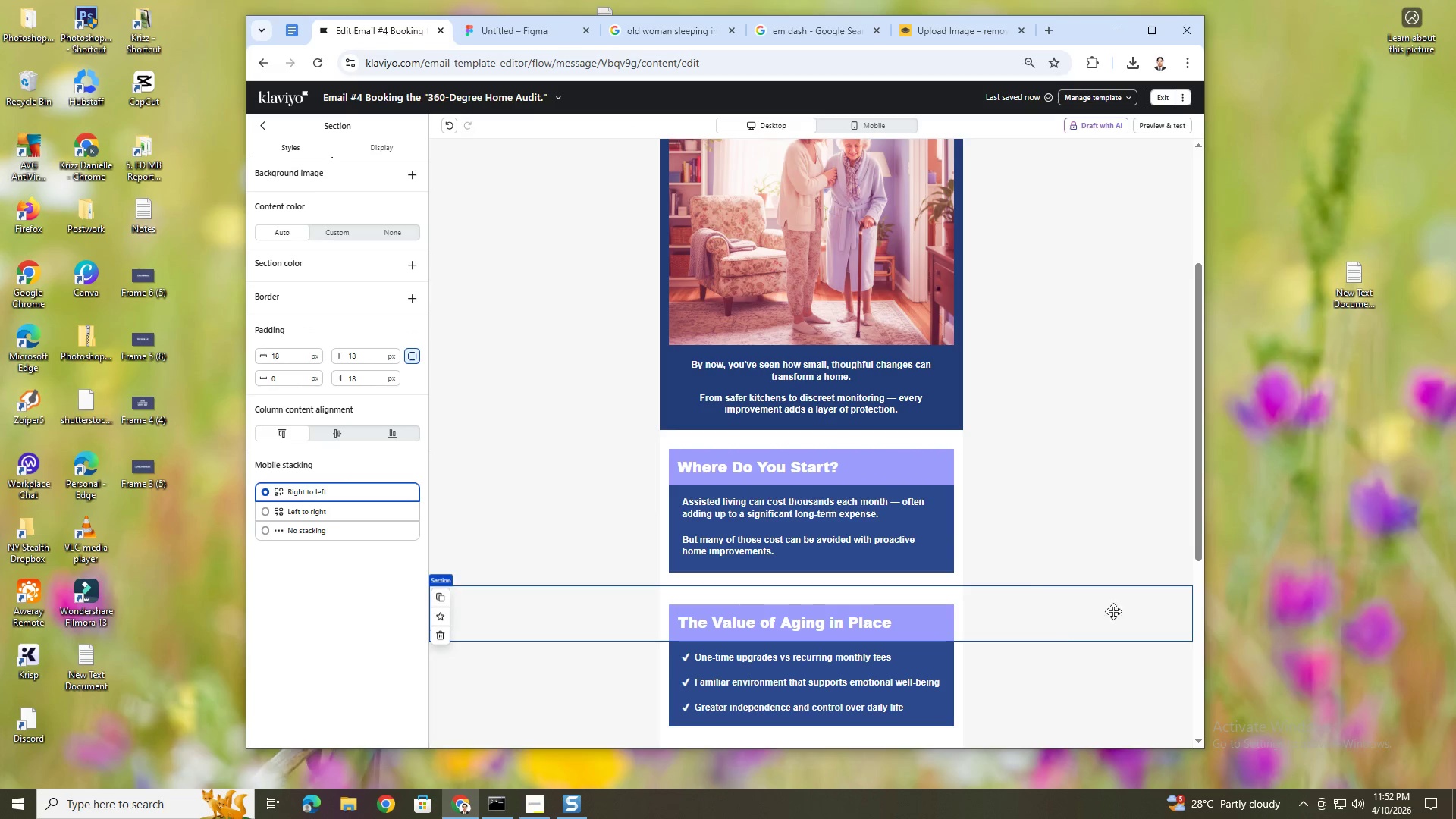 
left_click([570, 434])
 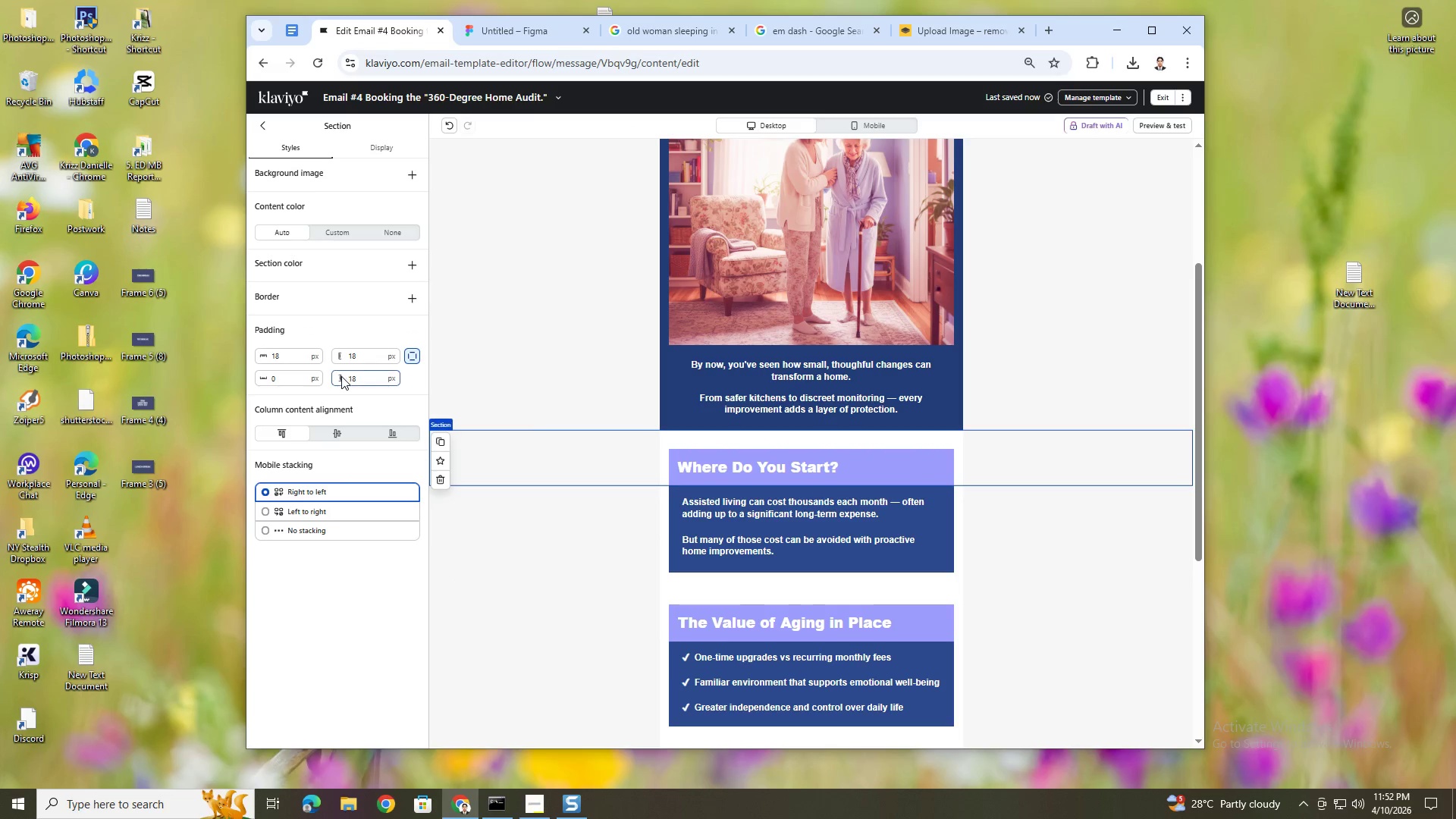 
mouse_move([331, 243])
 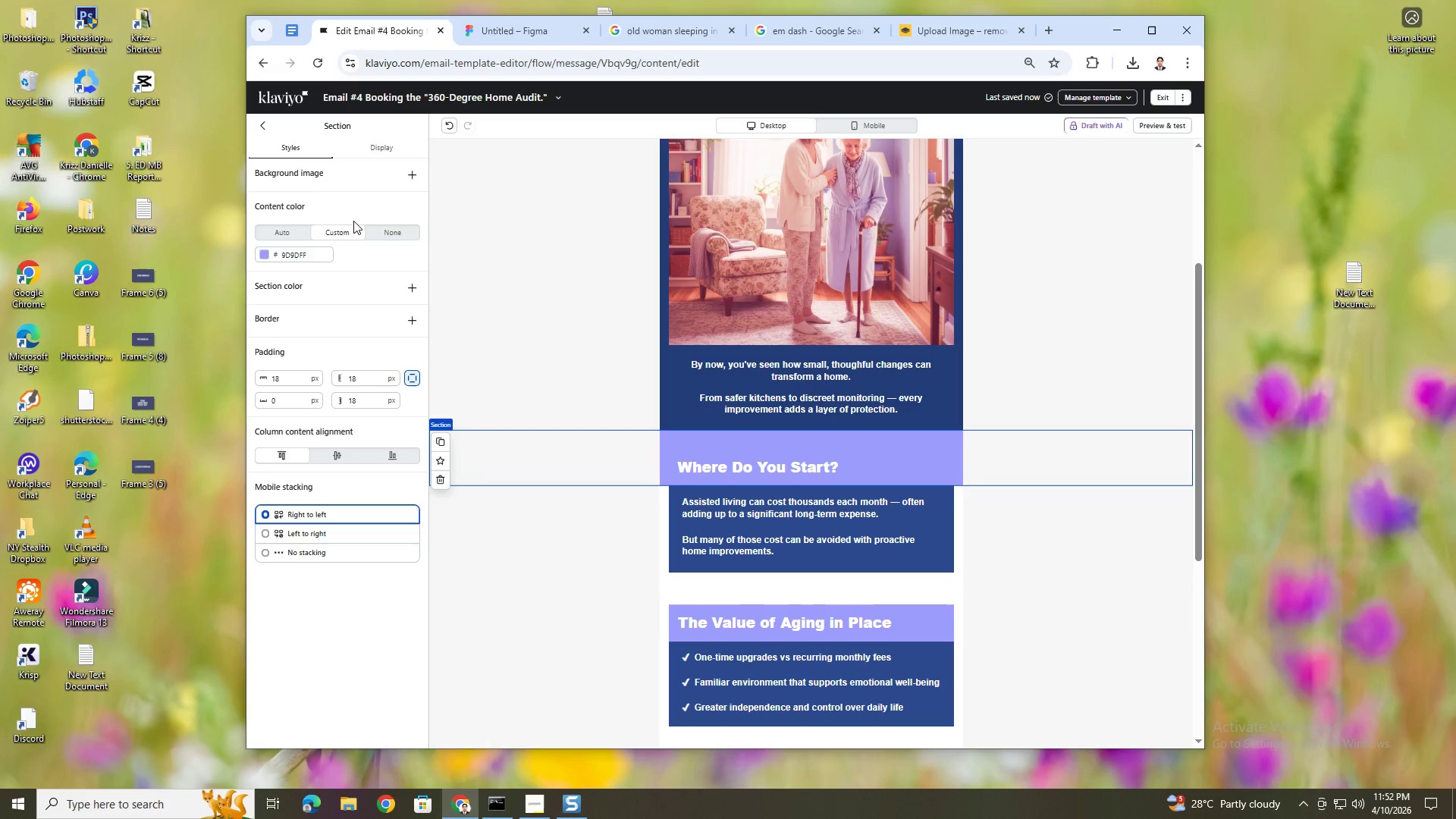 
left_click([301, 228])
 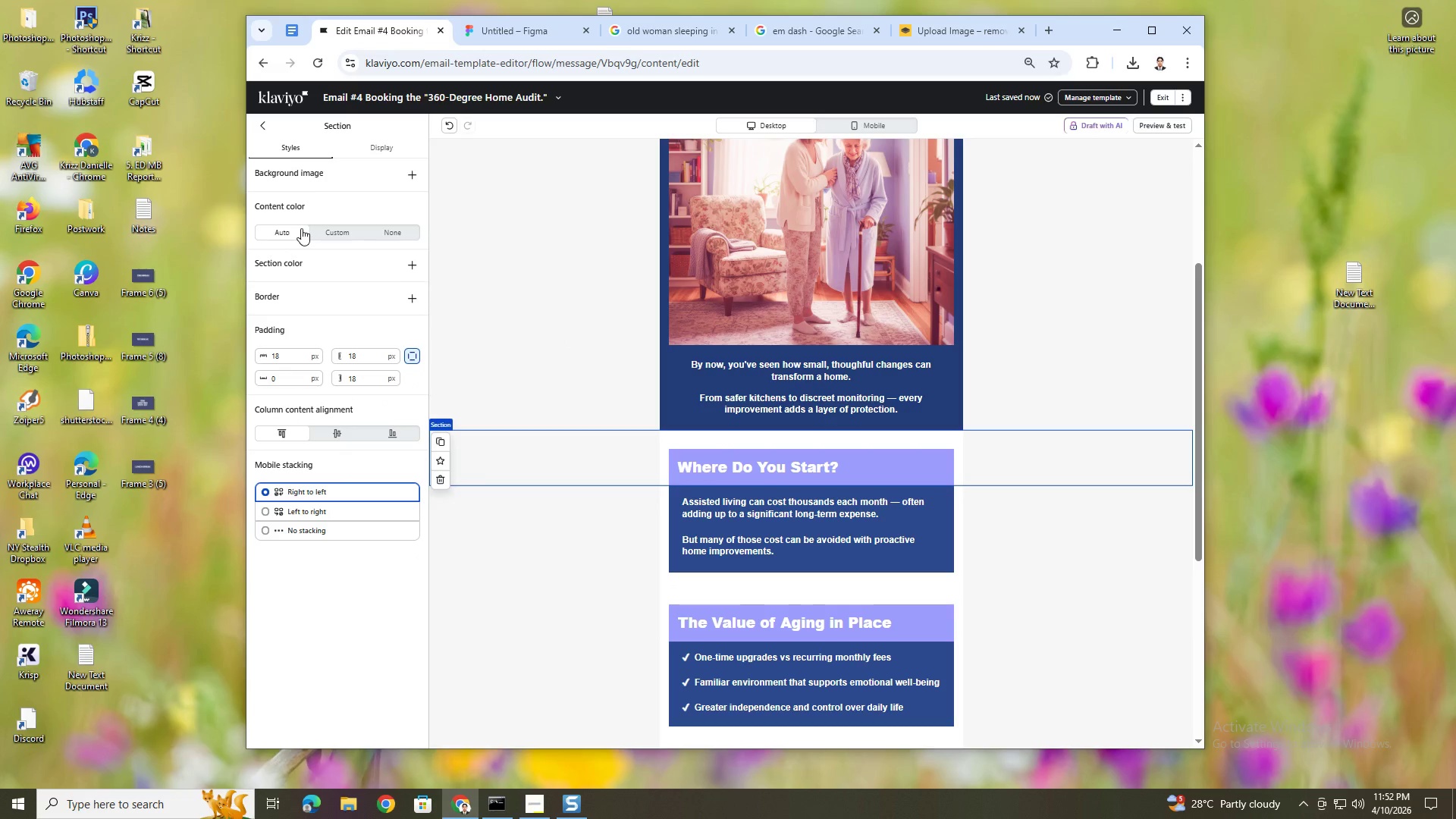 
mouse_move([339, 232])
 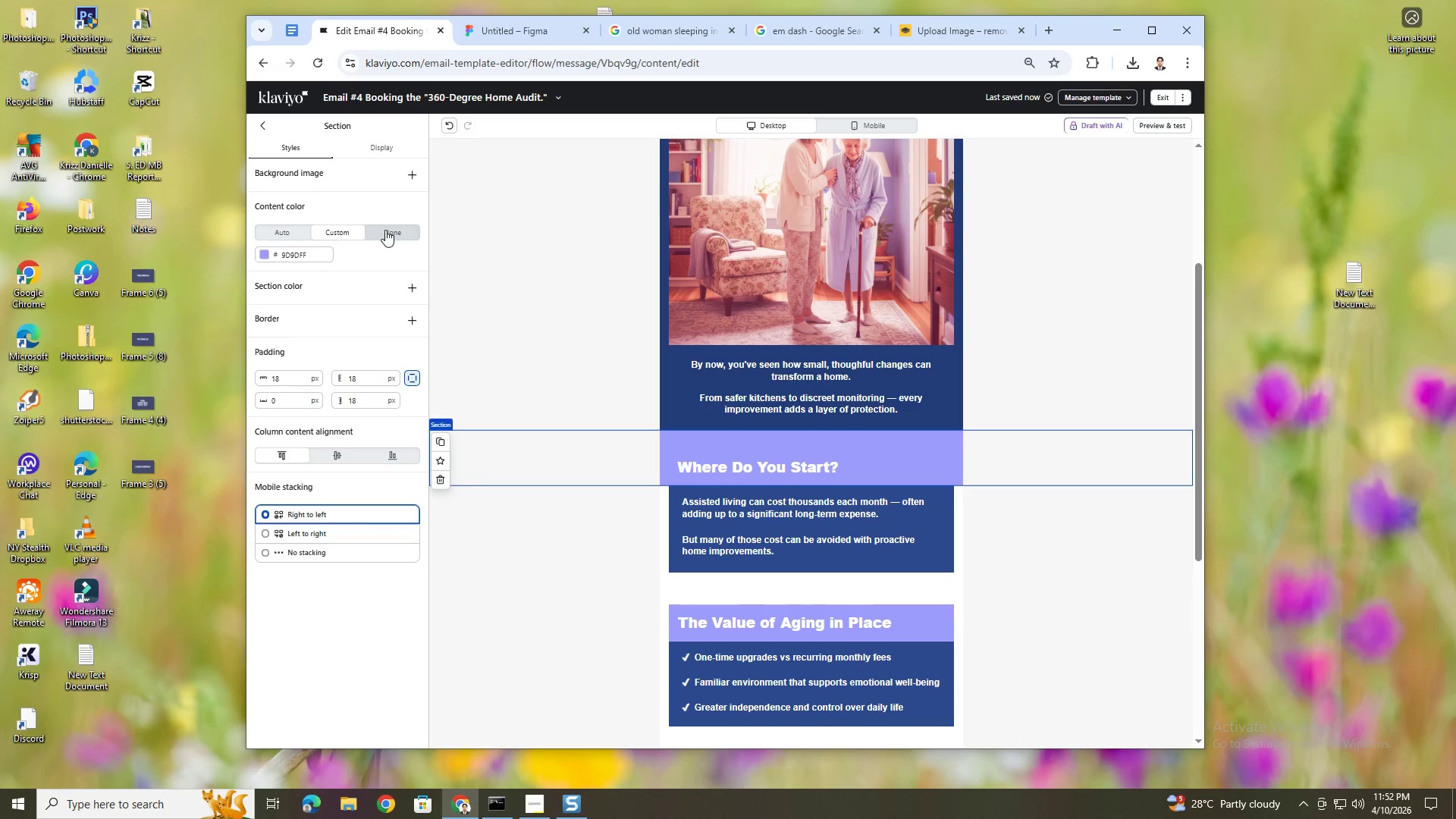 
left_click([388, 230])
 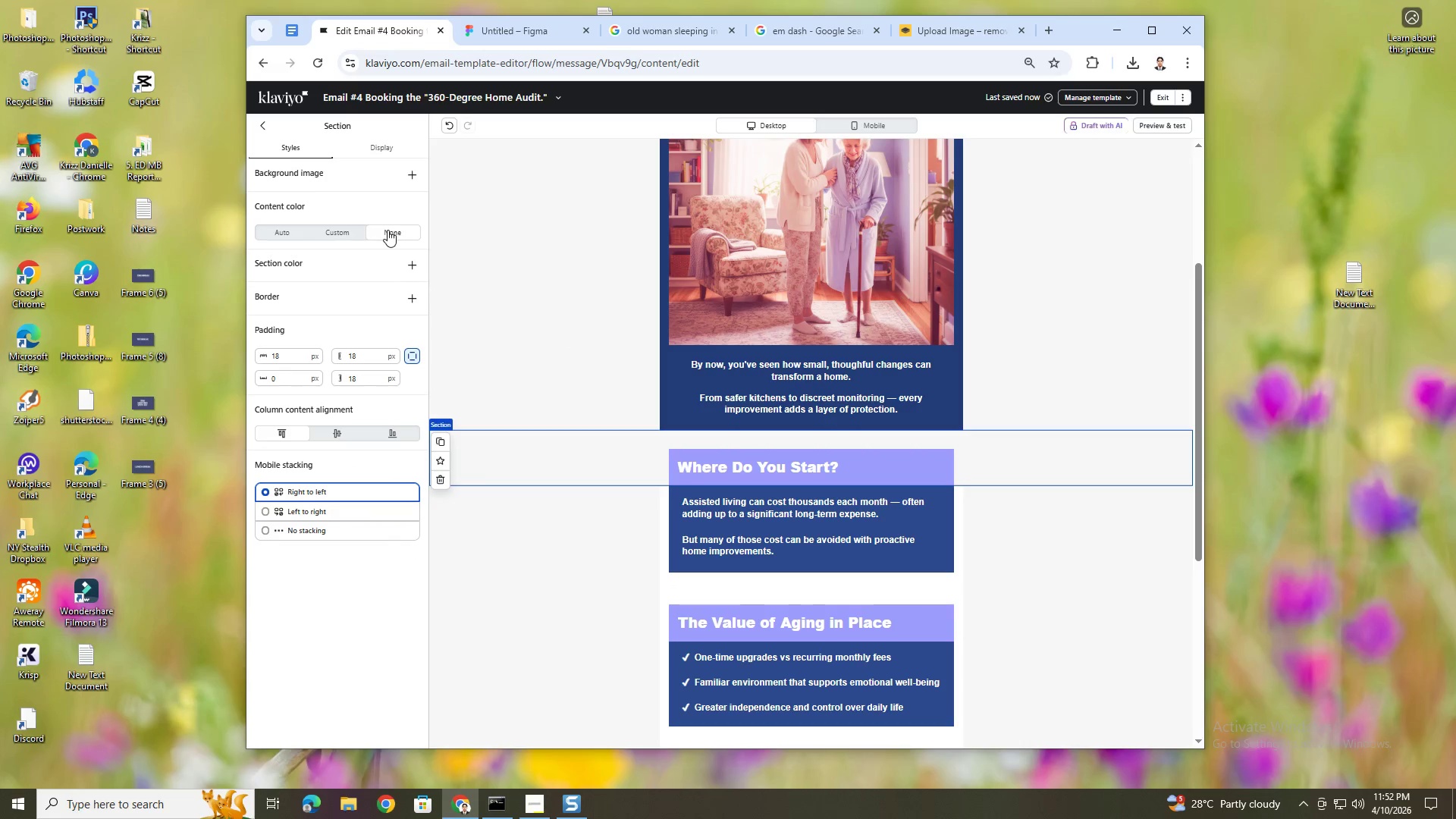 
left_click([1077, 664])
 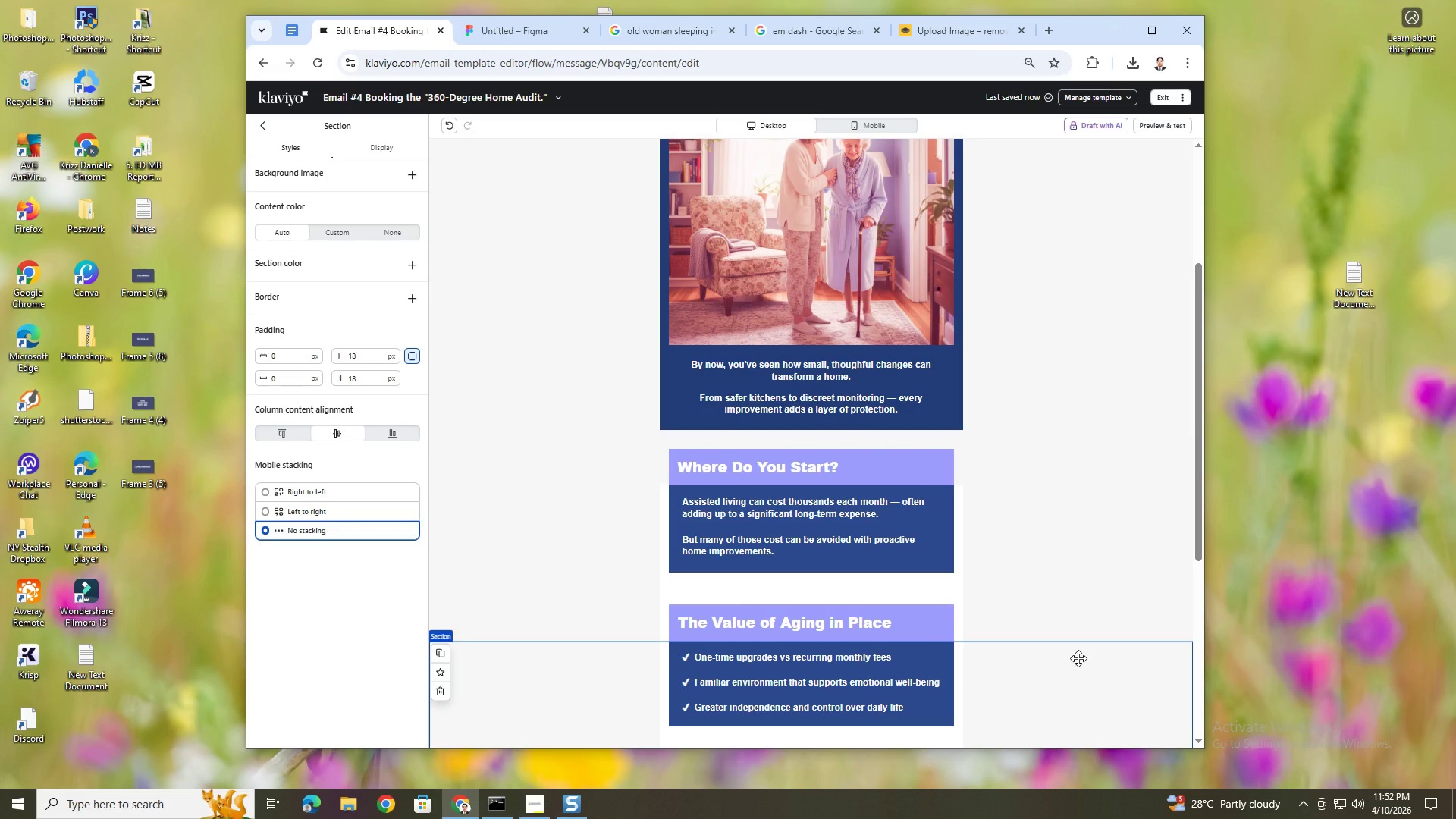 
wait(8.16)
 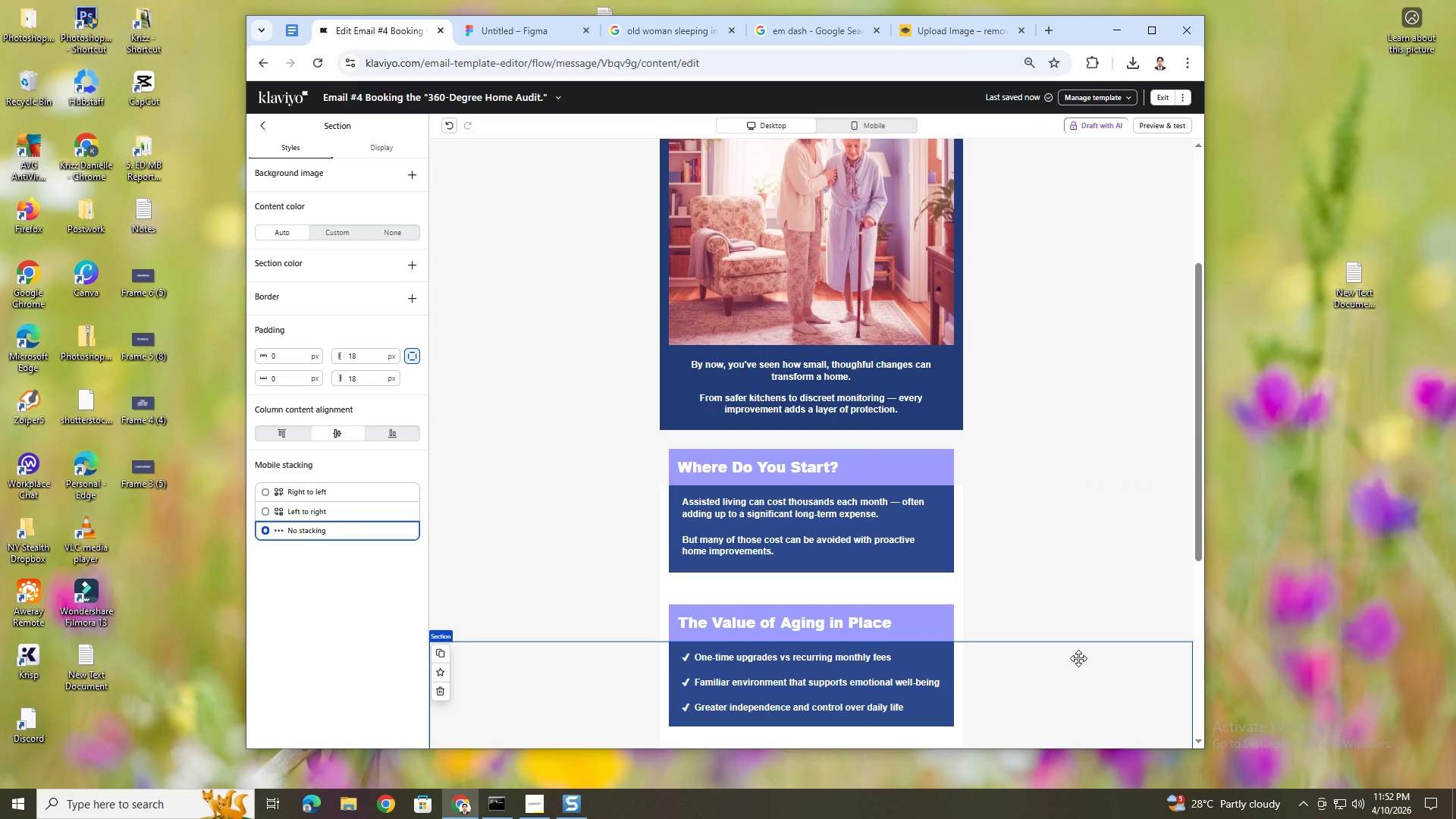 
scroll: coordinate [1078, 658], scroll_direction: down, amount: 1.0
 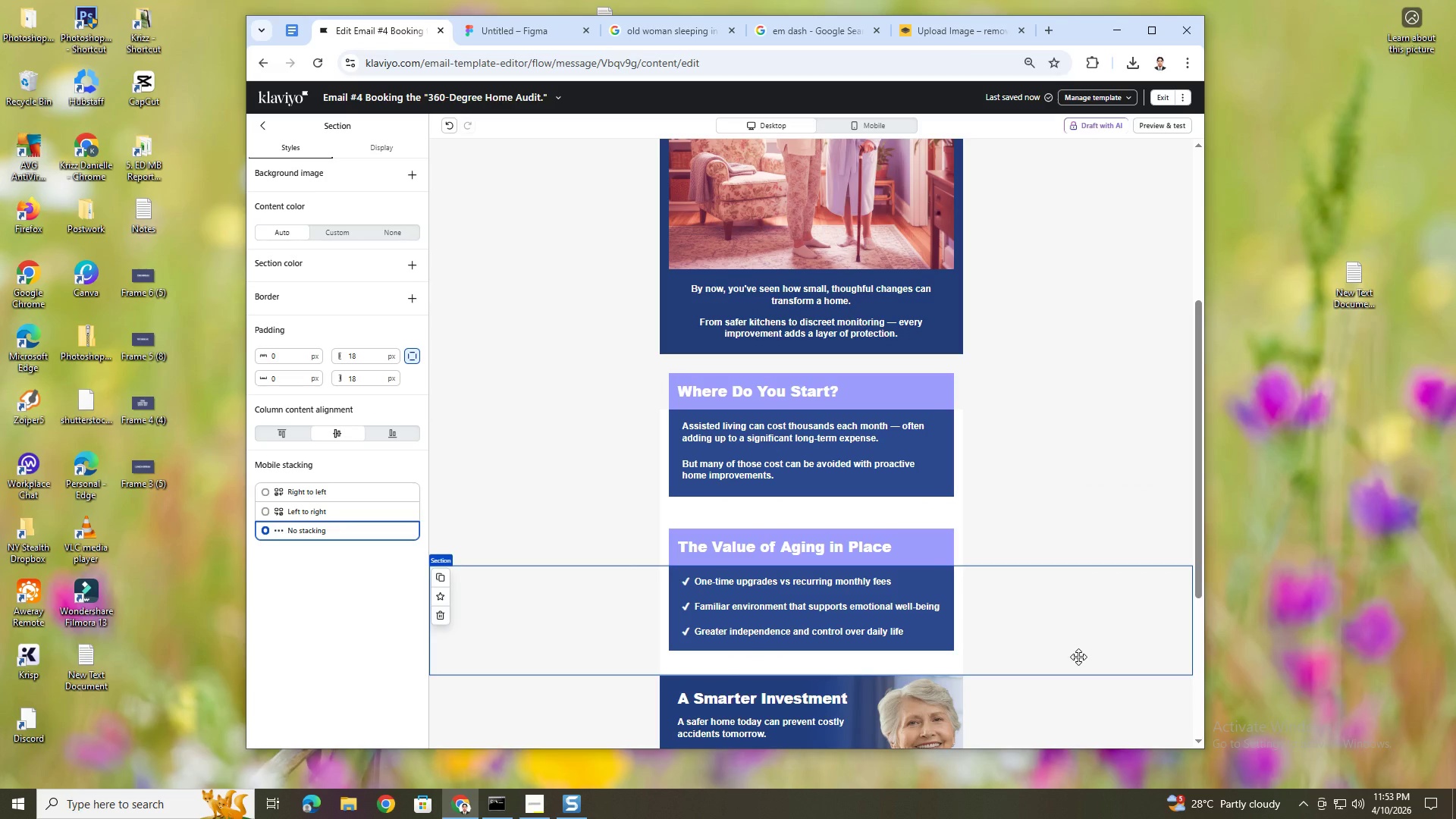 
scroll: coordinate [1078, 657], scroll_direction: up, amount: 1.0
 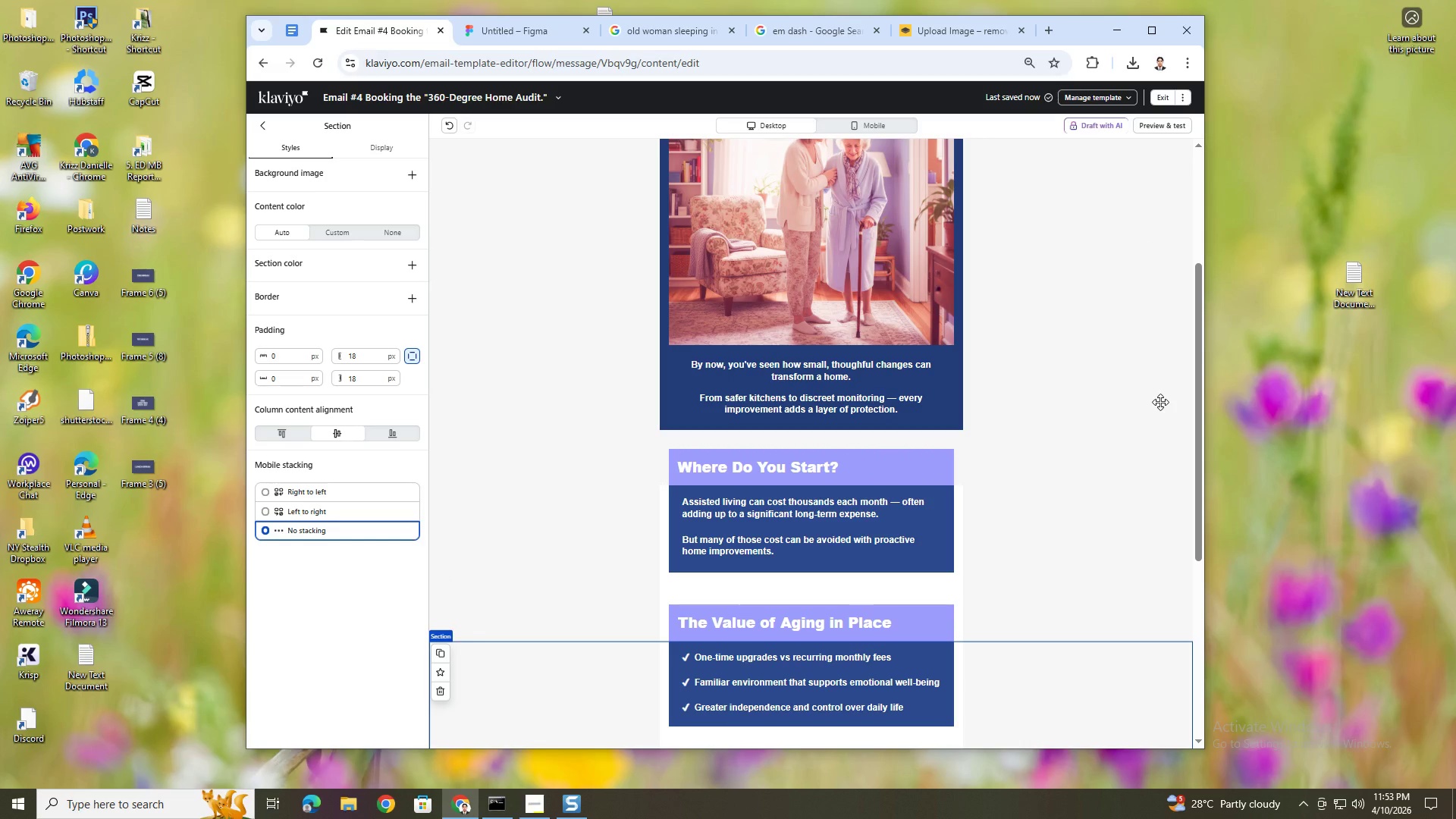 
wait(11.86)
 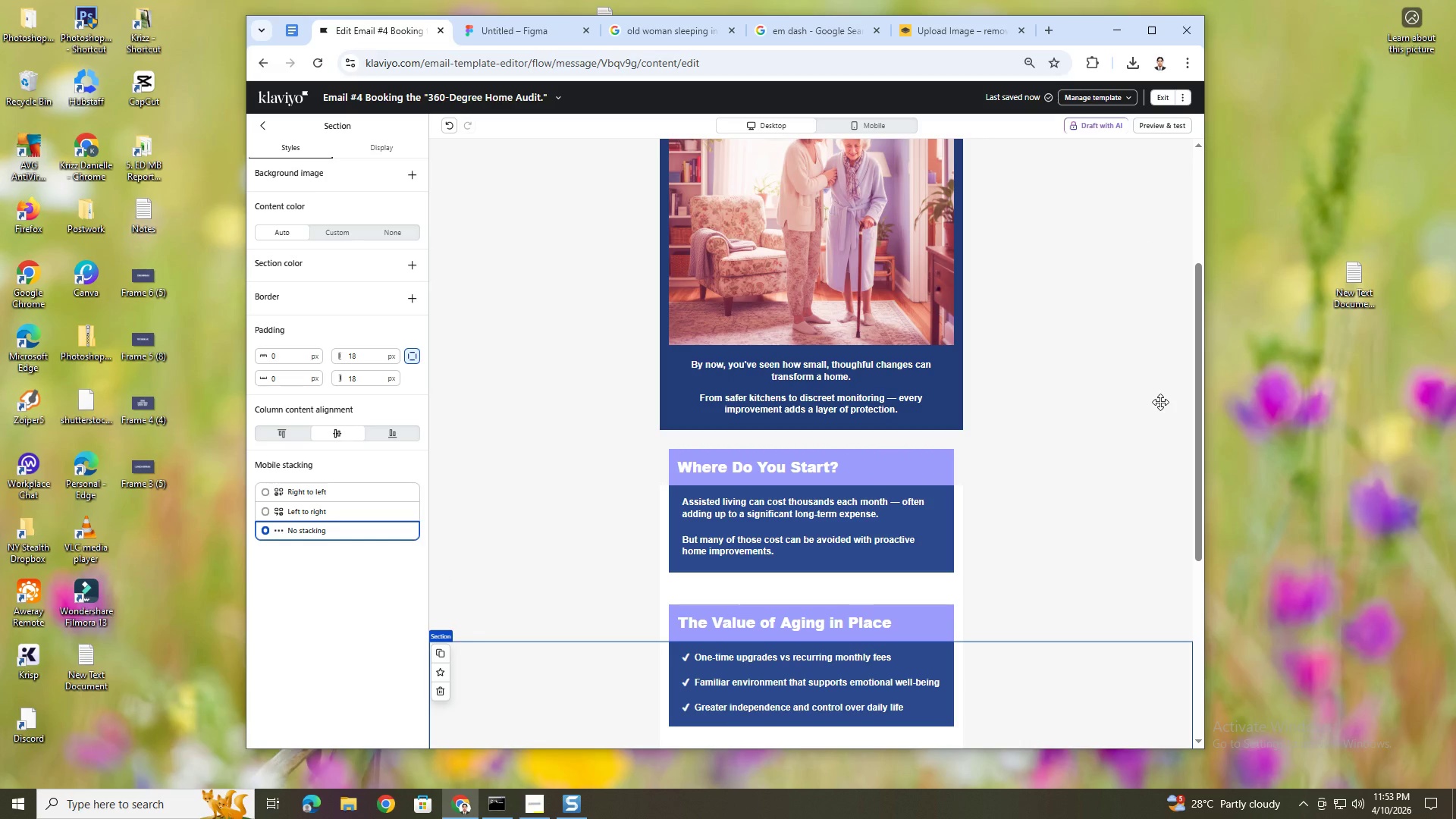 
scroll: coordinate [1116, 533], scroll_direction: up, amount: 2.0
 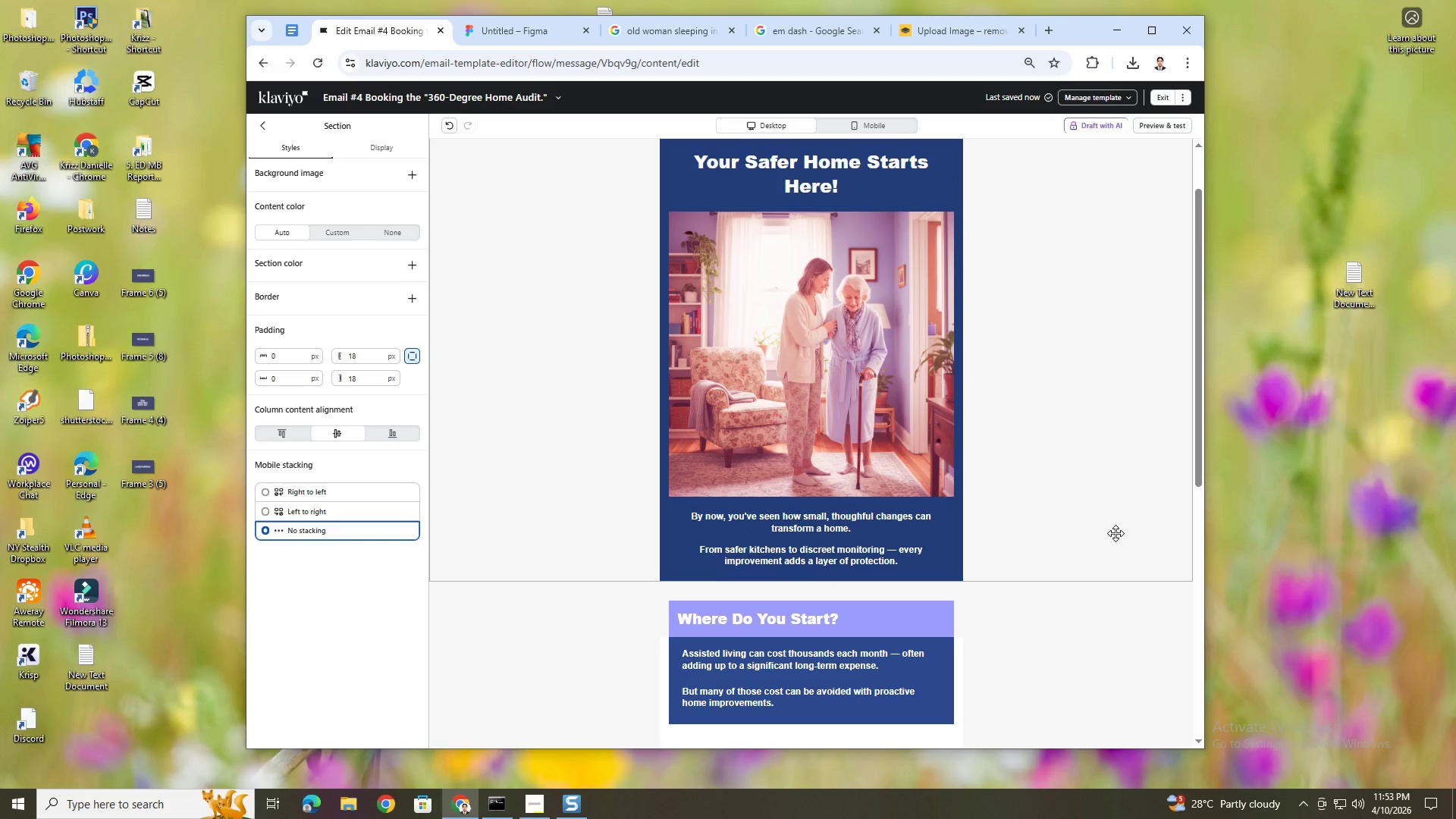 
scroll: coordinate [1116, 533], scroll_direction: down, amount: 4.0
 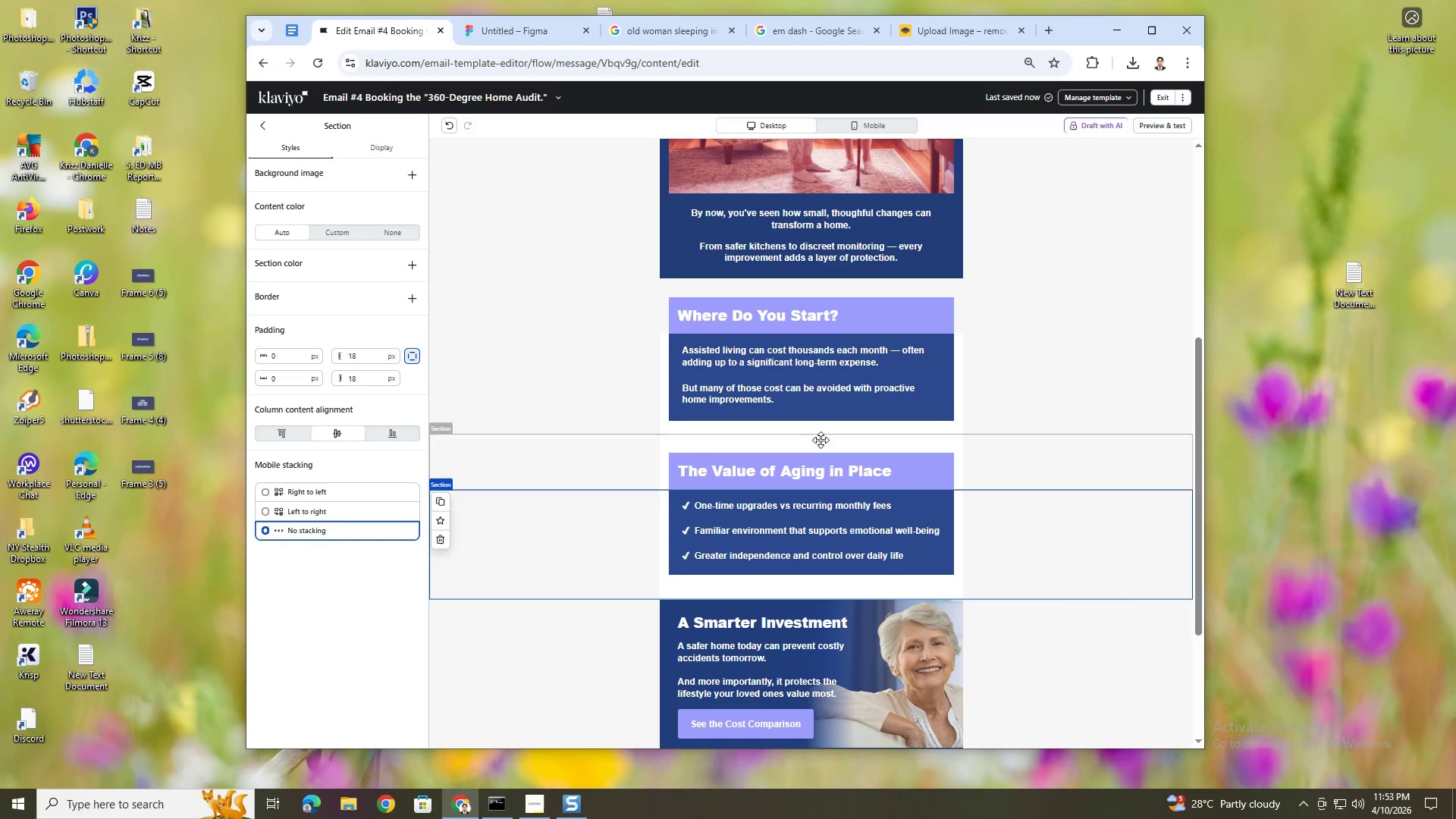 
left_click([788, 422])
 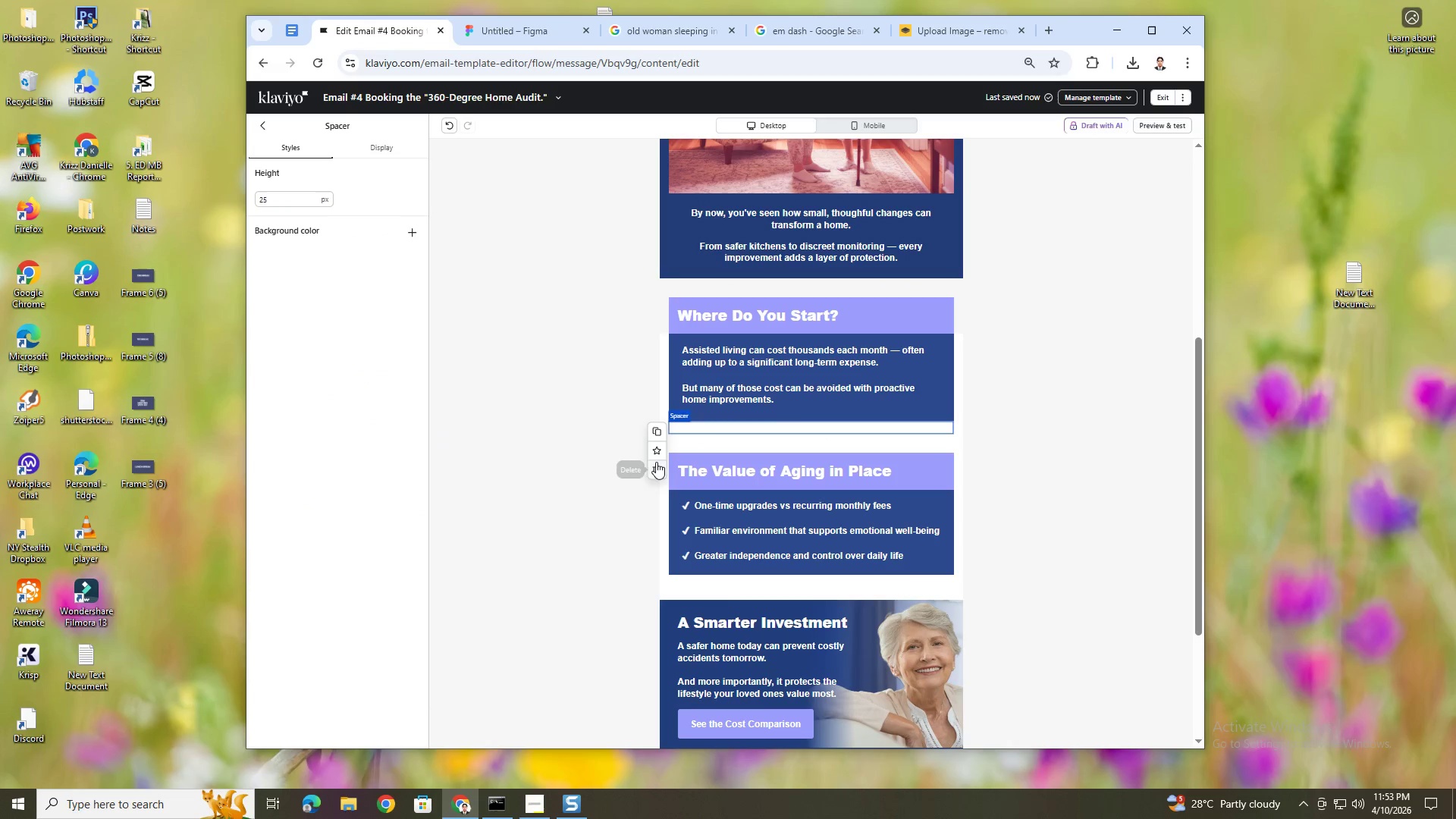 
left_click([656, 463])
 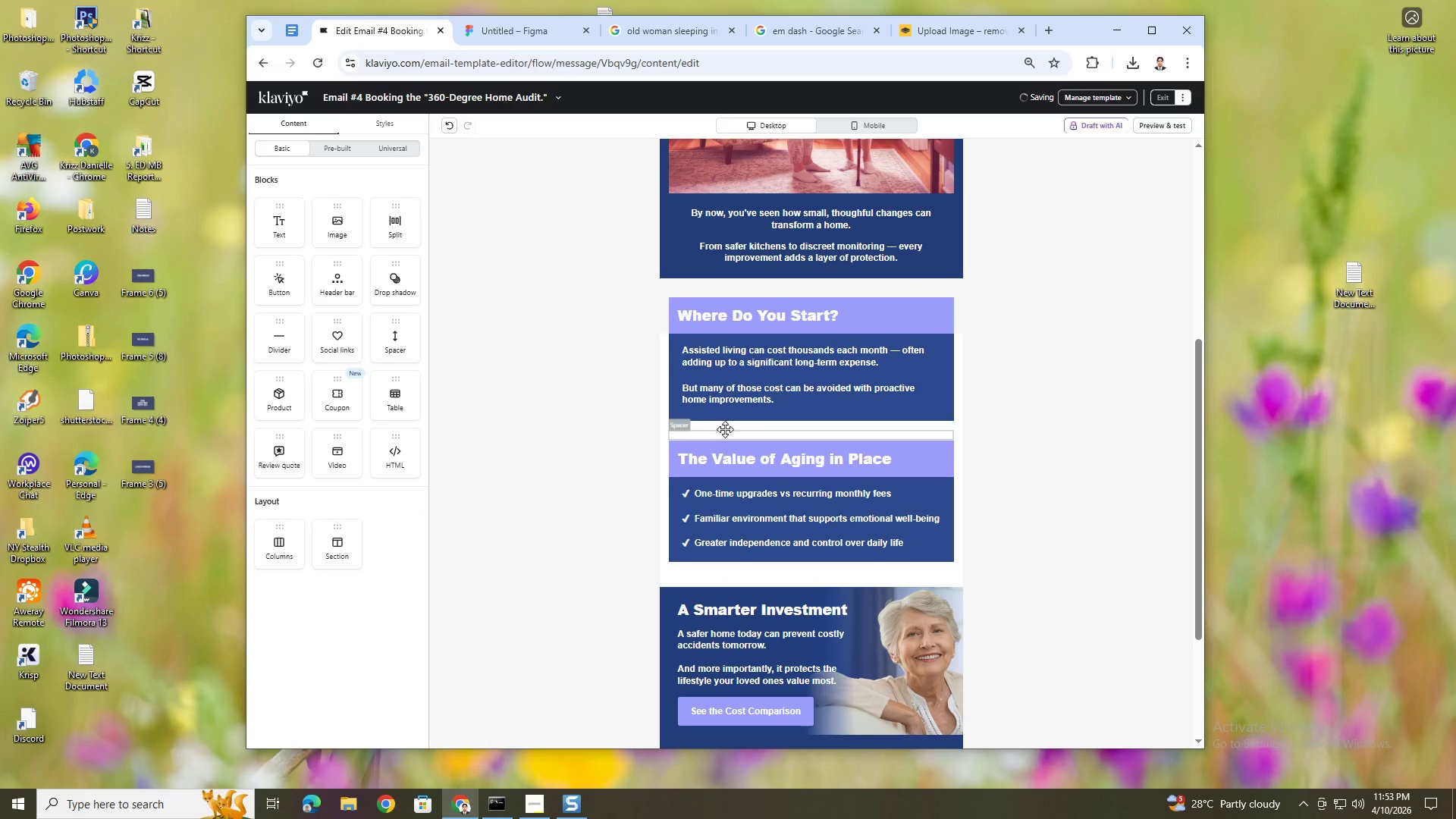 
left_click([725, 425])
 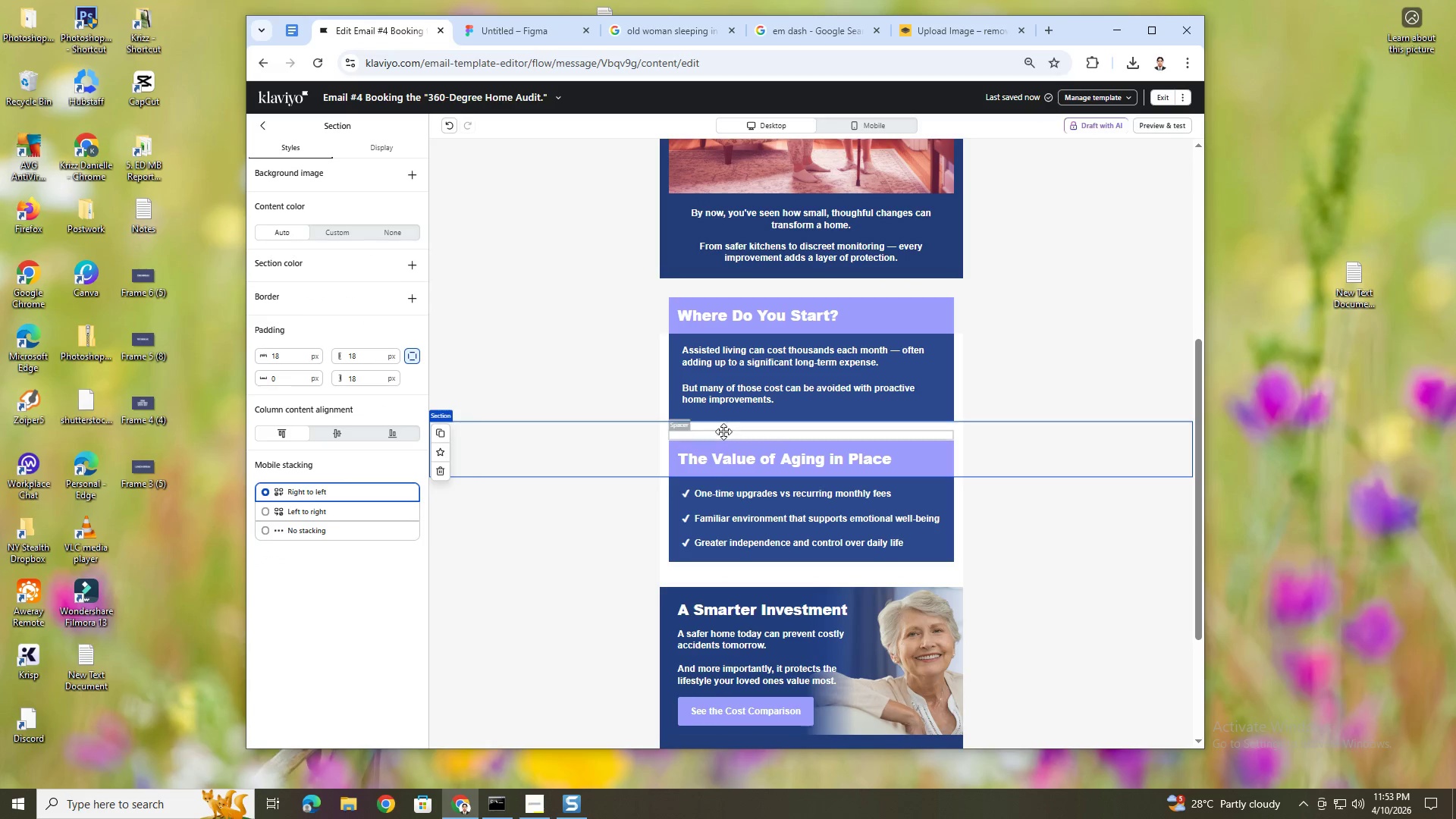 
left_click([723, 432])
 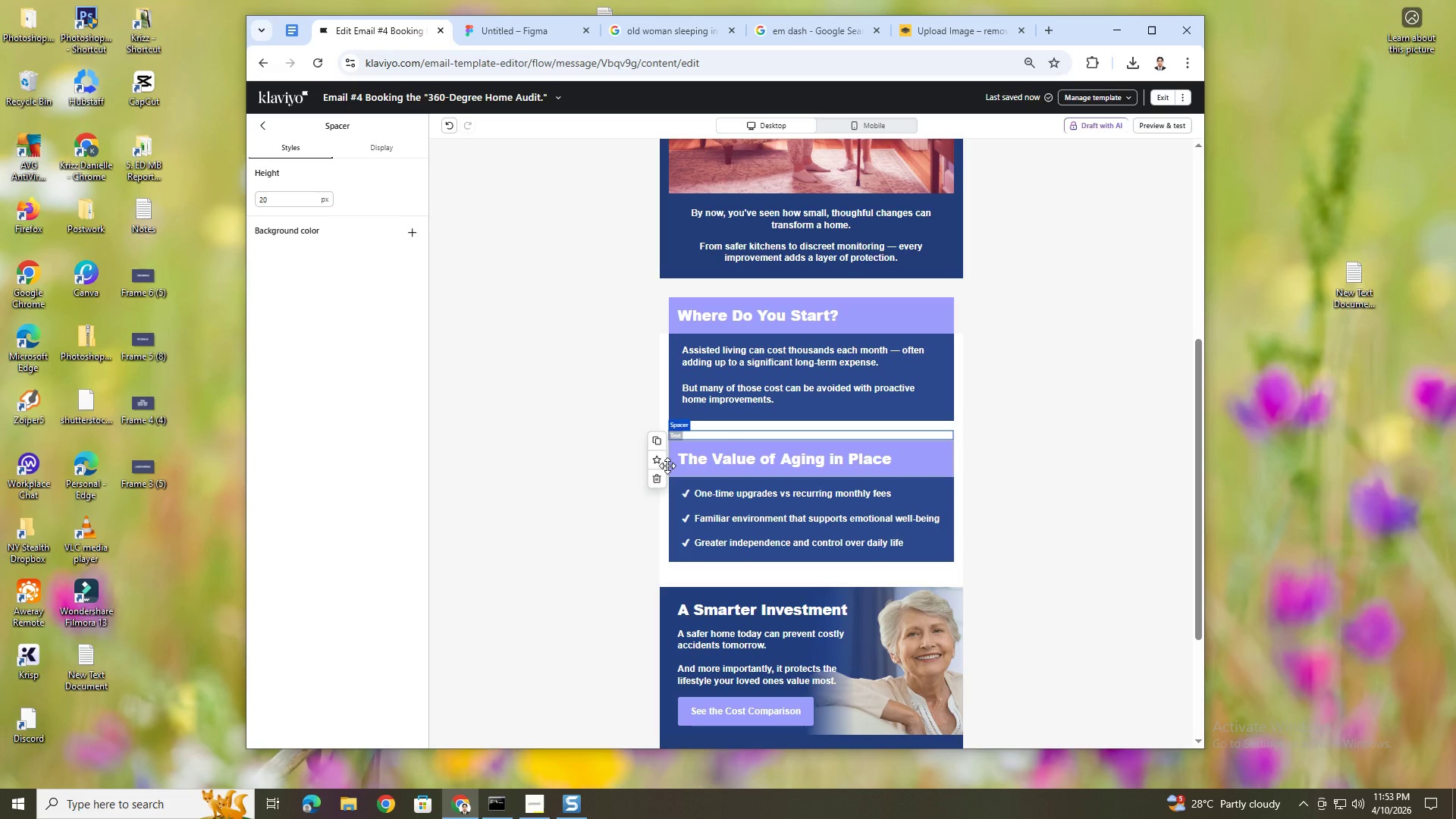 
left_click([661, 478])
 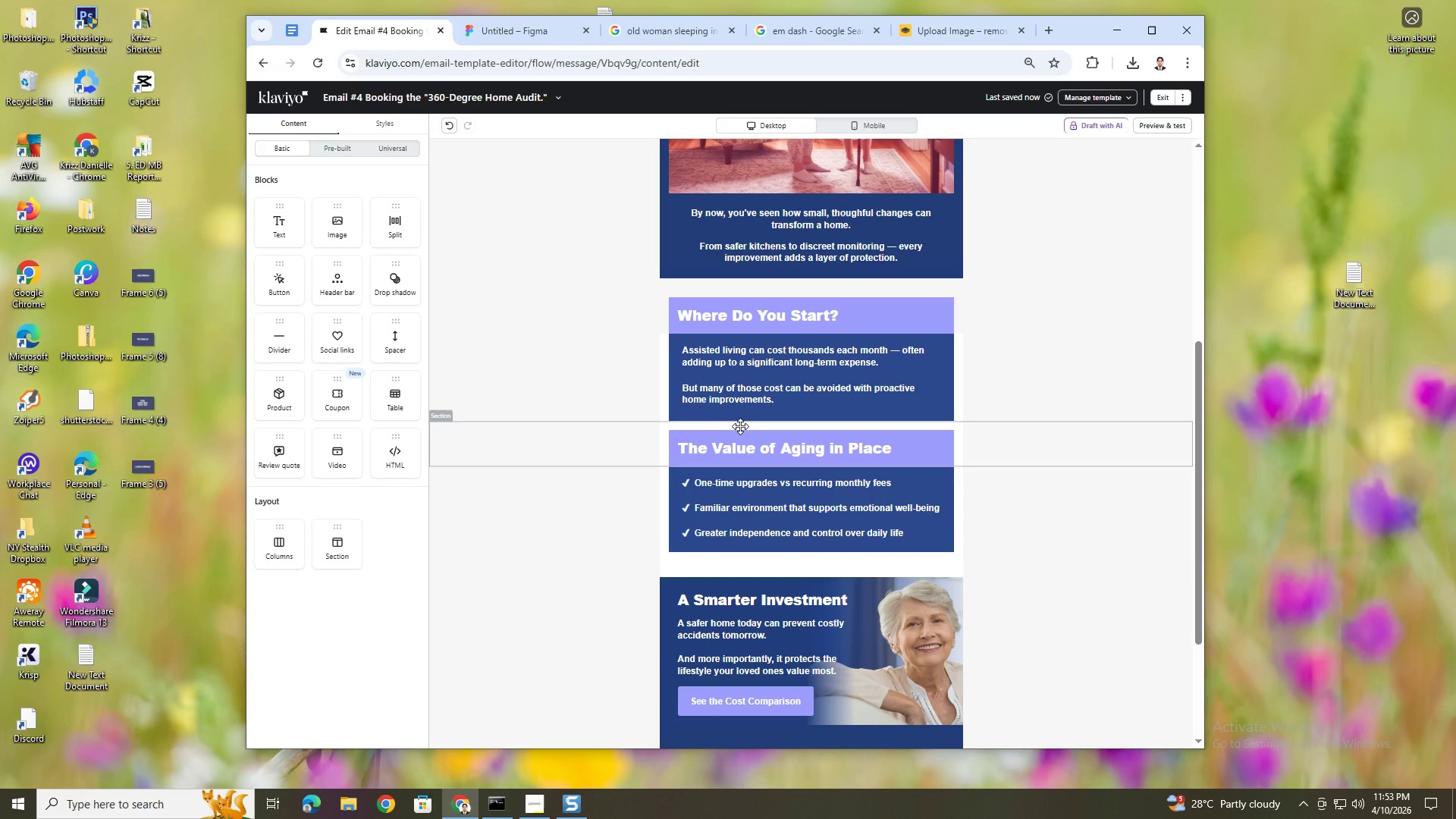 
left_click([742, 424])
 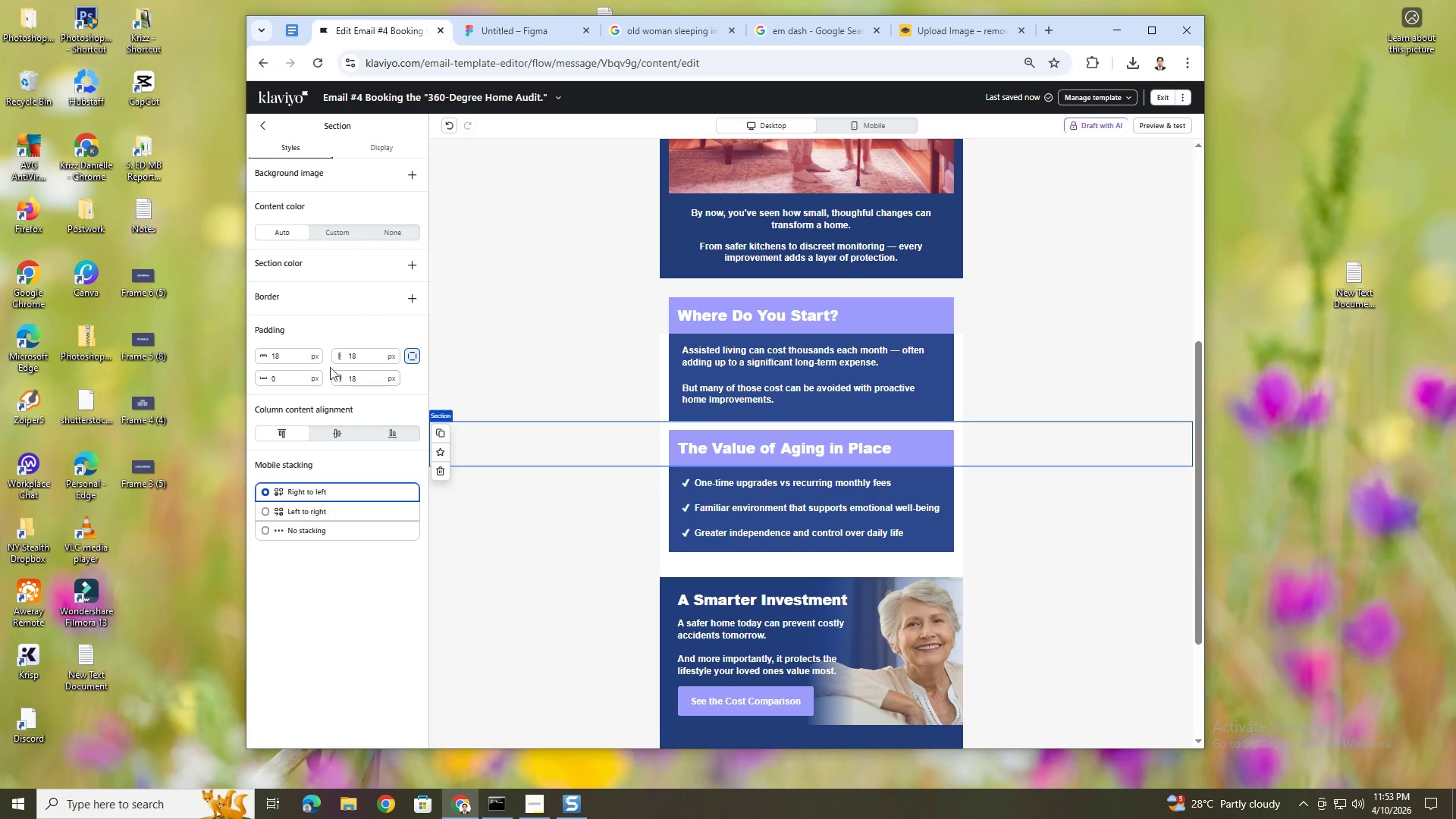 
left_click([292, 359])
 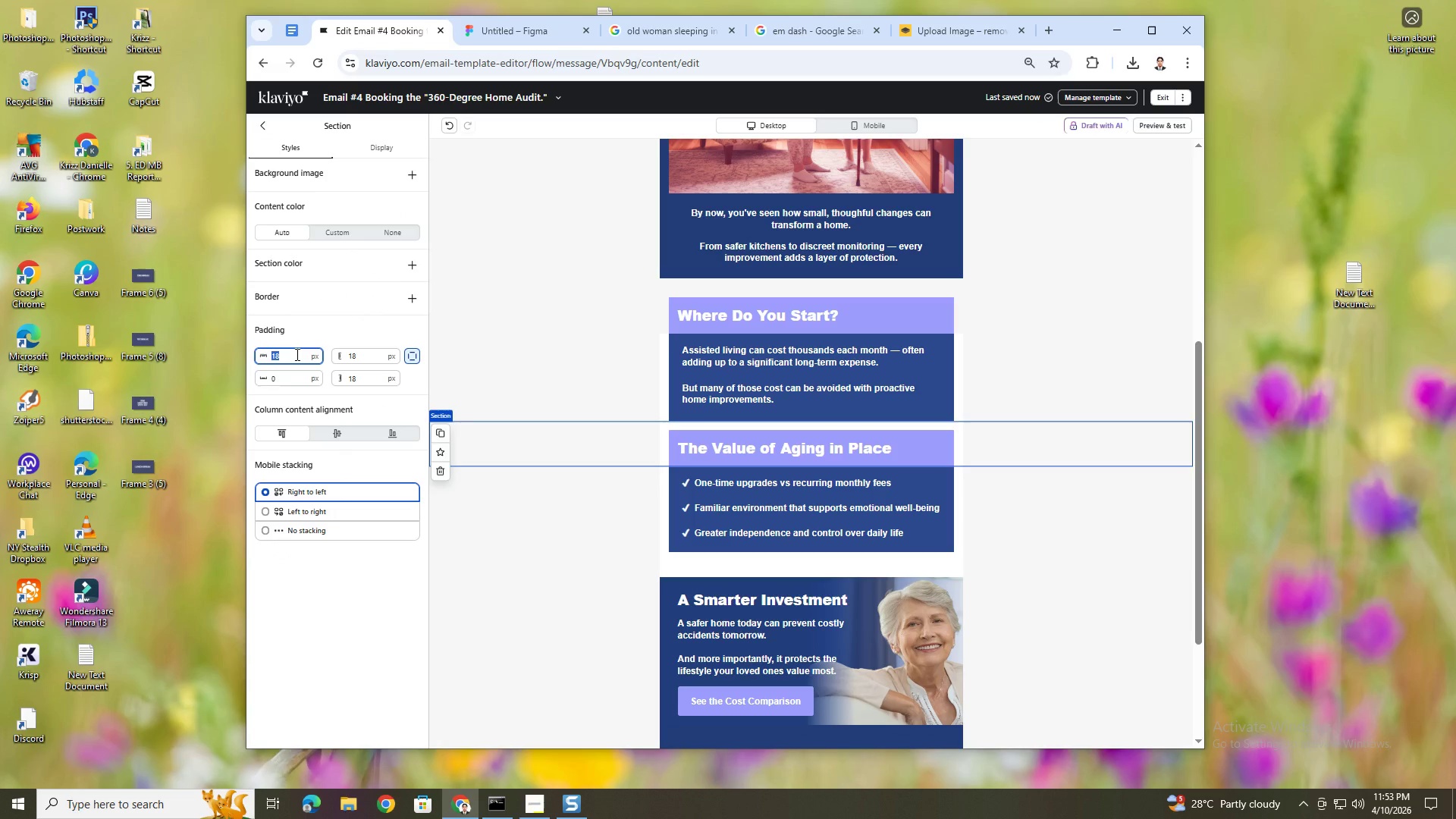 
key(Numpad0)
 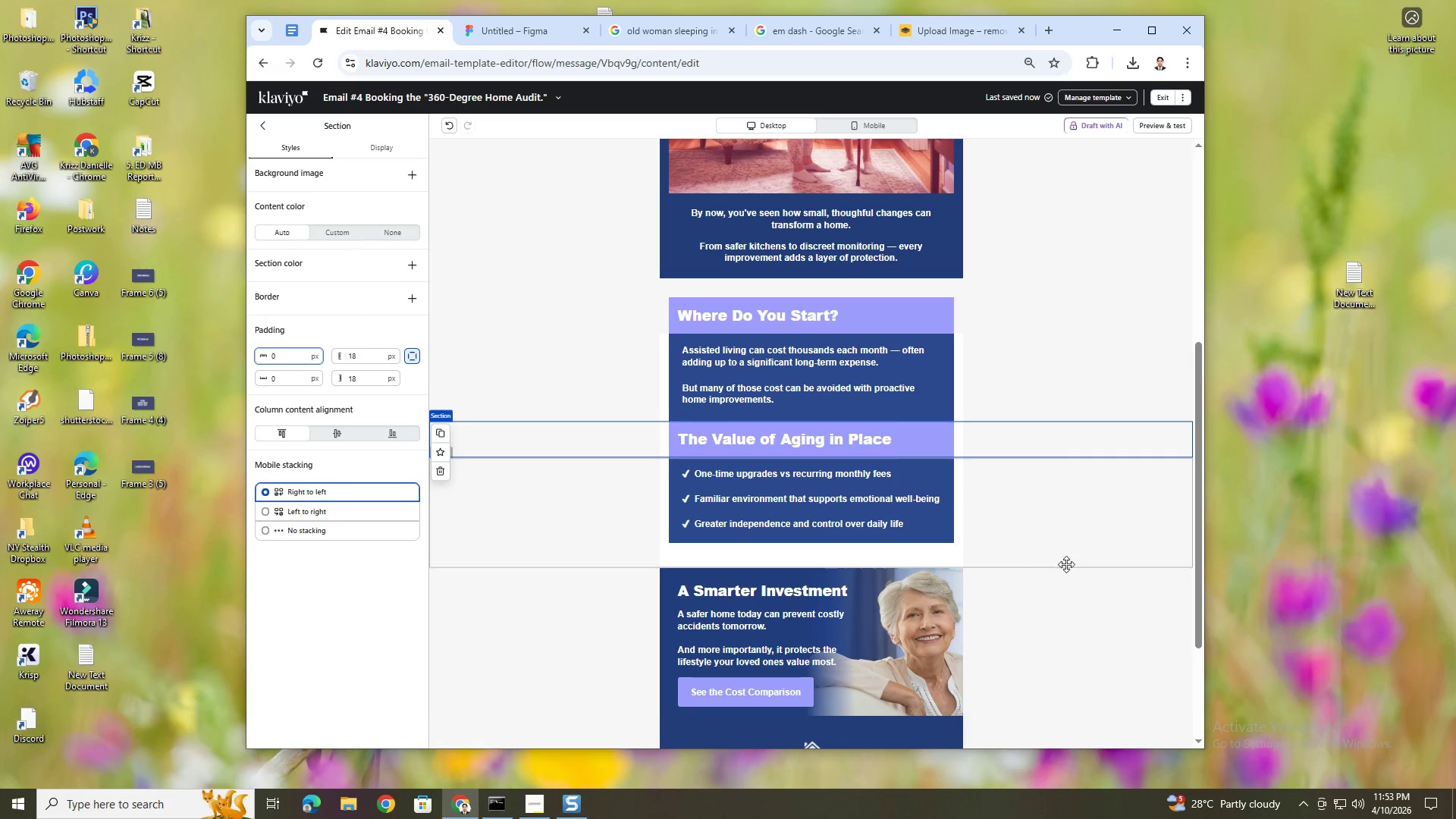 
left_click([1109, 642])
 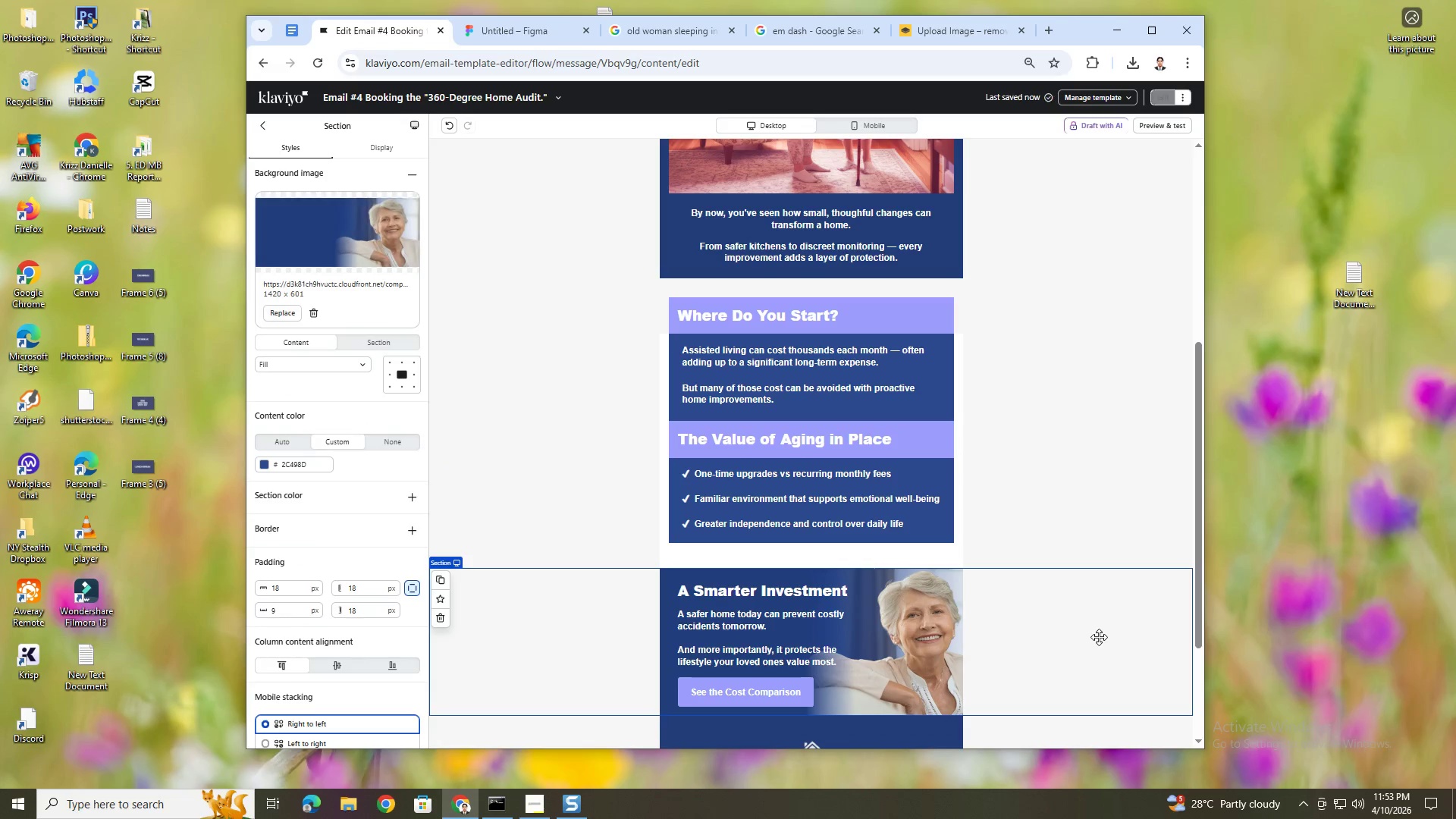 
scroll: coordinate [1127, 629], scroll_direction: up, amount: 3.0
 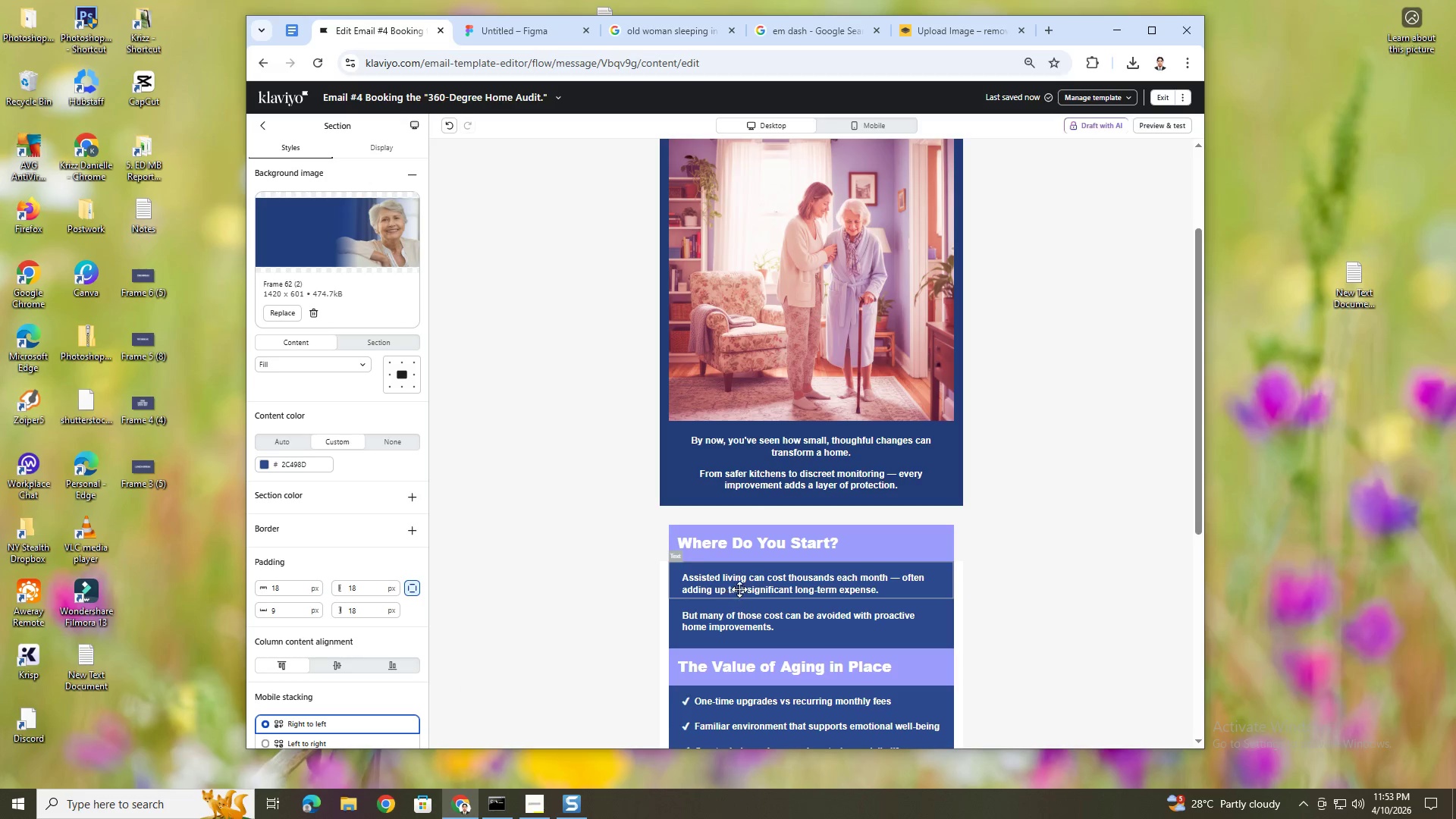 
double_click([741, 584])
 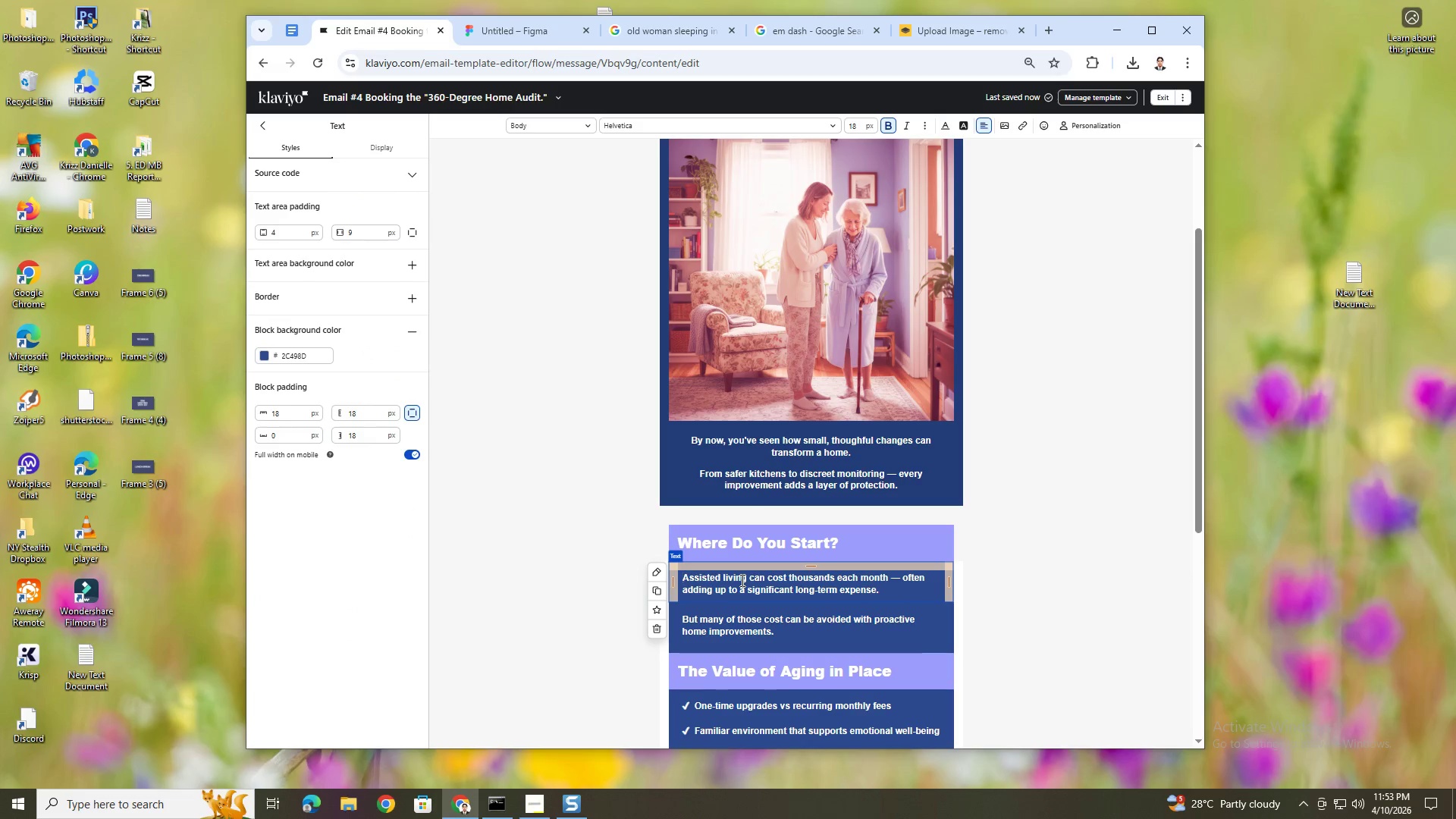 
double_click([741, 580])
 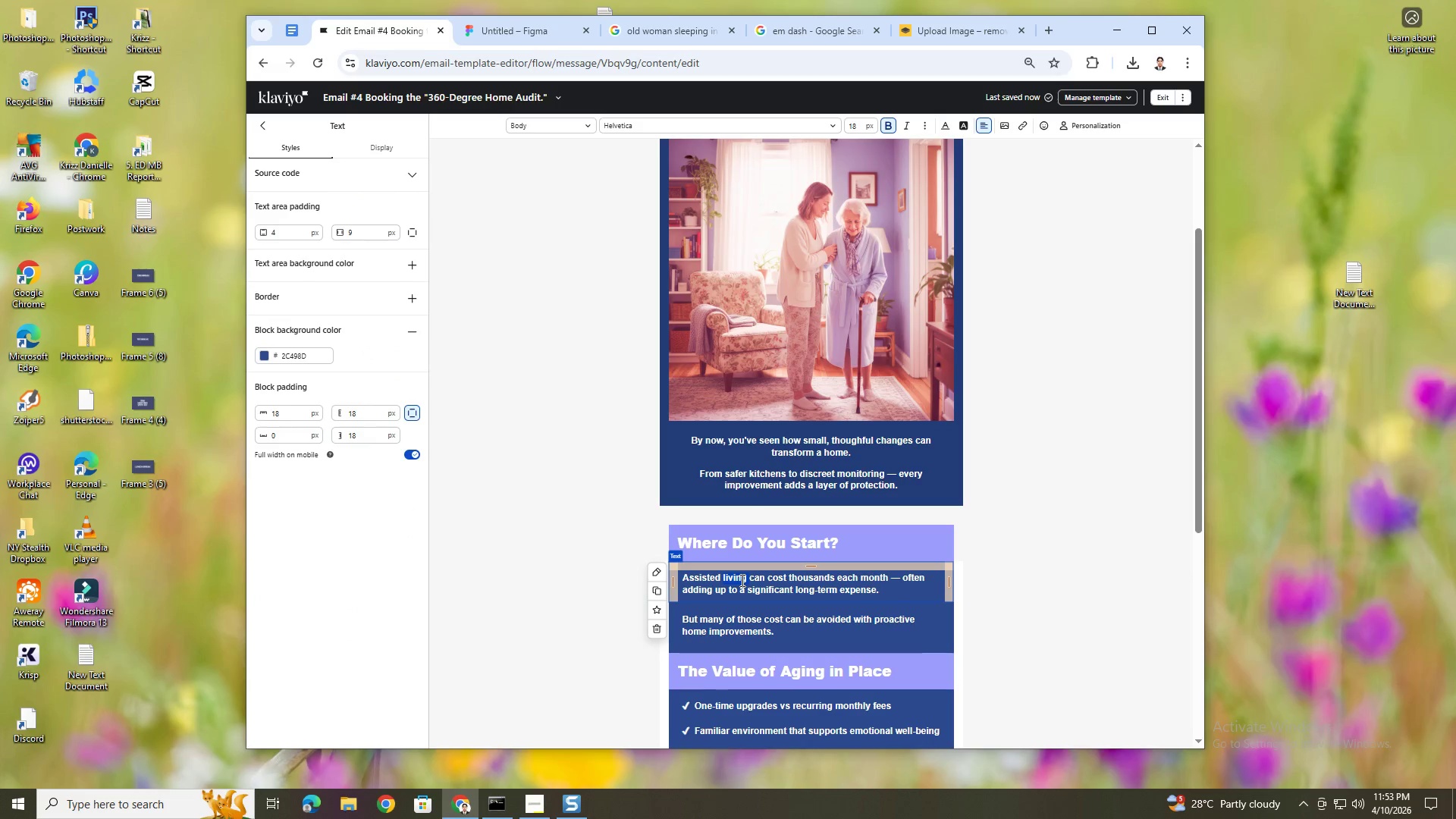 
triple_click([741, 580])
 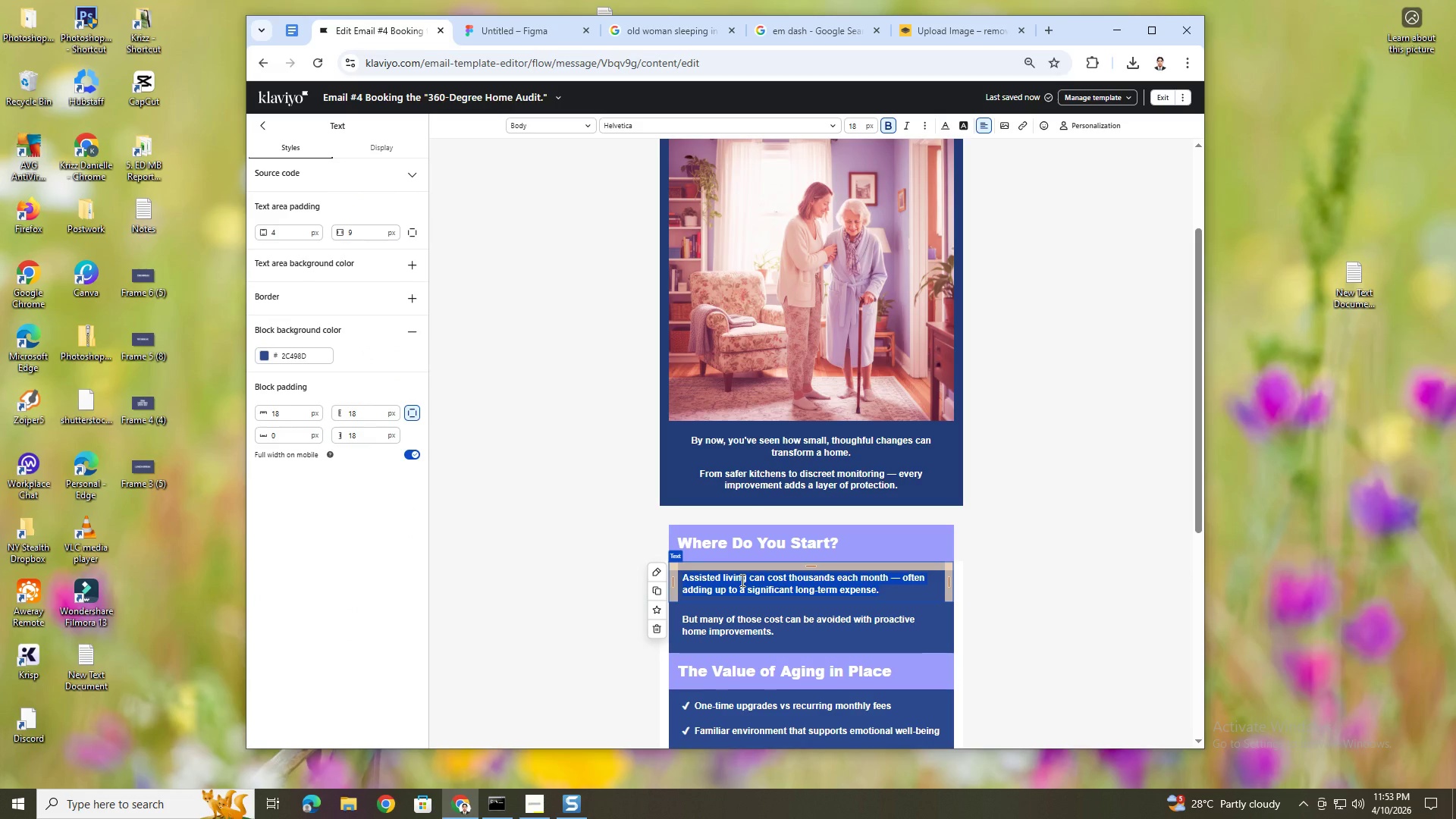 
type(Tht)
key(Backspace)
type(at's here our 360)
 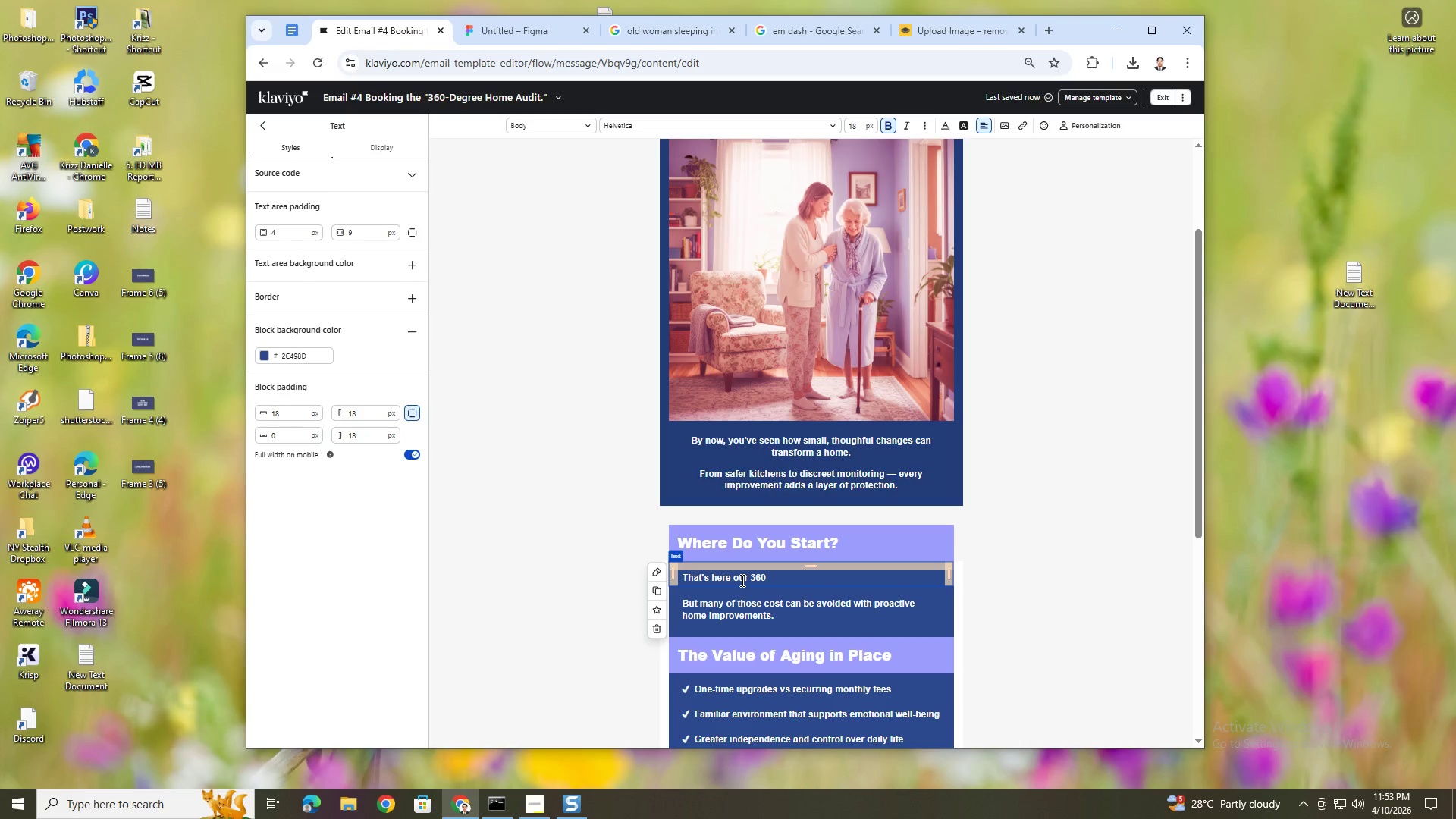 
type( Home Safety Audit)
 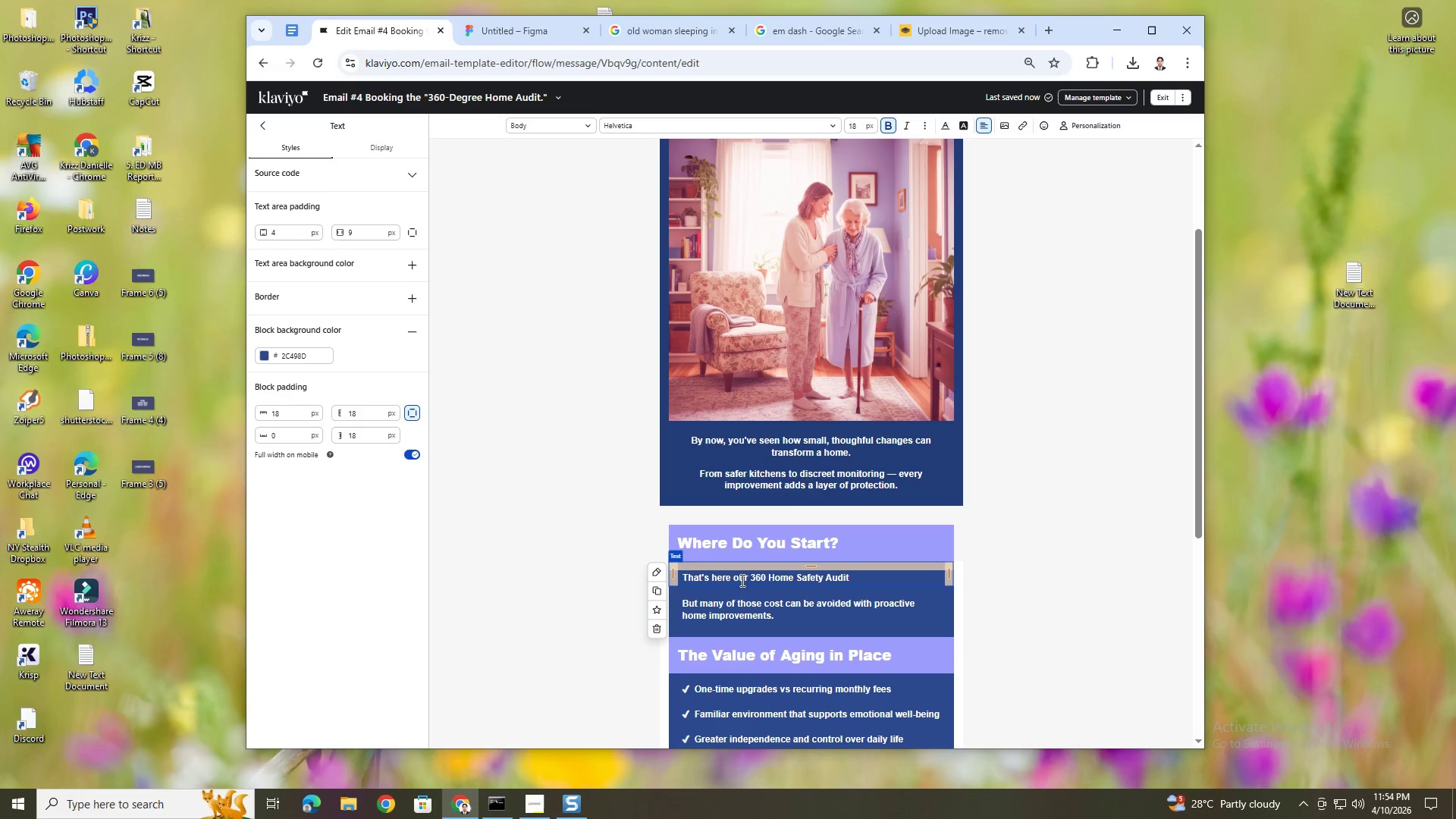 
left_click([805, 22])
 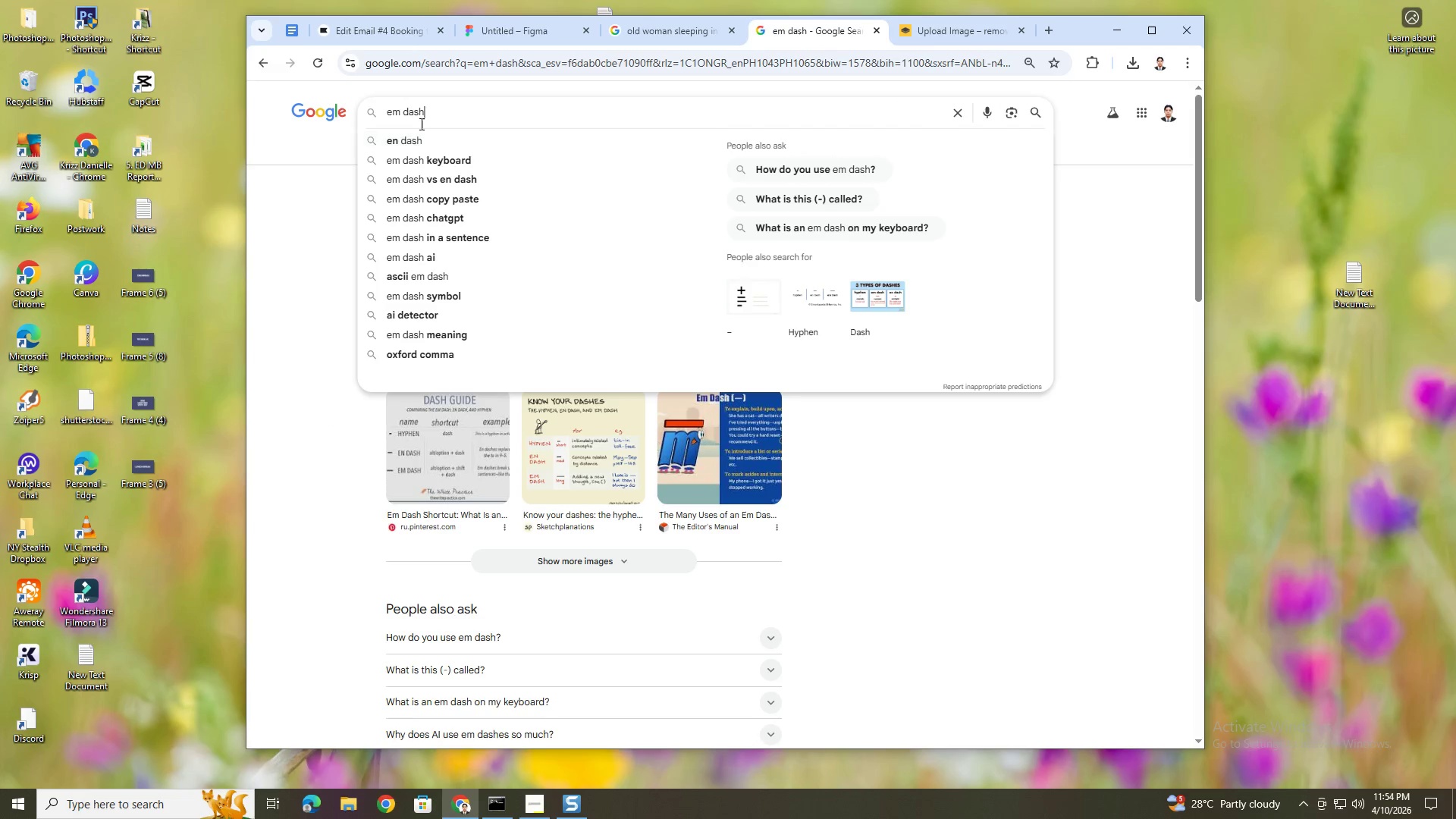 
left_click_drag(start_coordinate=[430, 117], to_coordinate=[377, 119])
 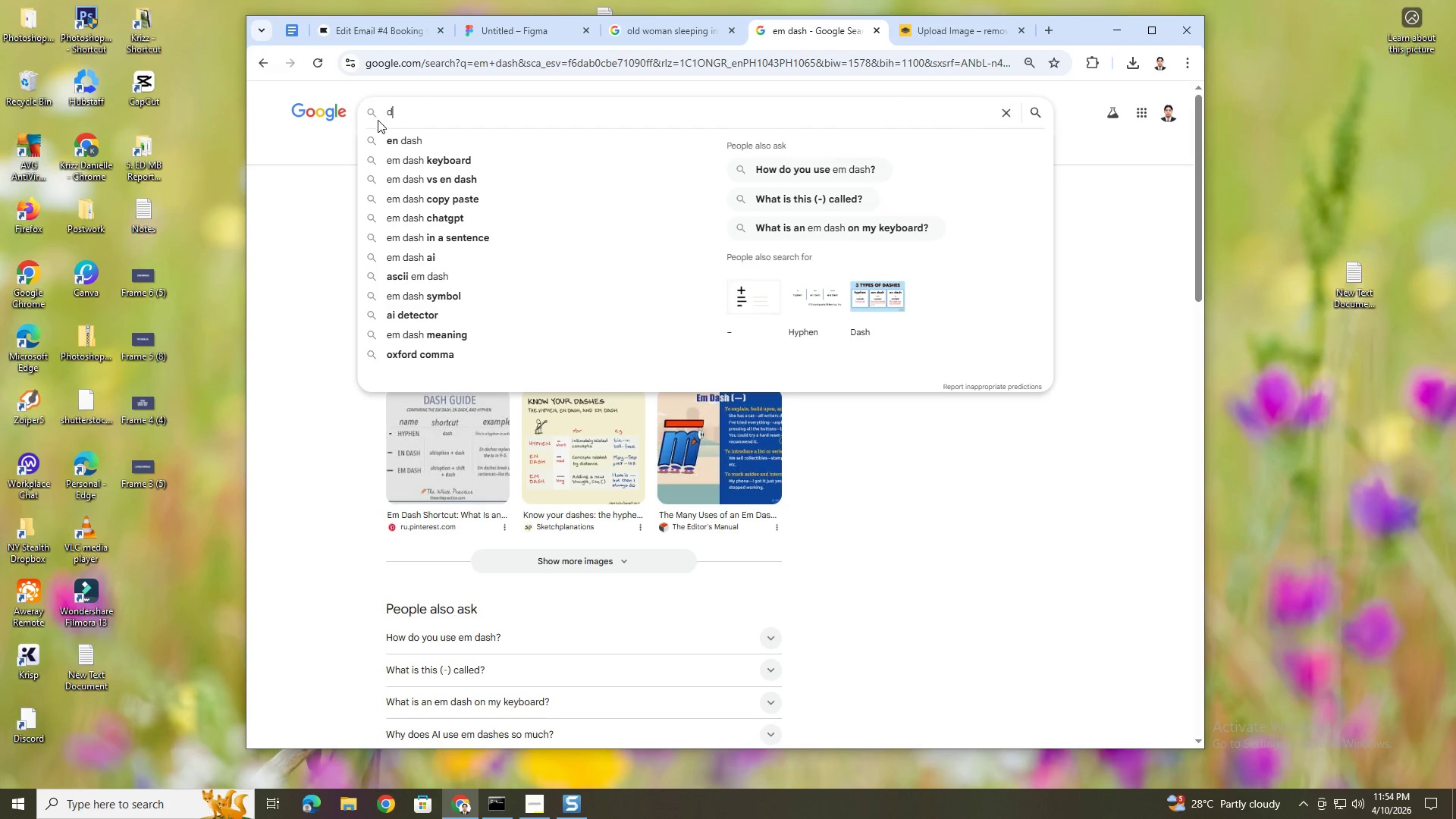 
type(degree)
 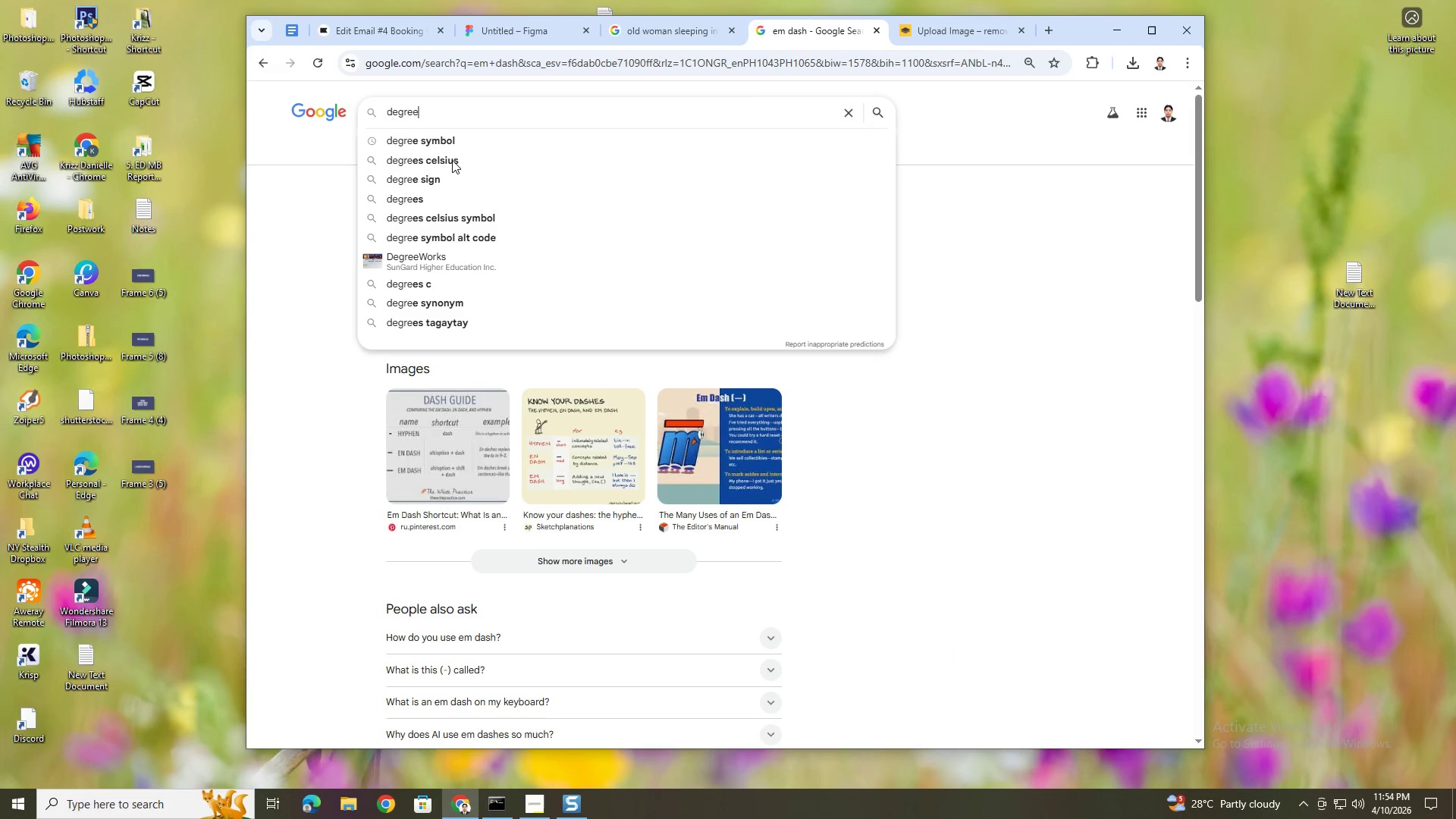 
key(Enter)
 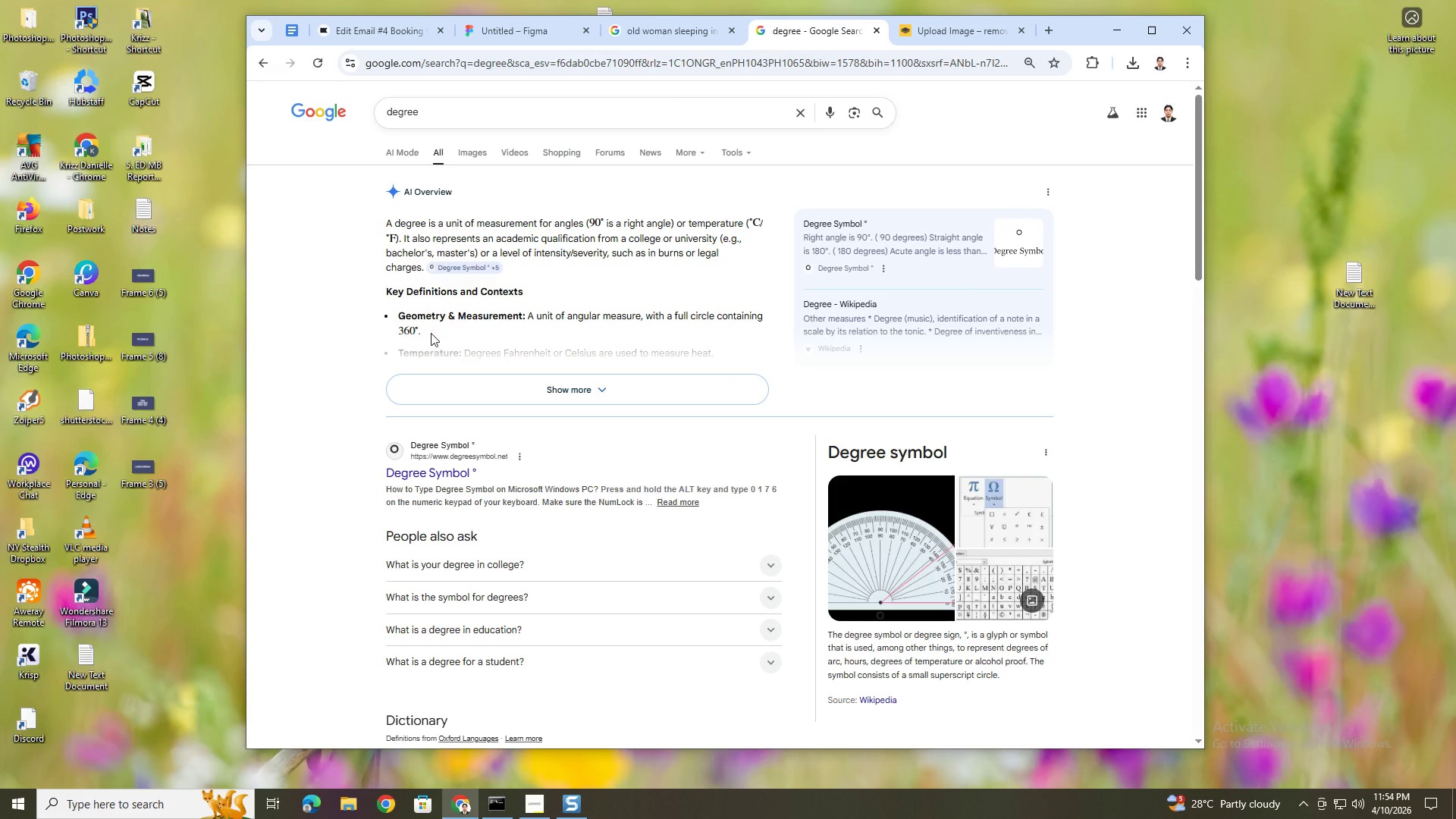 
wait(7.59)
 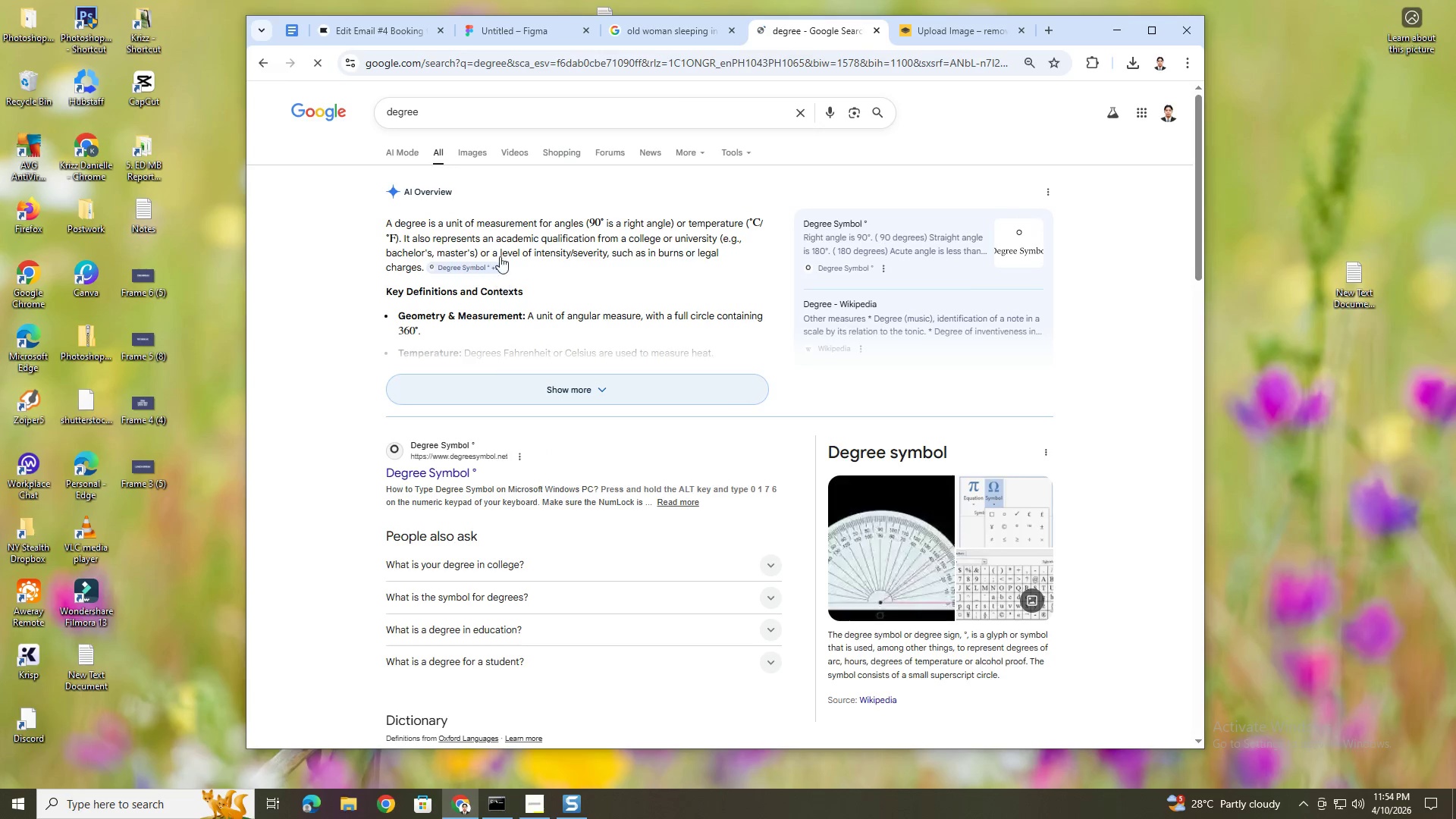 
scroll: coordinate [526, 570], scroll_direction: down, amount: 6.0
 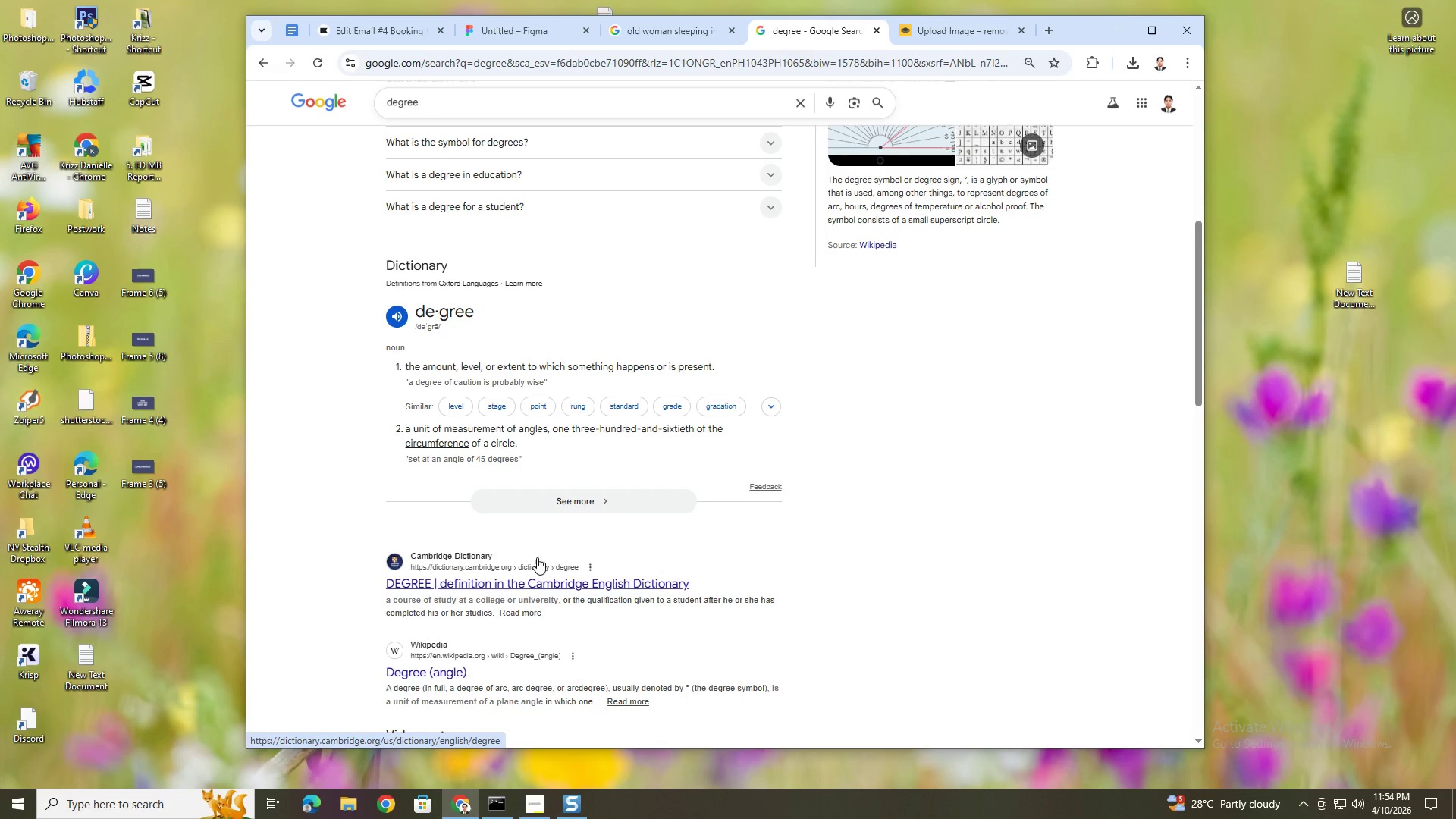 
scroll: coordinate [585, 303], scroll_direction: up, amount: 11.0
 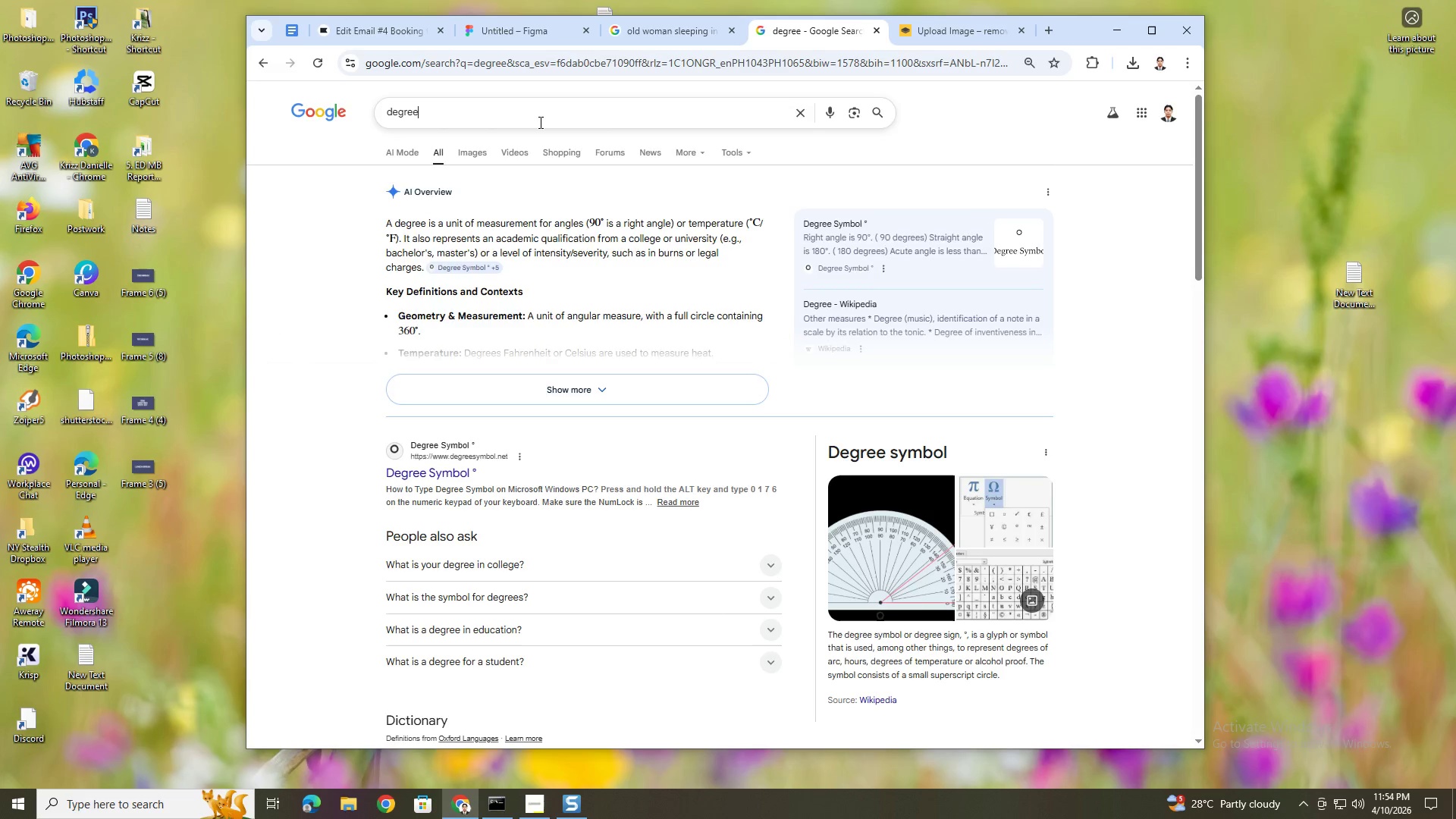 
key(Space)
 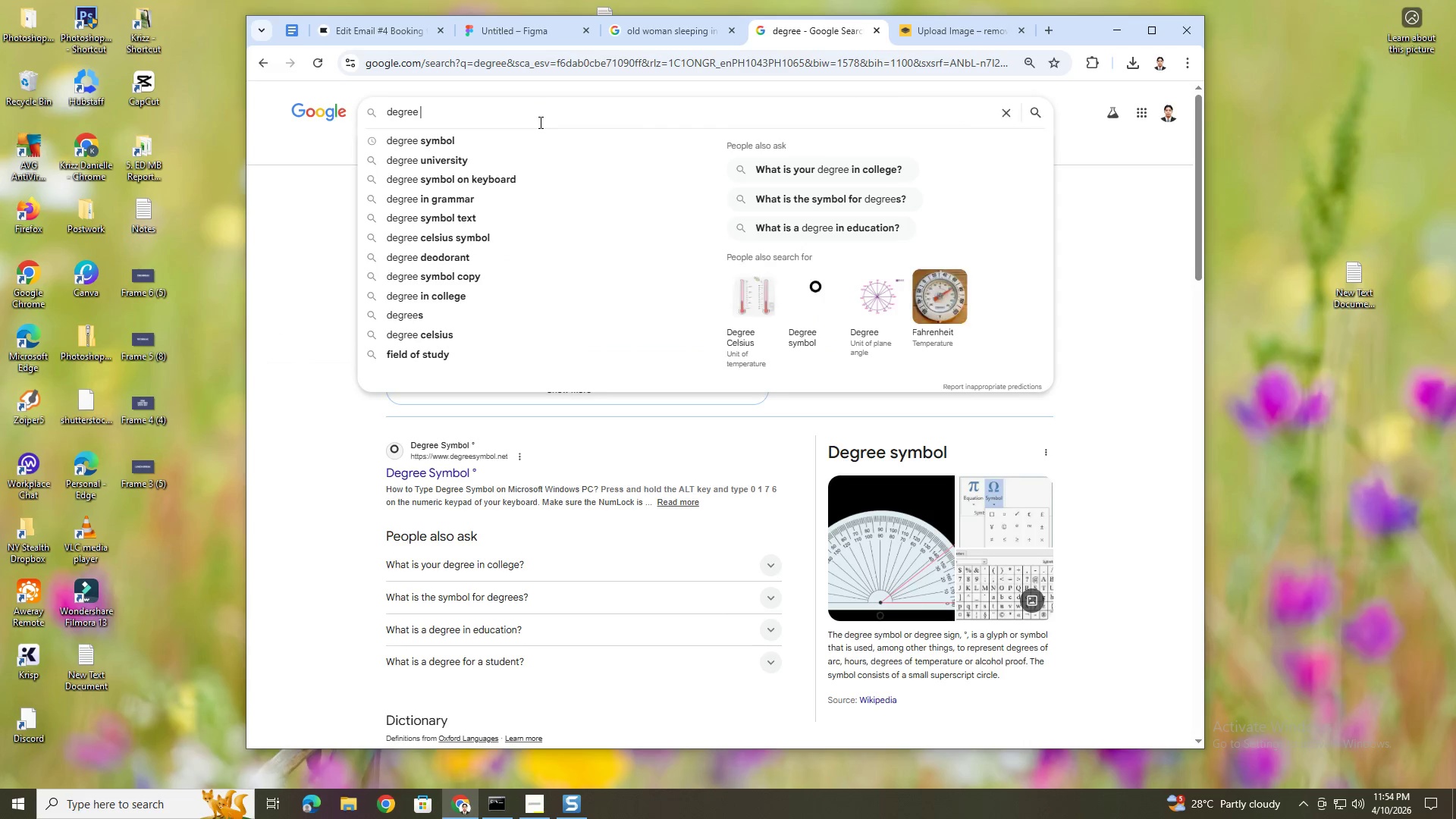 
key(S)
 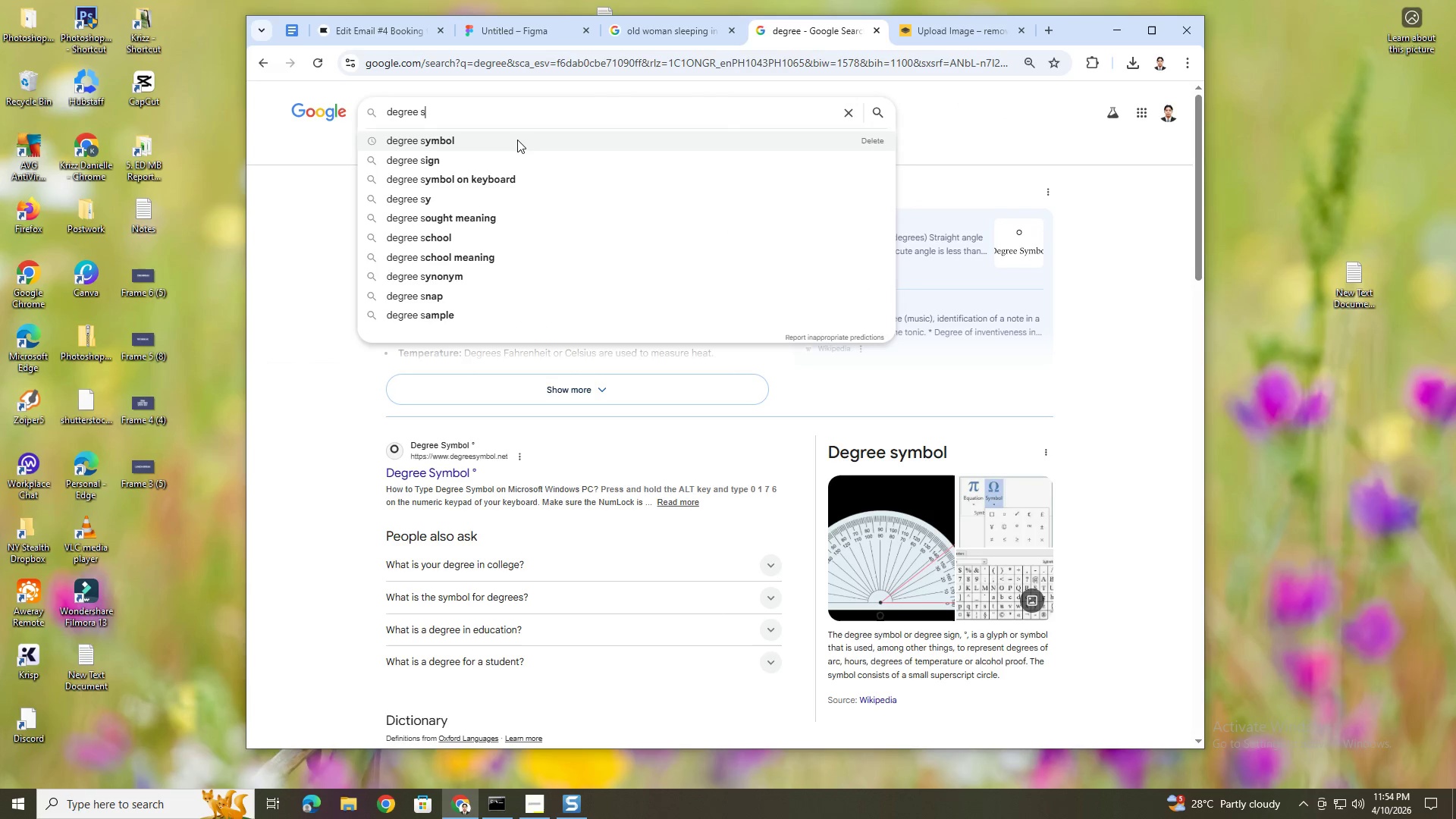 
left_click([517, 140])
 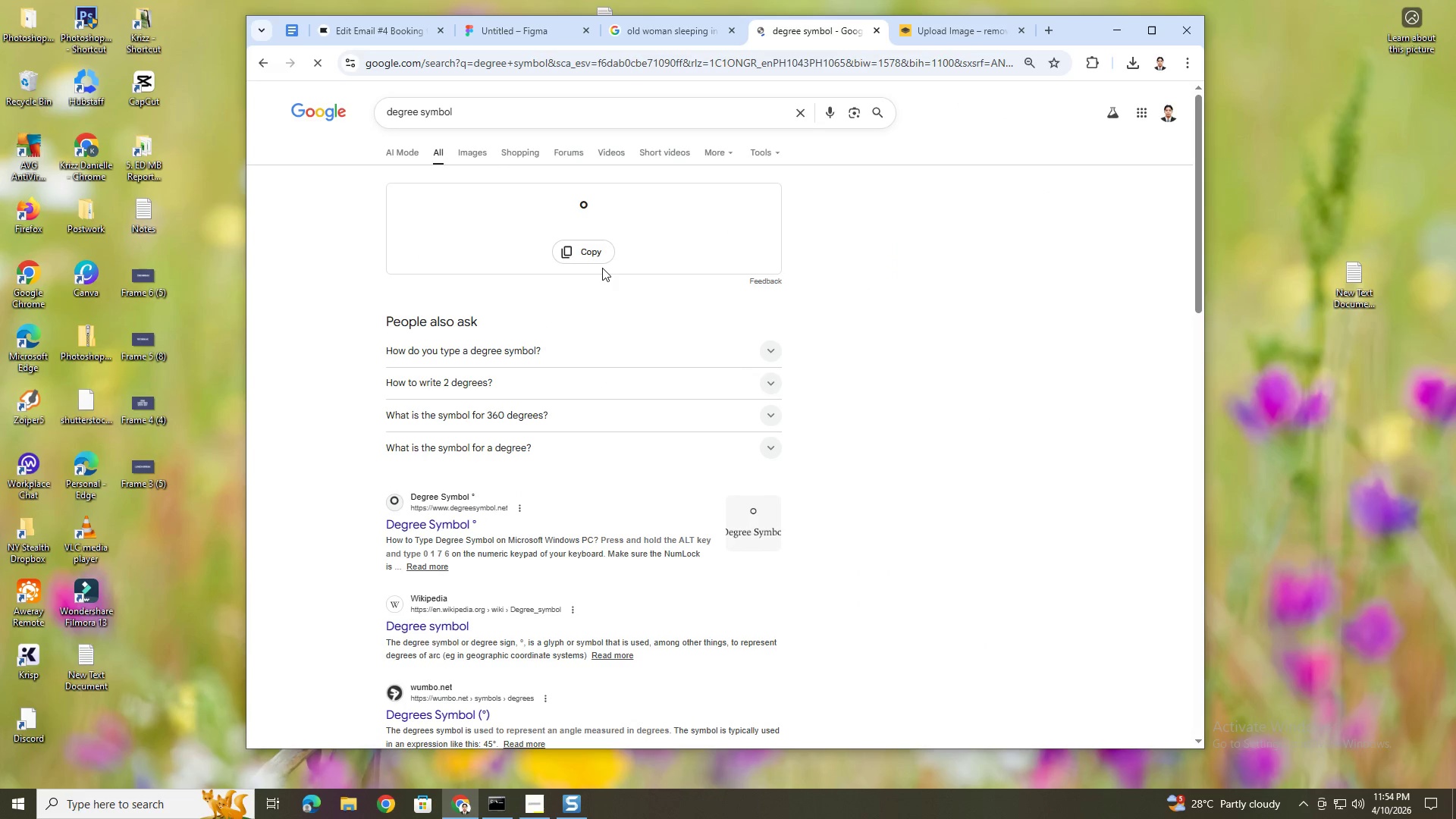 
left_click([598, 253])
 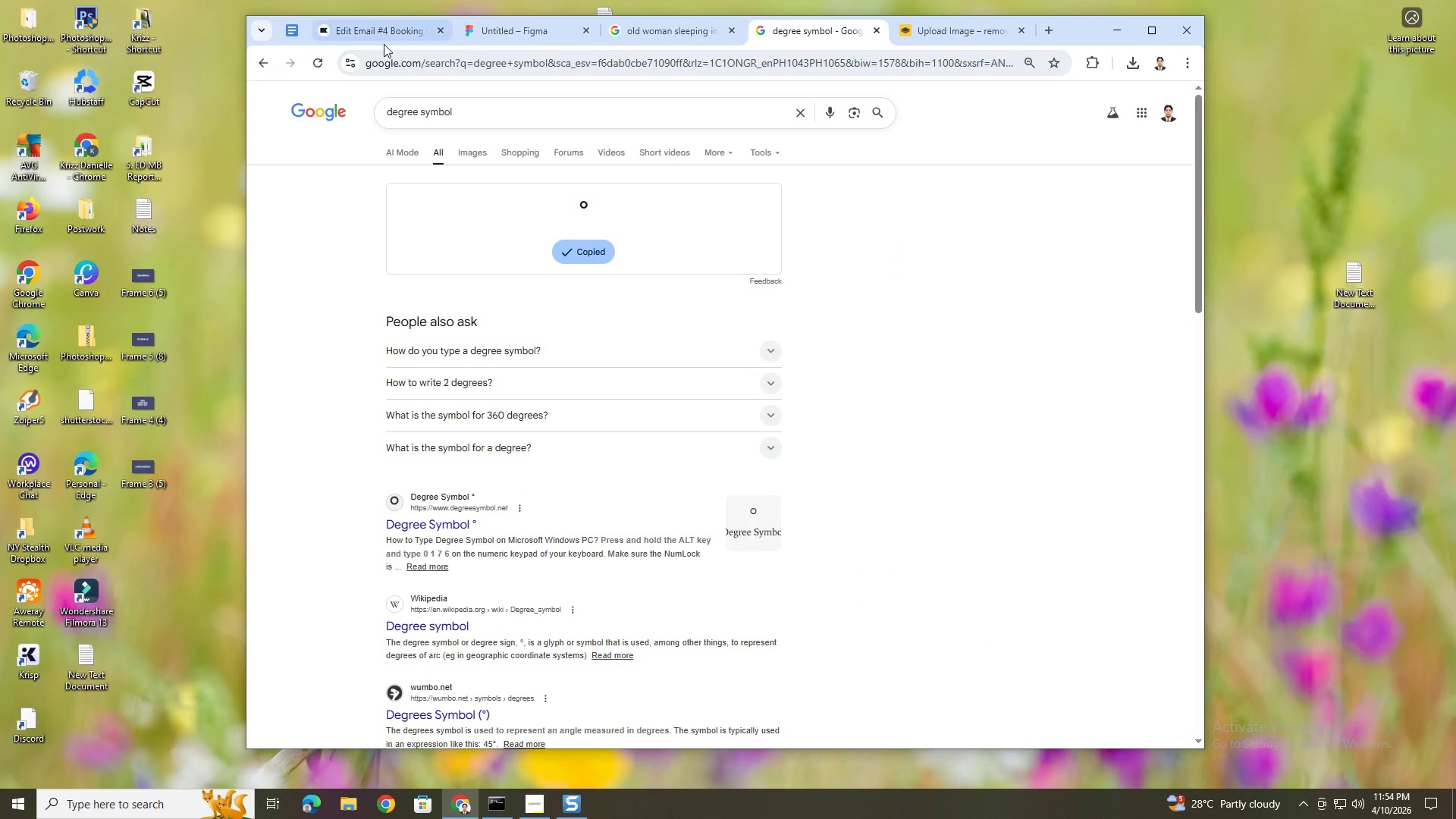 
left_click([384, 44])
 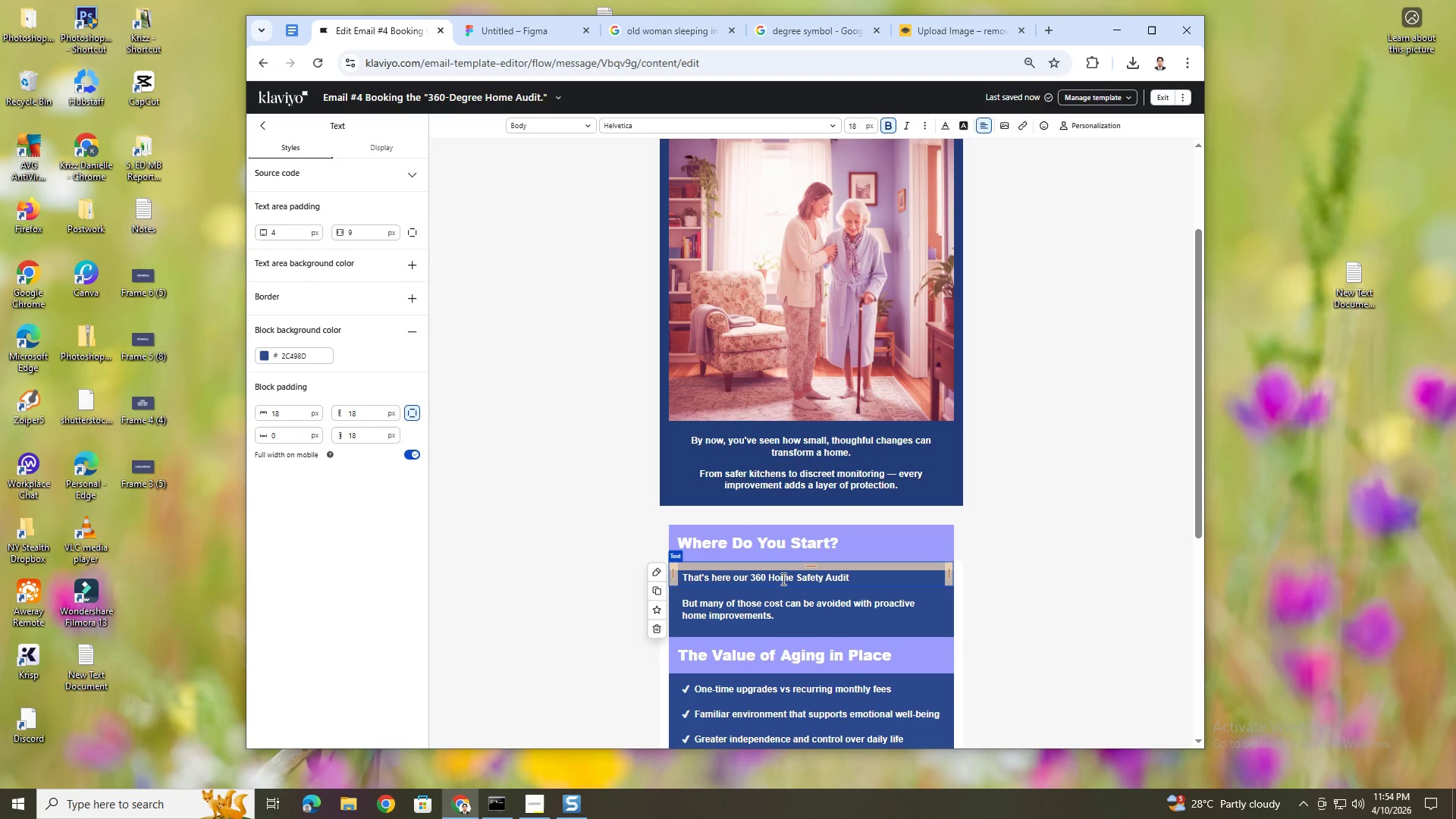 
left_click([765, 575])
 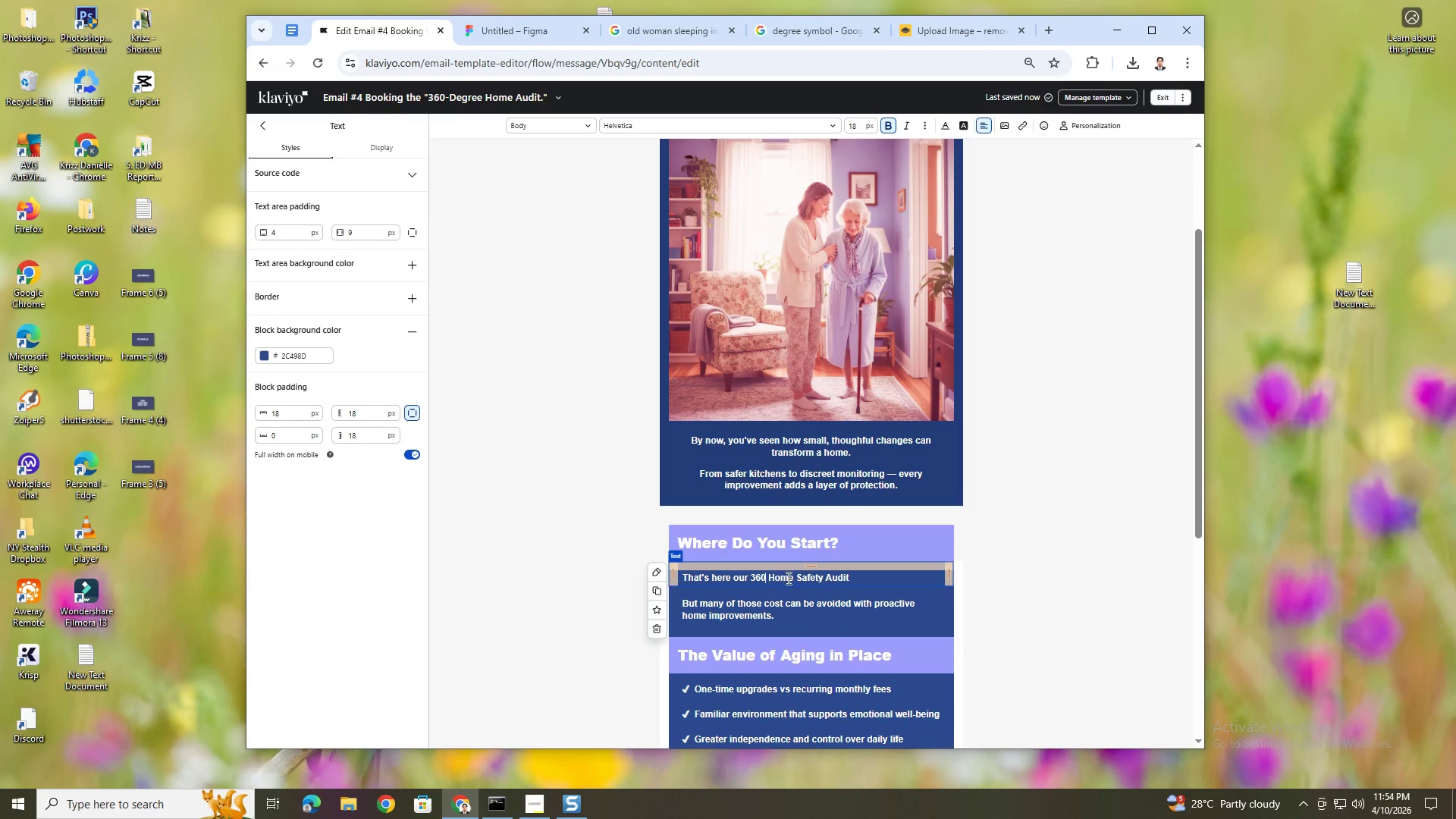 
key(Control+V)
 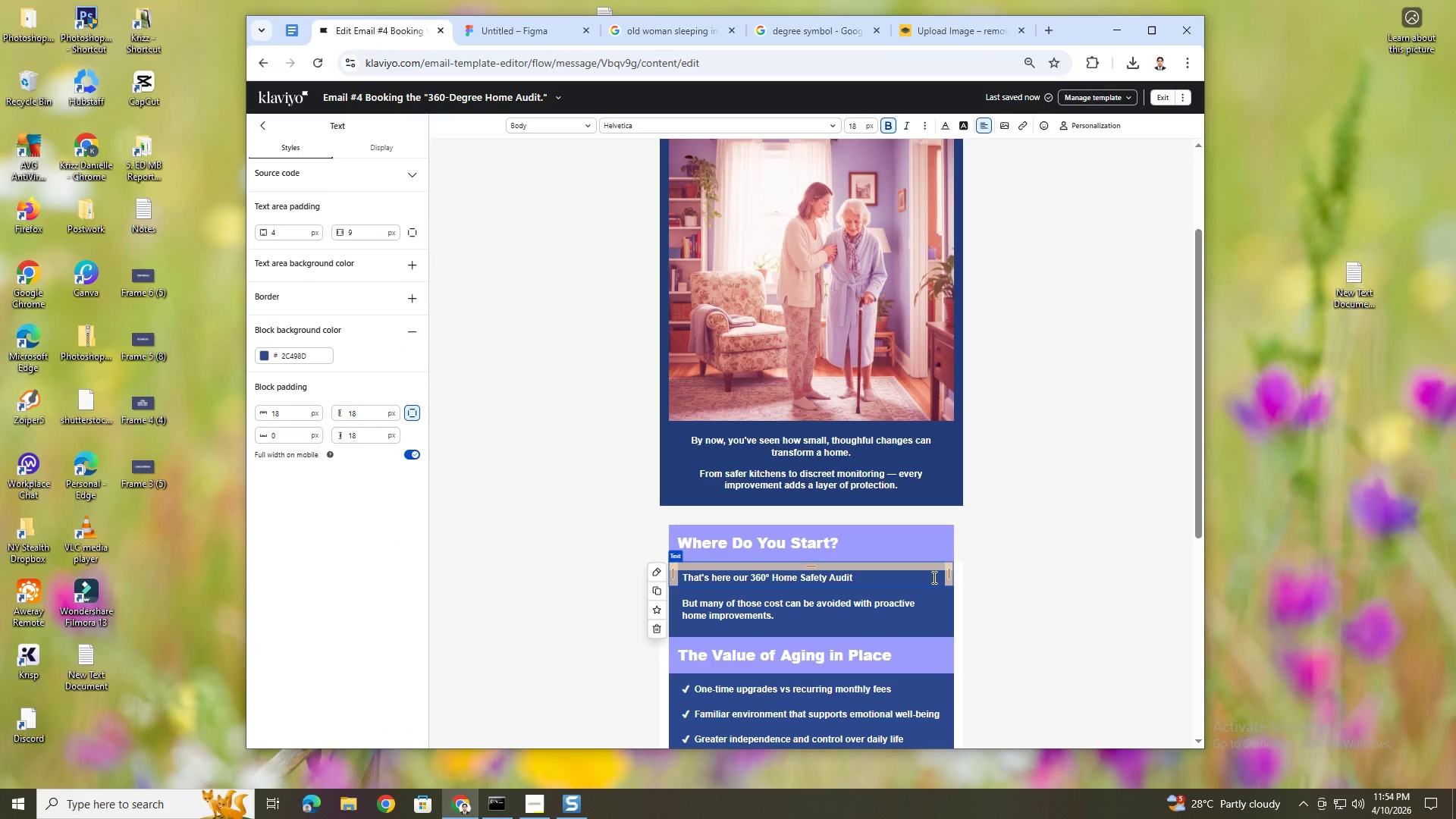 
left_click([905, 576])
 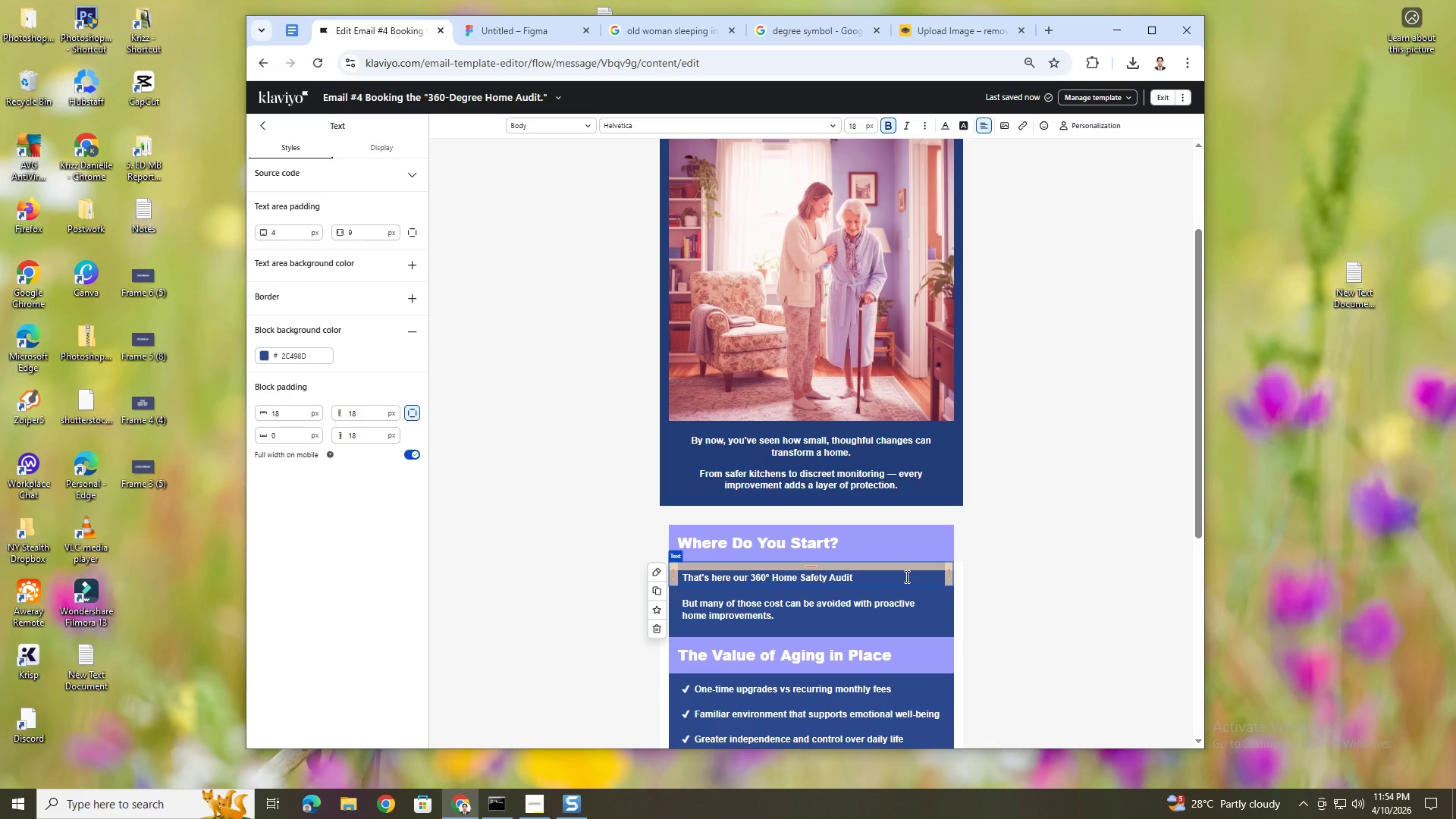 
type( comes in.)
 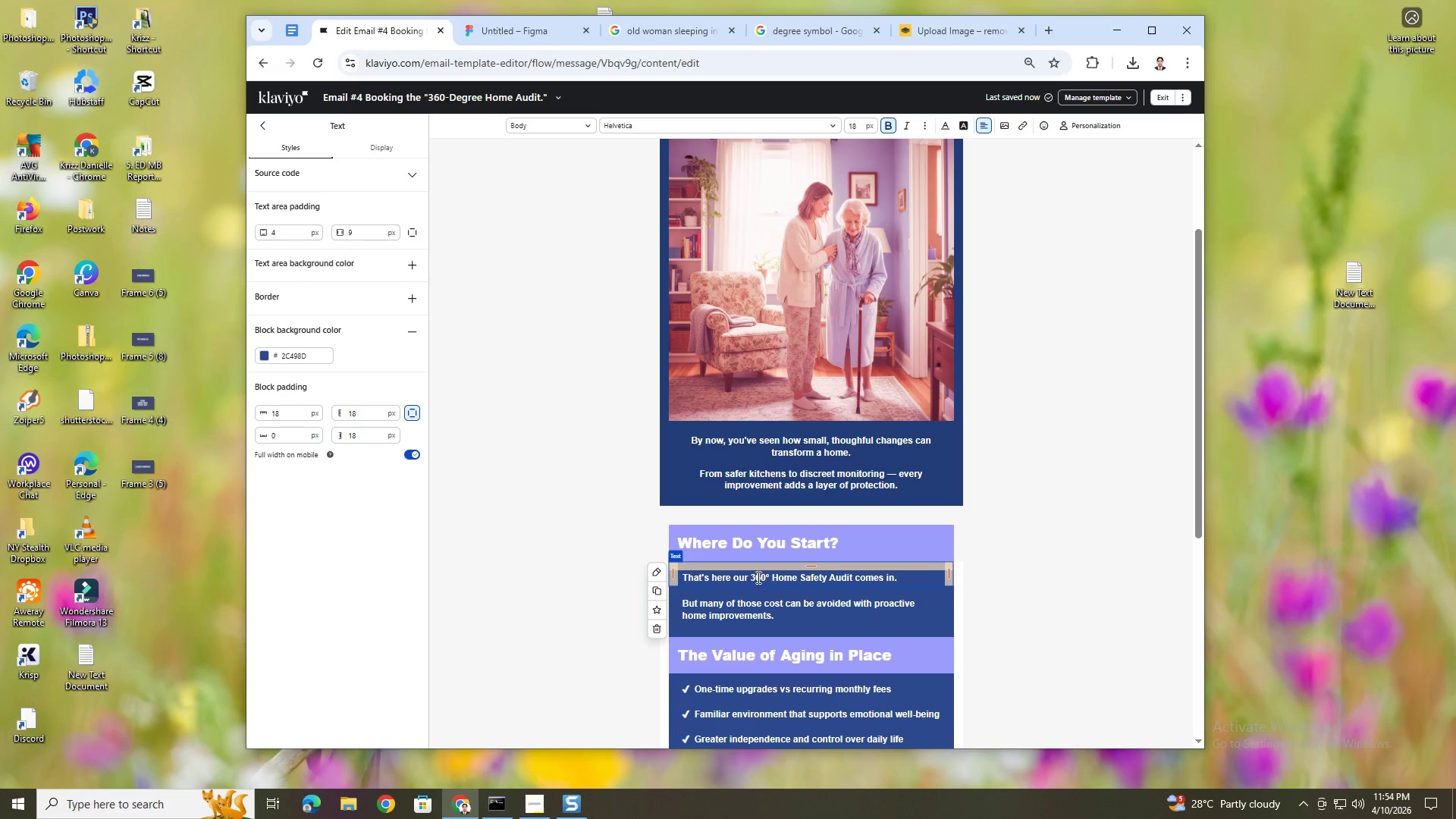 
left_click_drag(start_coordinate=[752, 576], to_coordinate=[853, 583])
 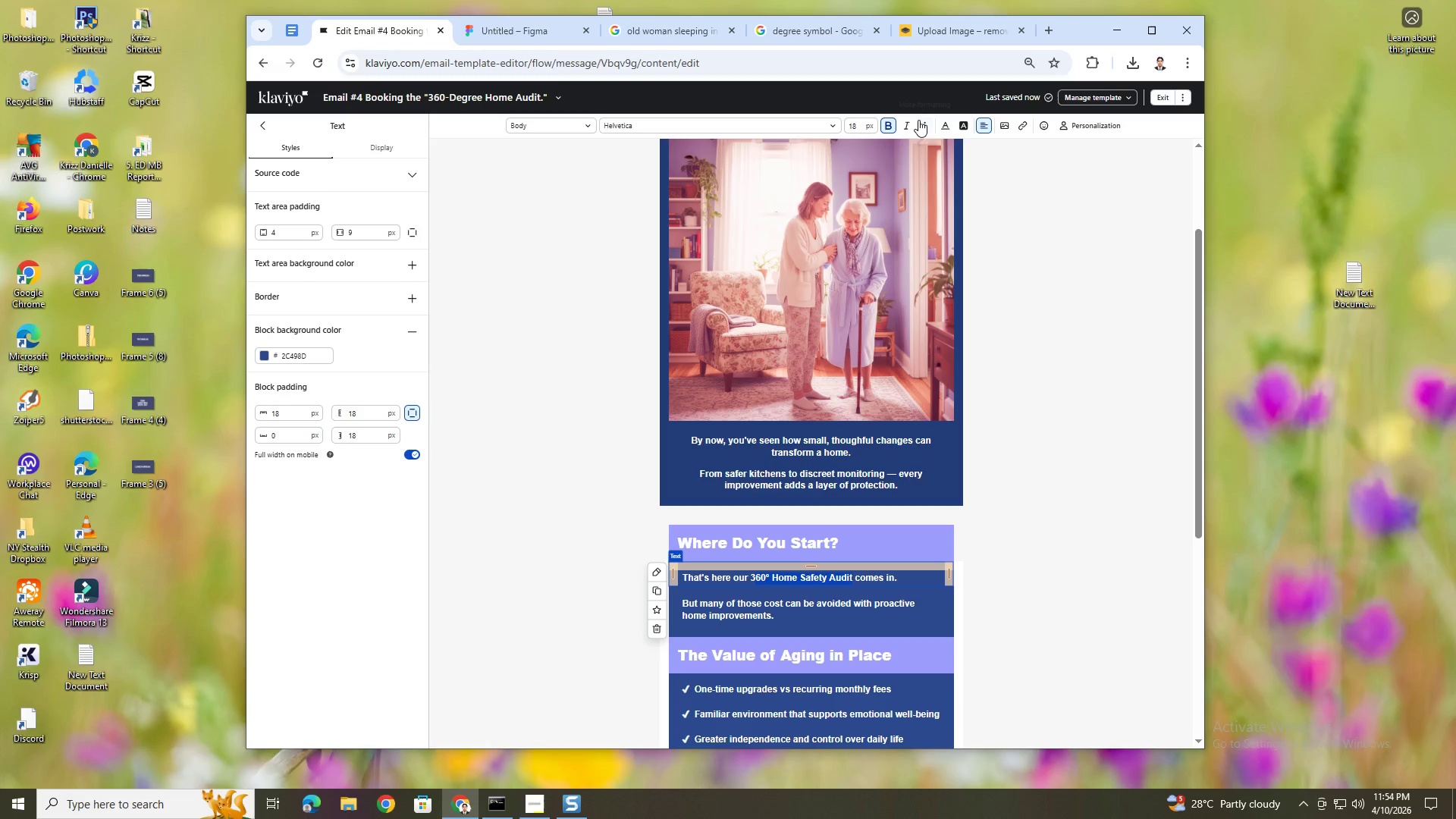 
left_click([909, 123])
 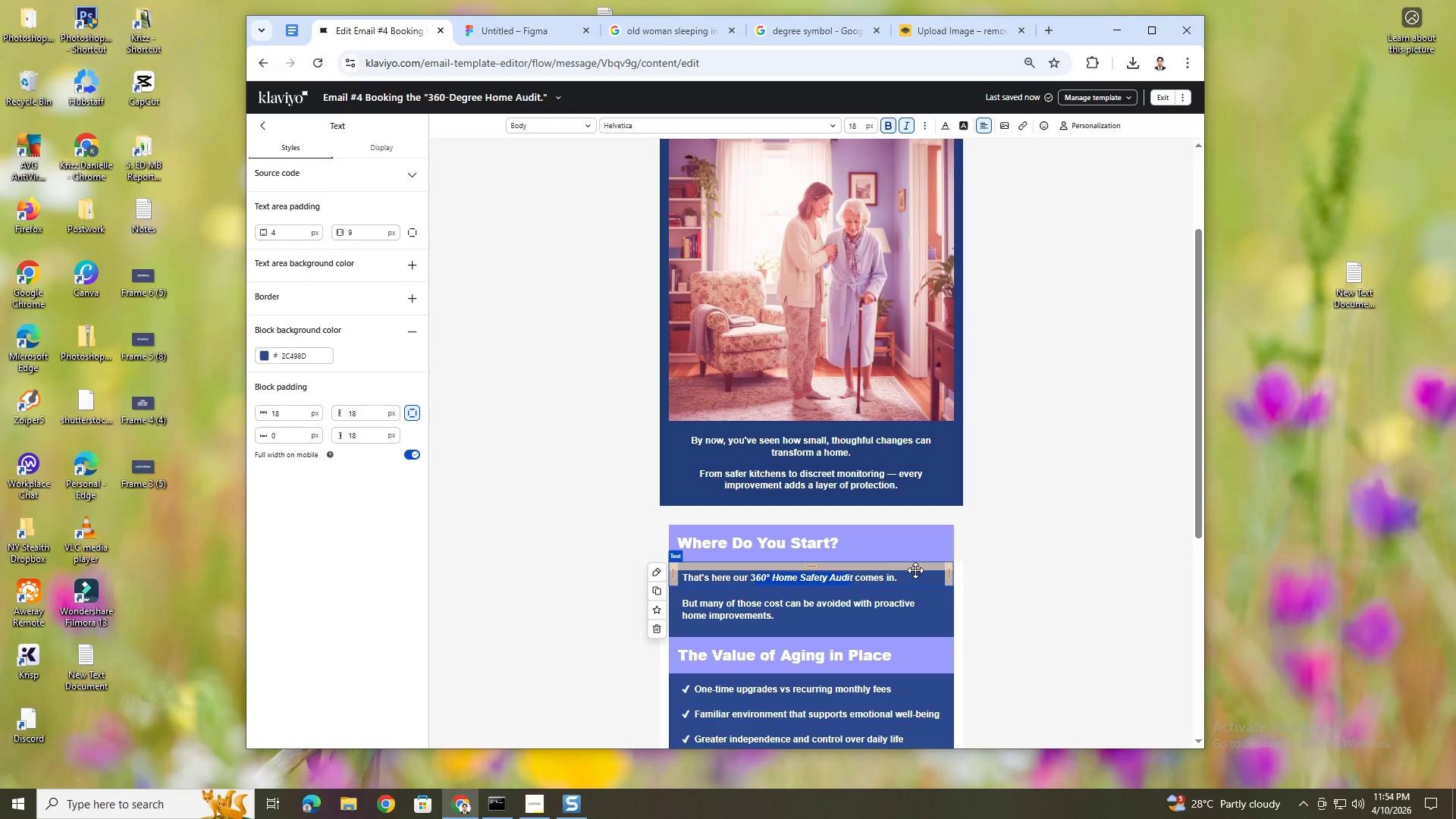 
left_click([916, 581])
 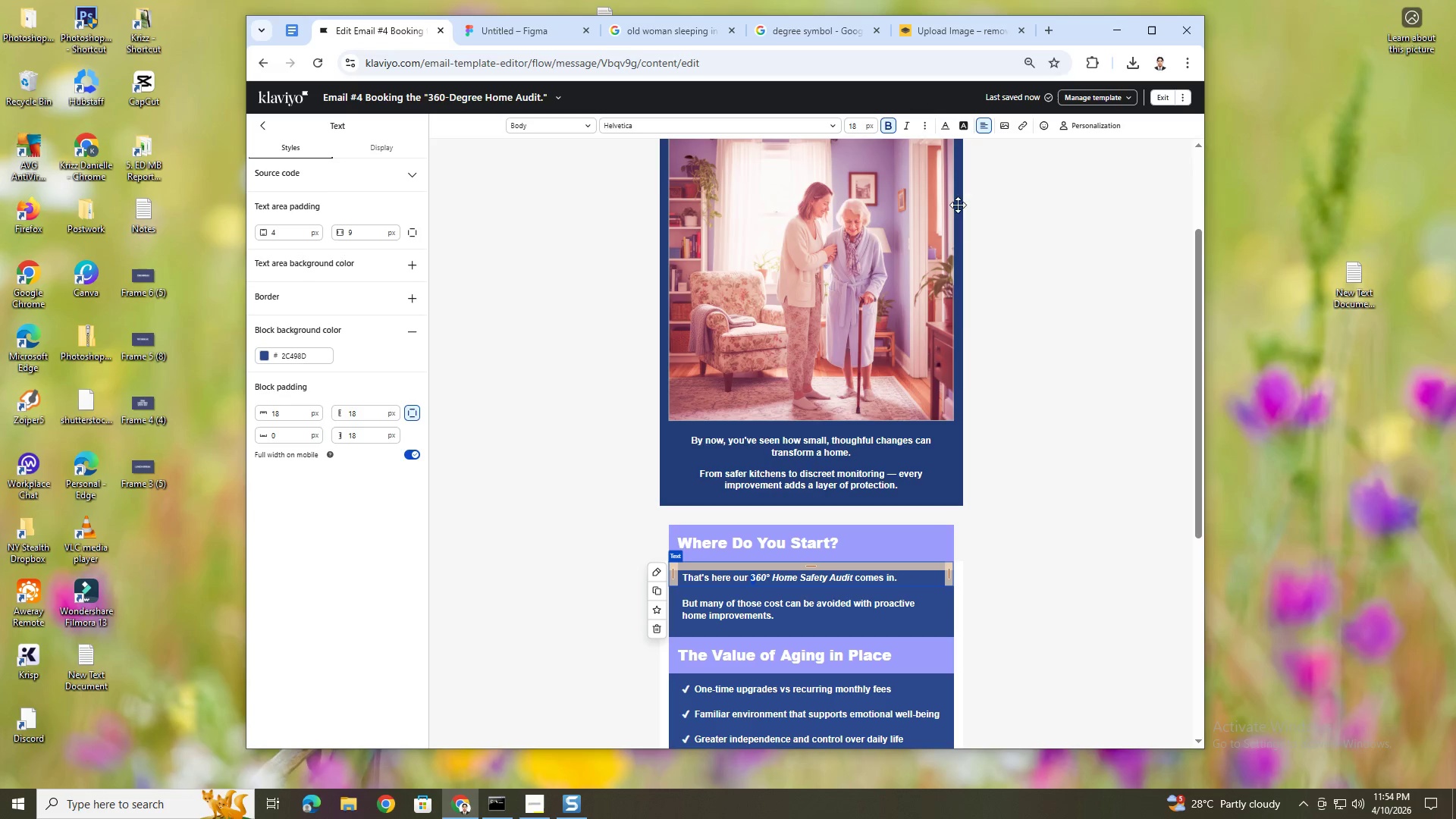 
left_click([912, 121])
 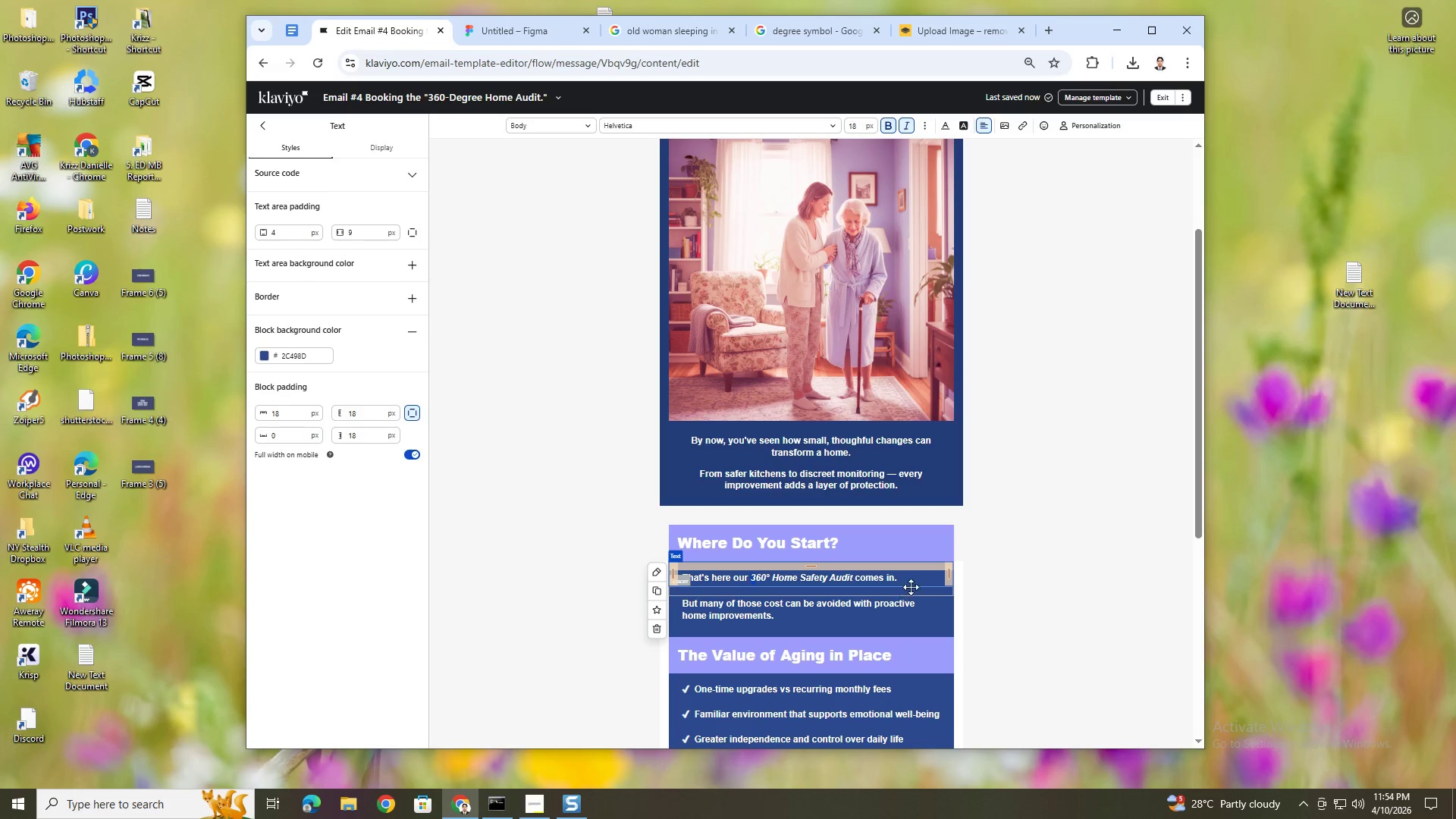 
left_click([915, 579])
 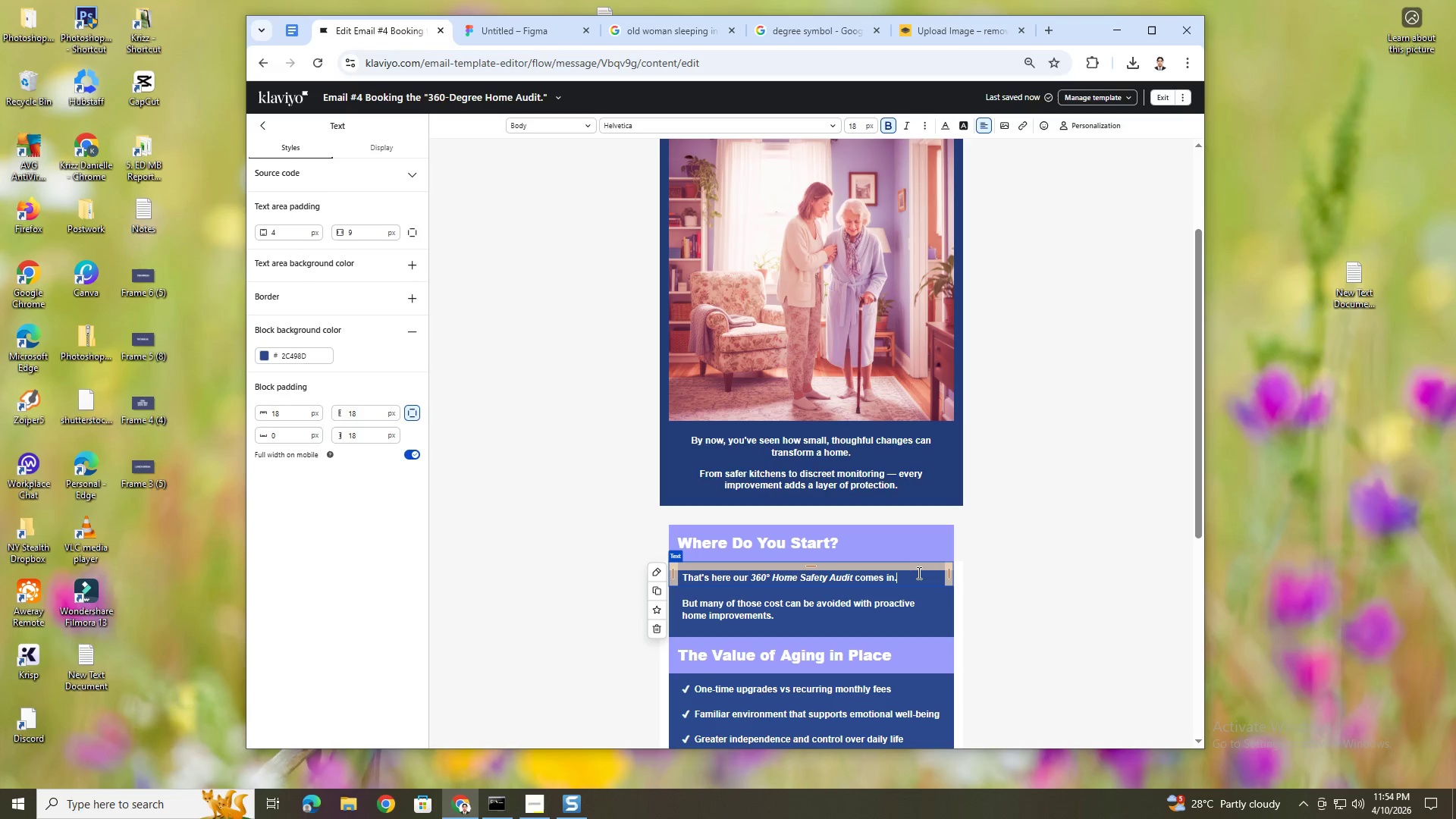 
type( We ta)
key(Backspace)
key(Backspace)
key(Backspace)
key(Backspace)
key(Backspace)
key(Backspace)
 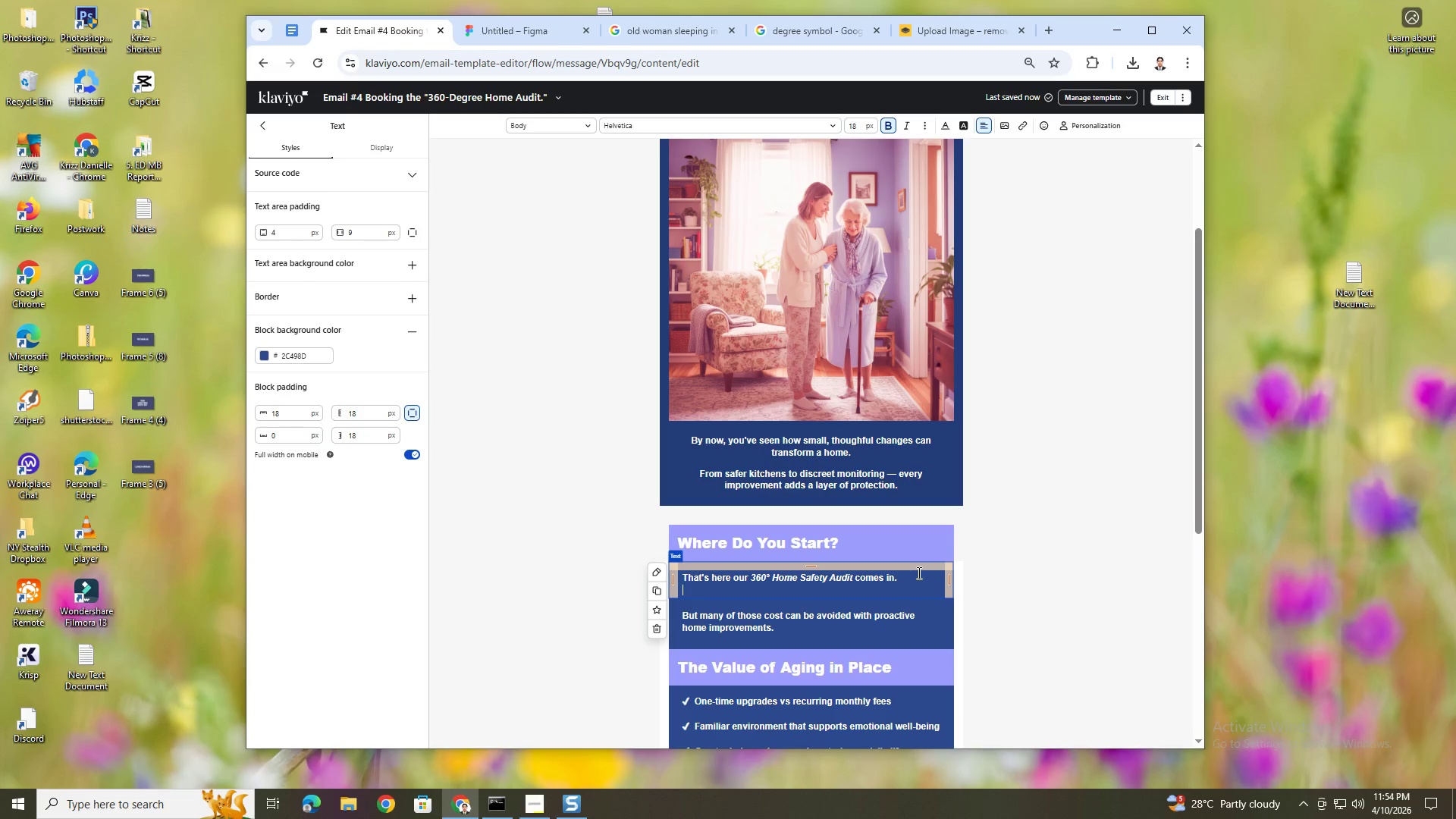 
 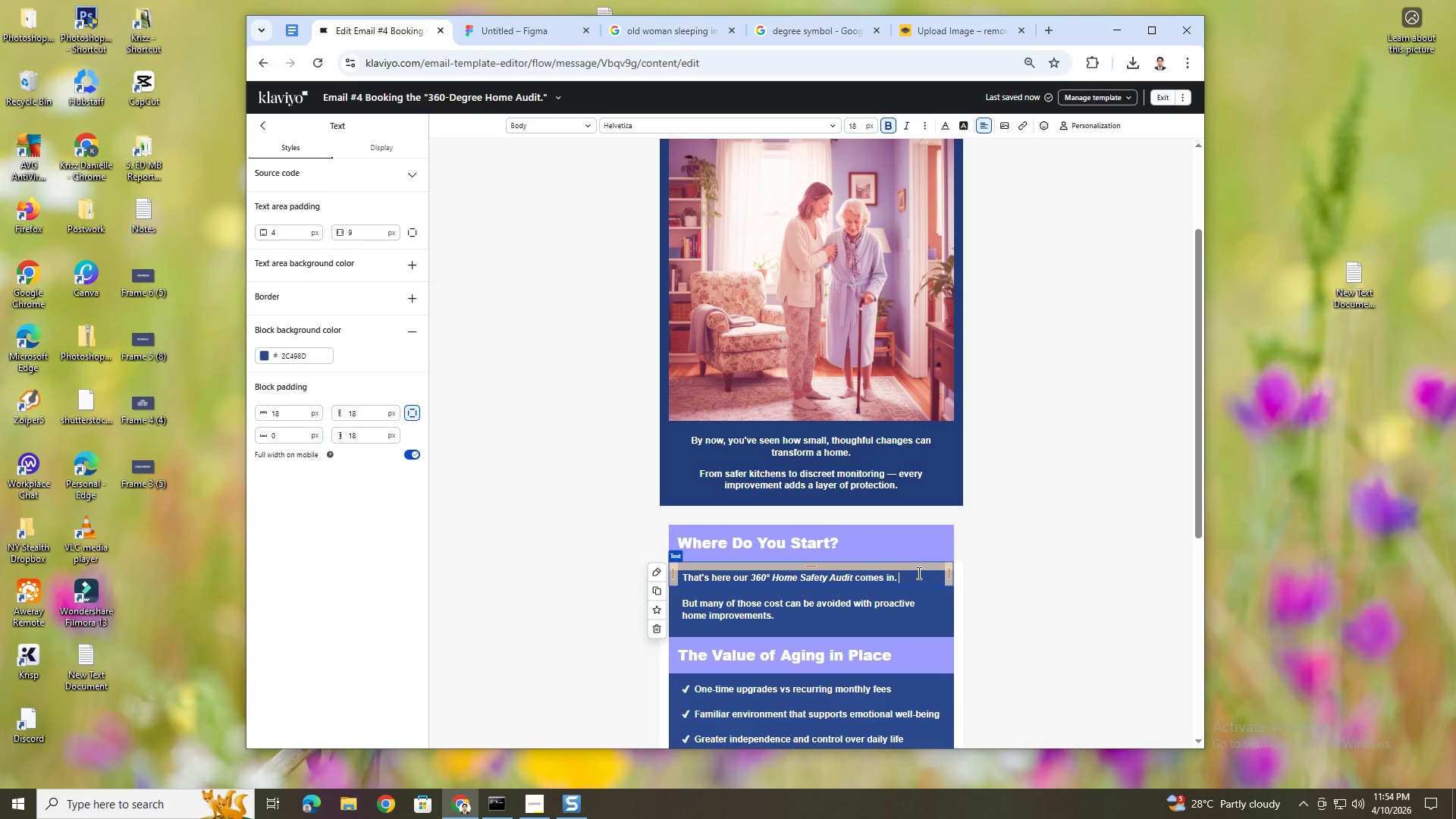 
key(Enter)
 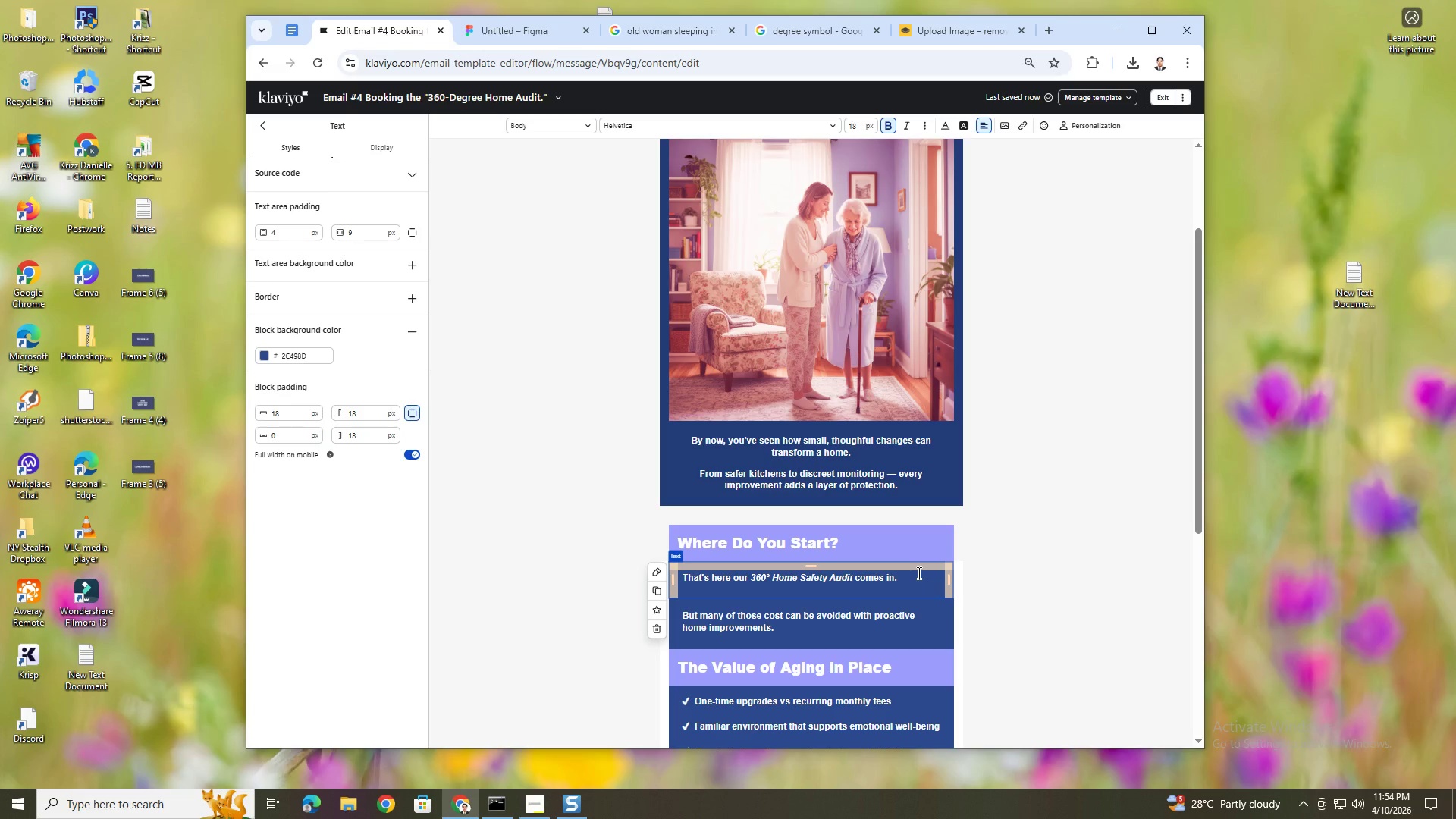 
key(Shift+W)
 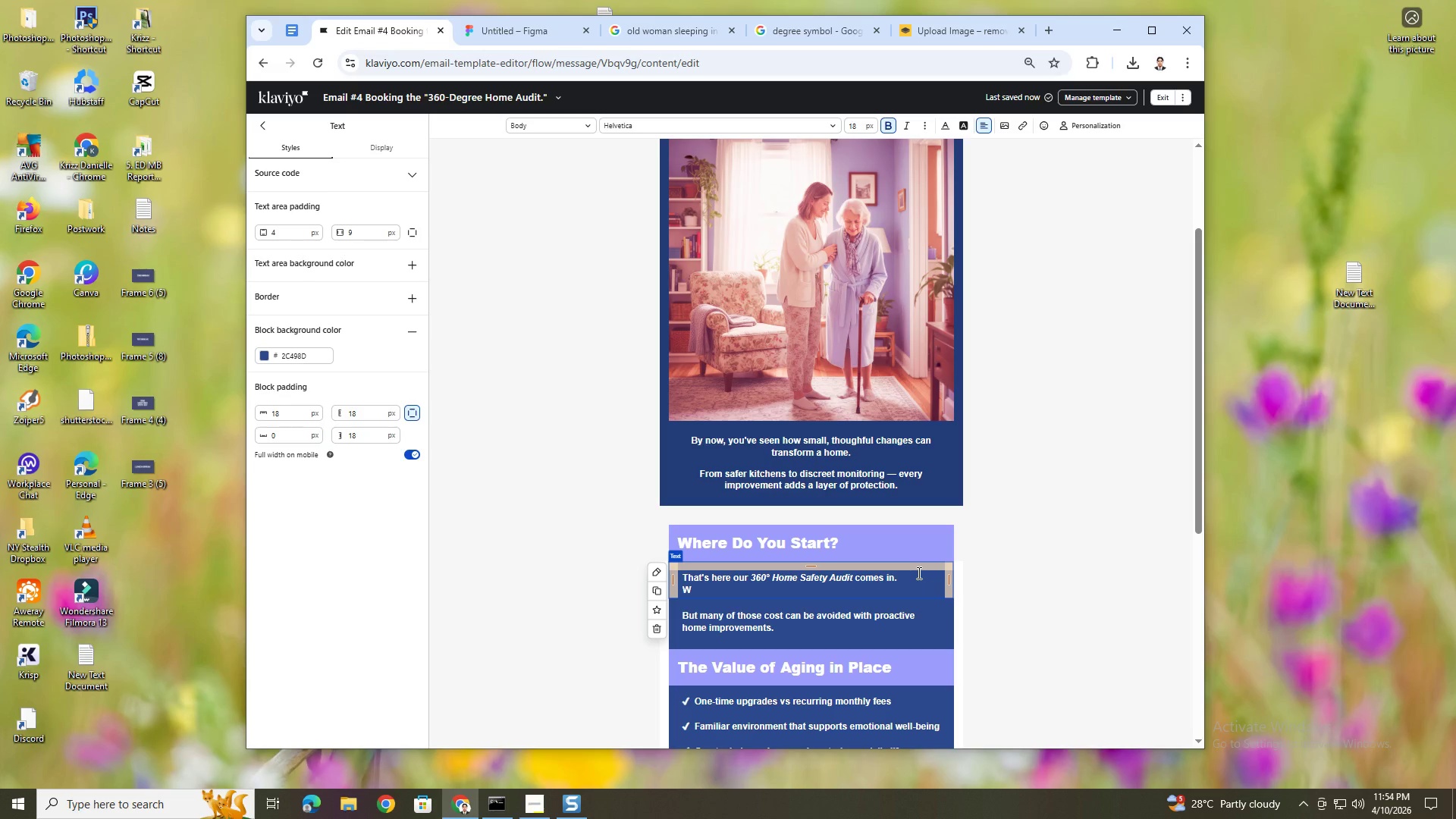 
key(Backspace)
 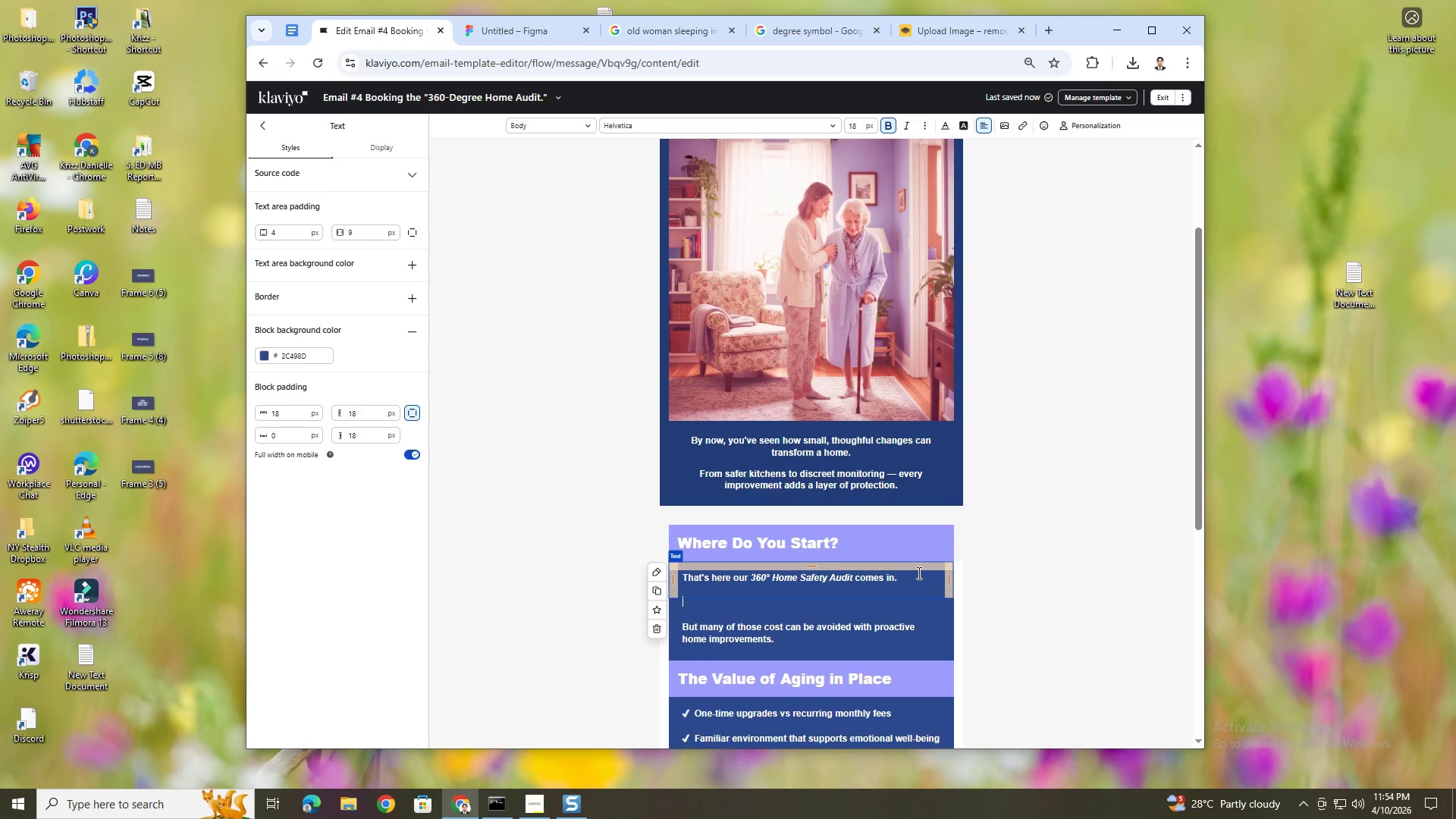 
key(Enter)
 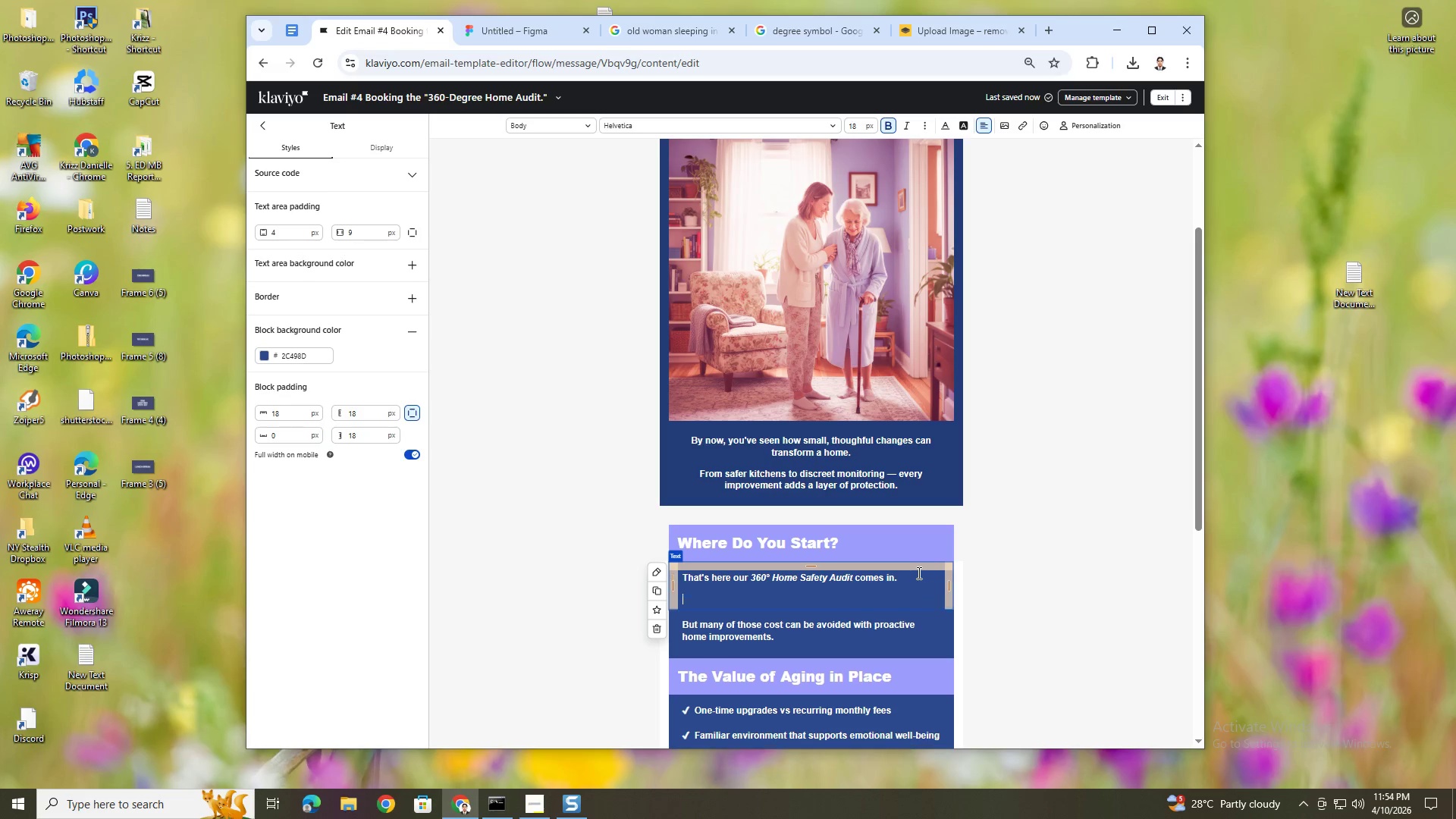 
type(We Take a co)
key(Backspace)
key(Backspace)
key(Backspace)
type(take a comprehensive look at the home through the lens of safety, accessu)
key(Backspace)
type(ibility, and design.)
 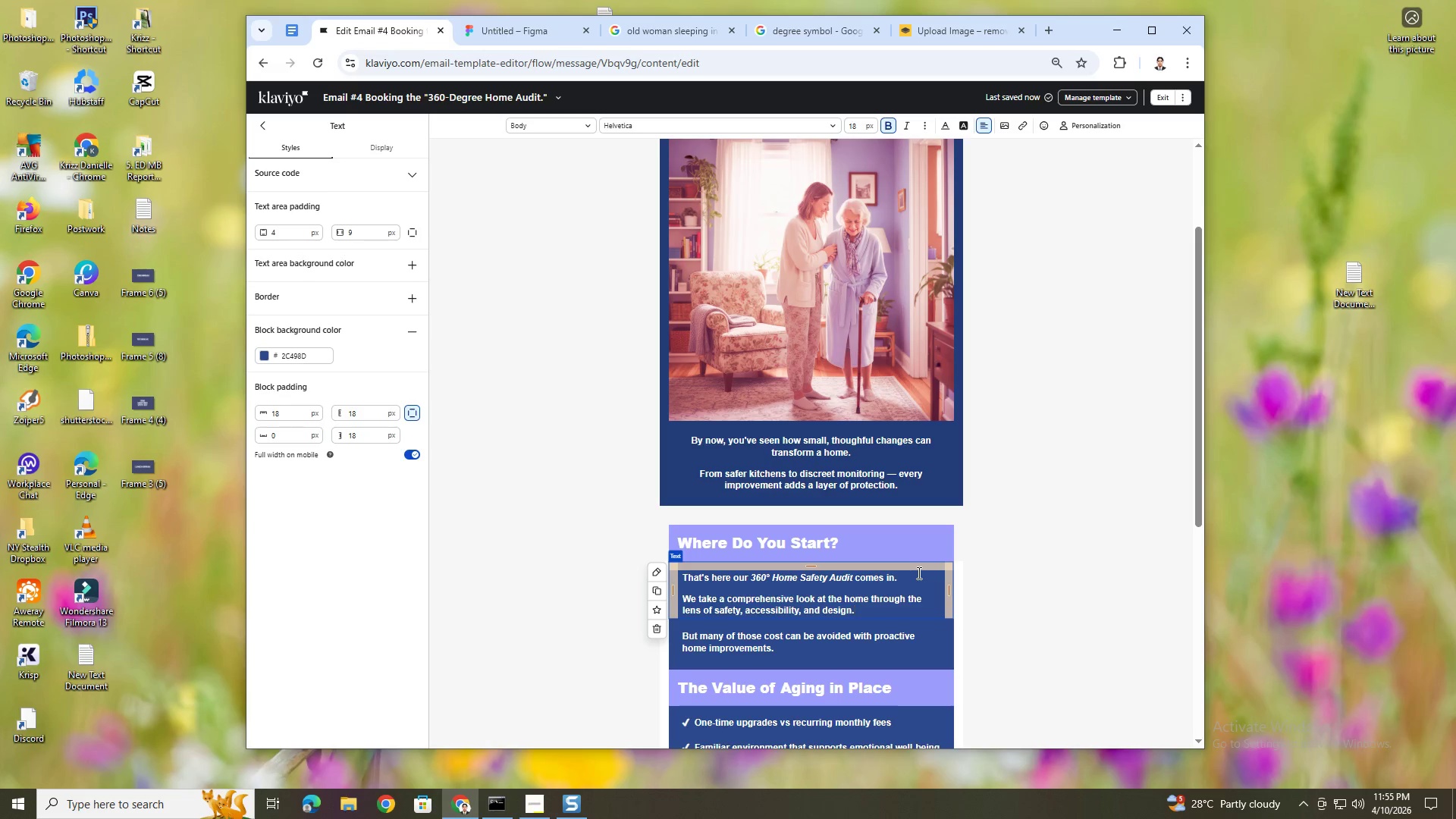 
wait(17.5)
 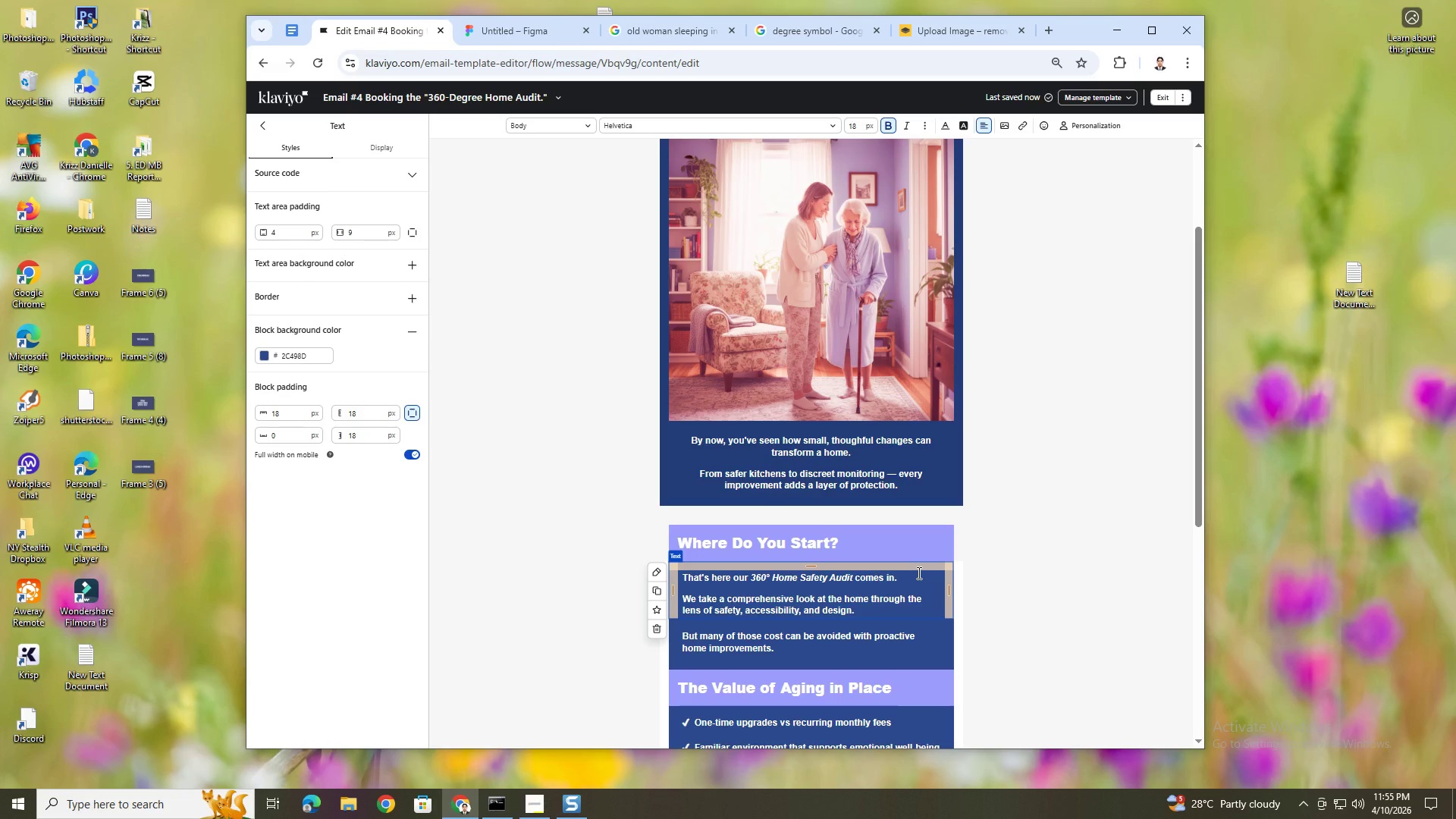 
scroll: coordinate [1037, 655], scroll_direction: down, amount: 1.0
 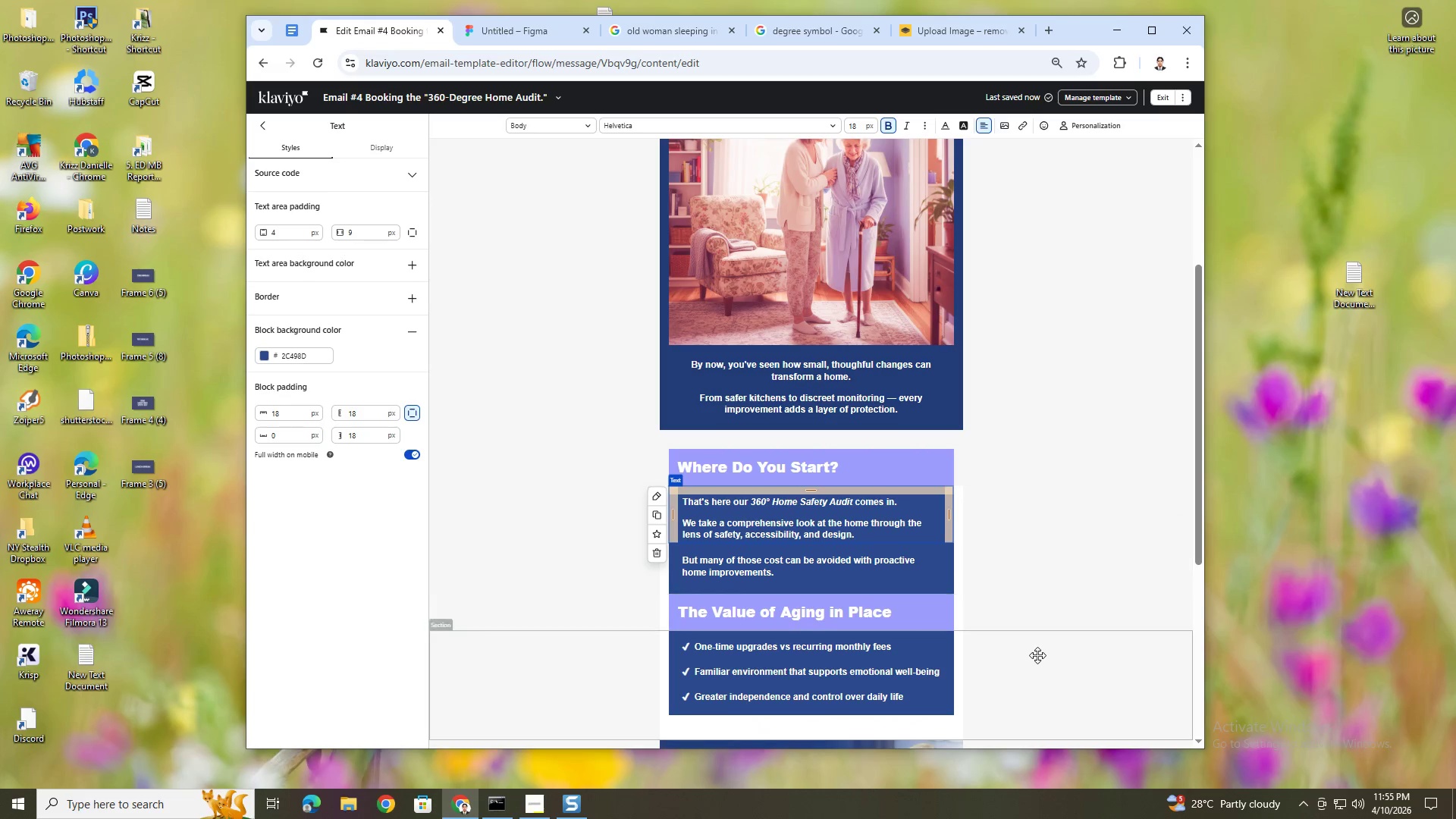 
left_click([1037, 655])
 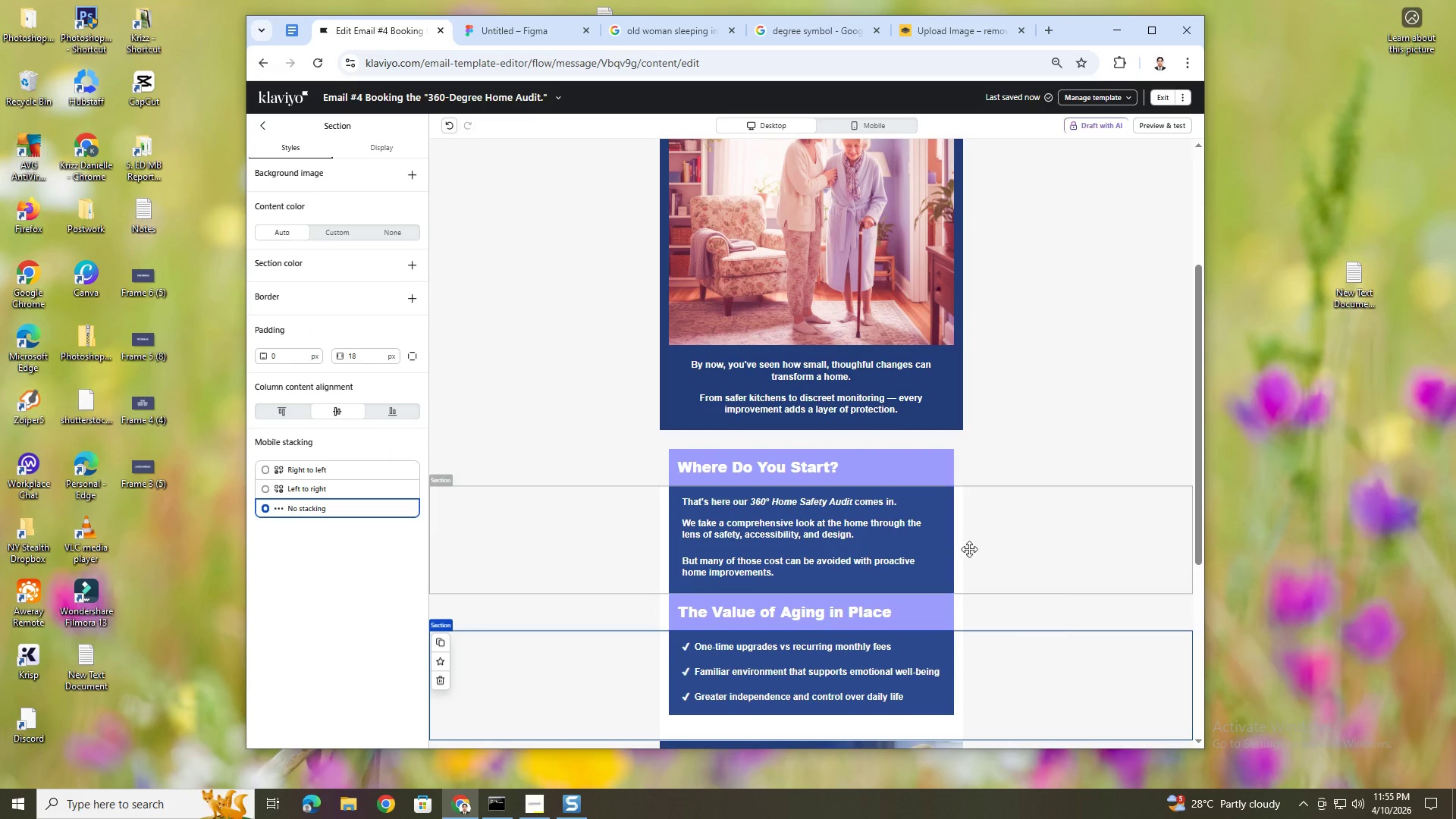 
left_click([900, 525])
 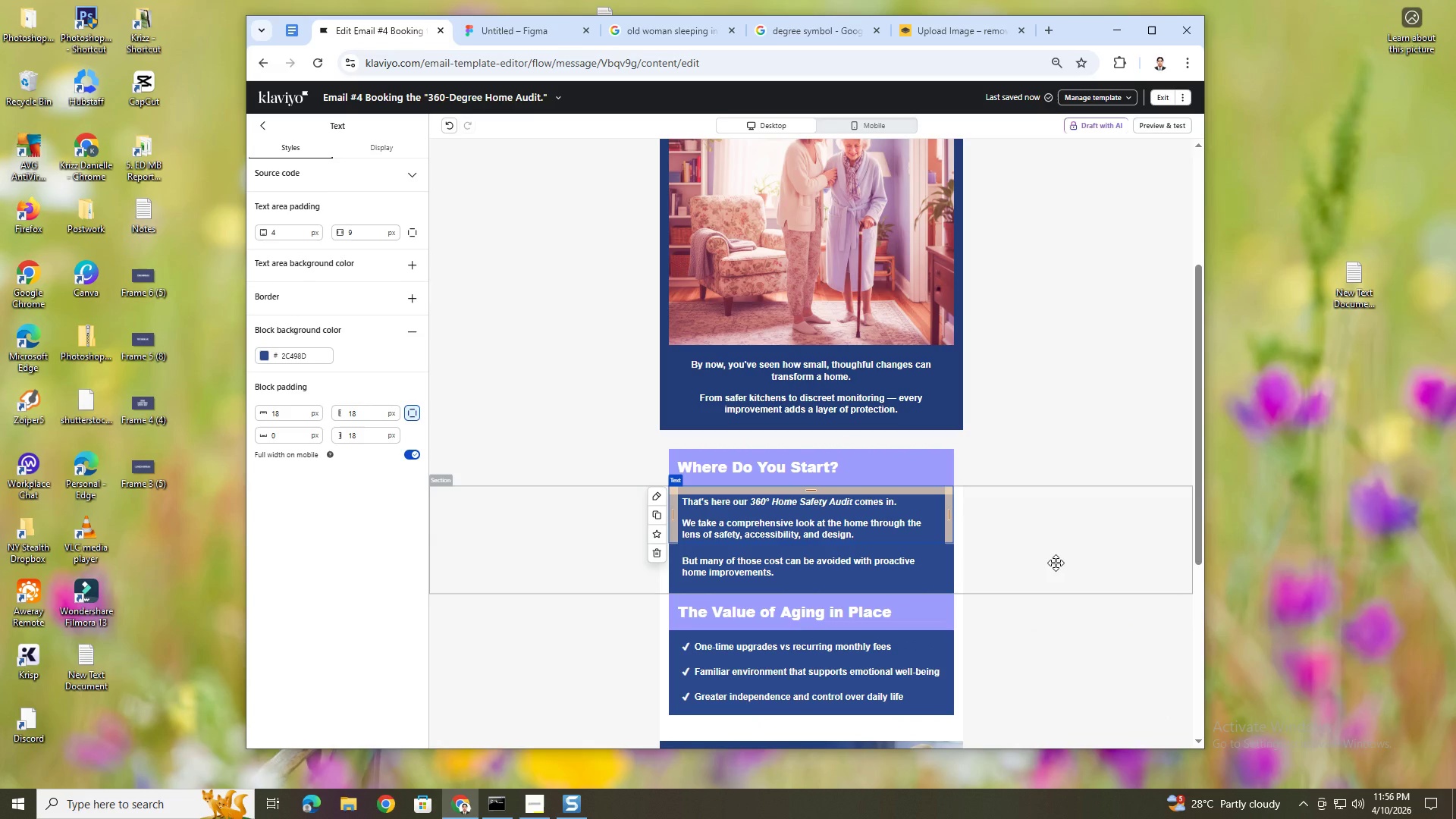 
wait(8.56)
 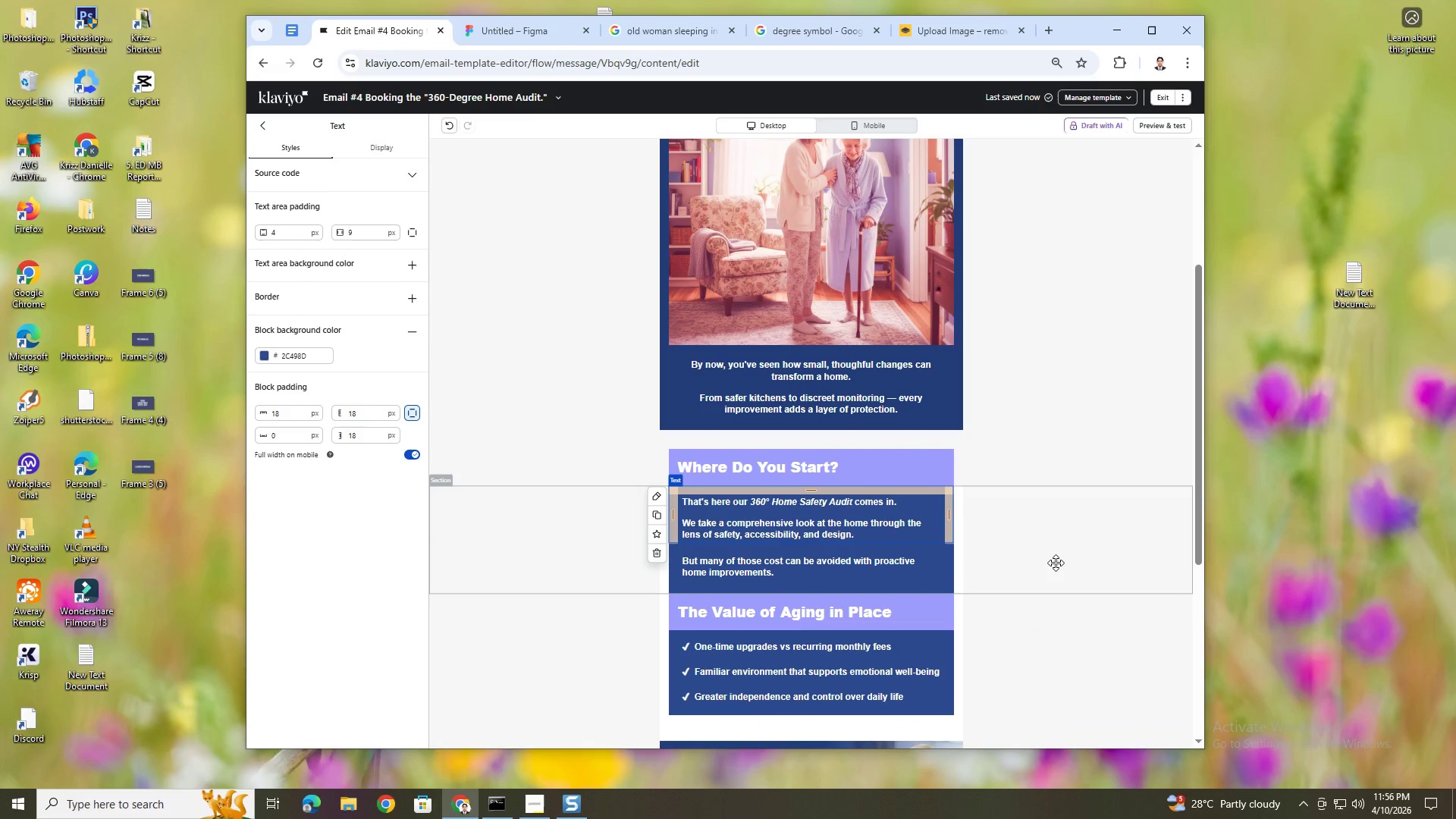 
left_click([925, 568])
 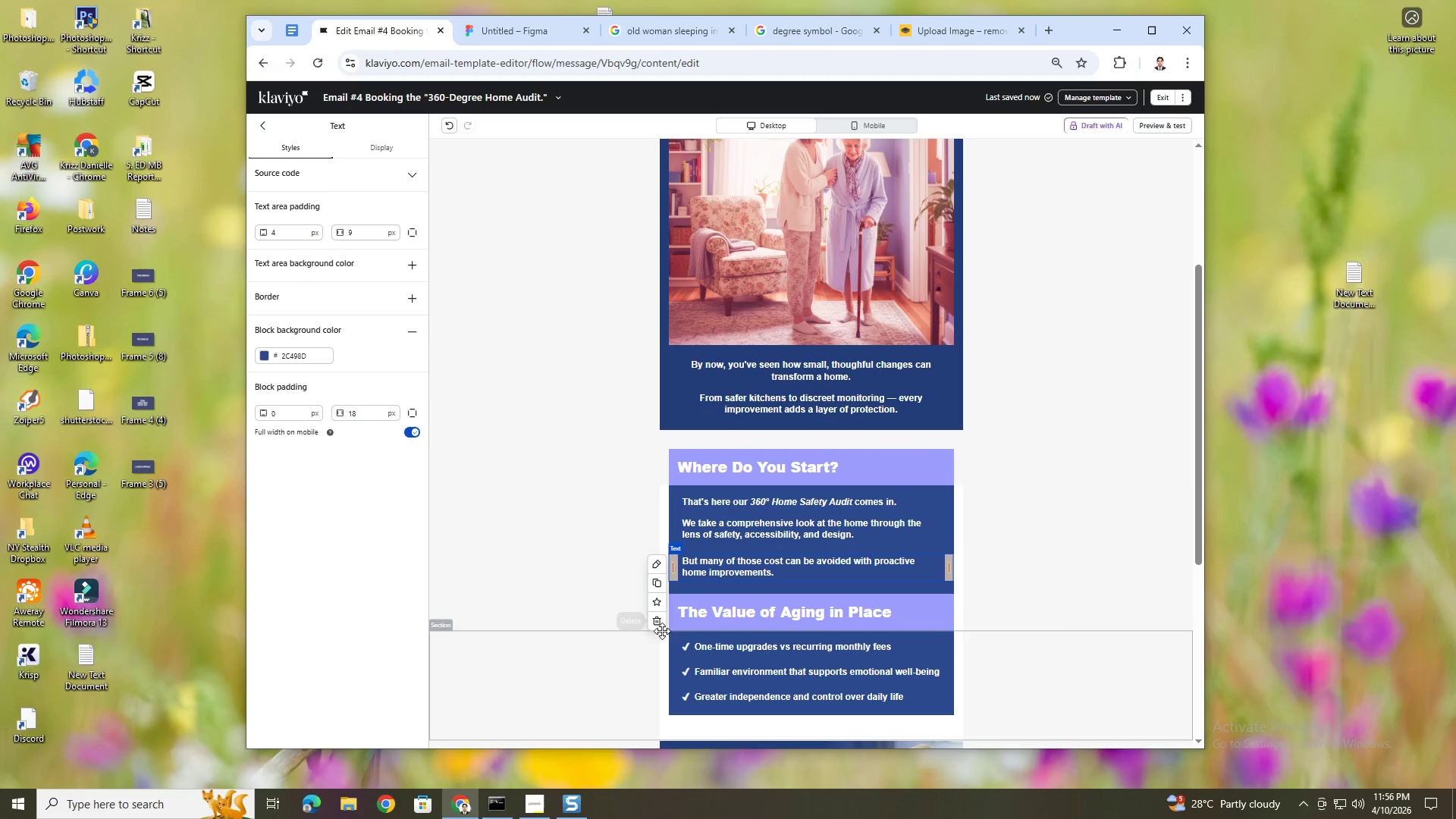 
left_click([656, 624])
 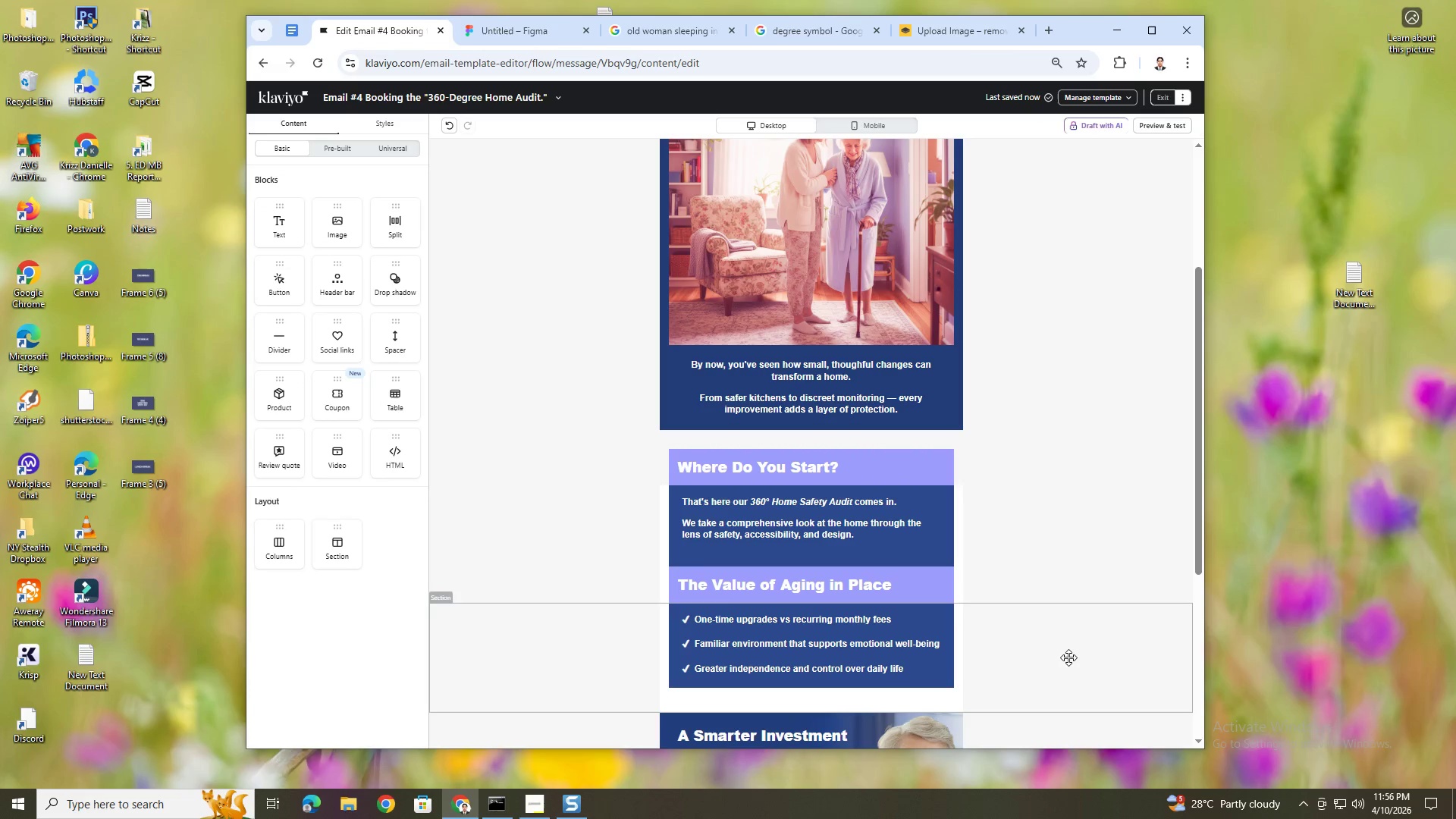 
scroll: coordinate [1068, 657], scroll_direction: down, amount: 1.0
 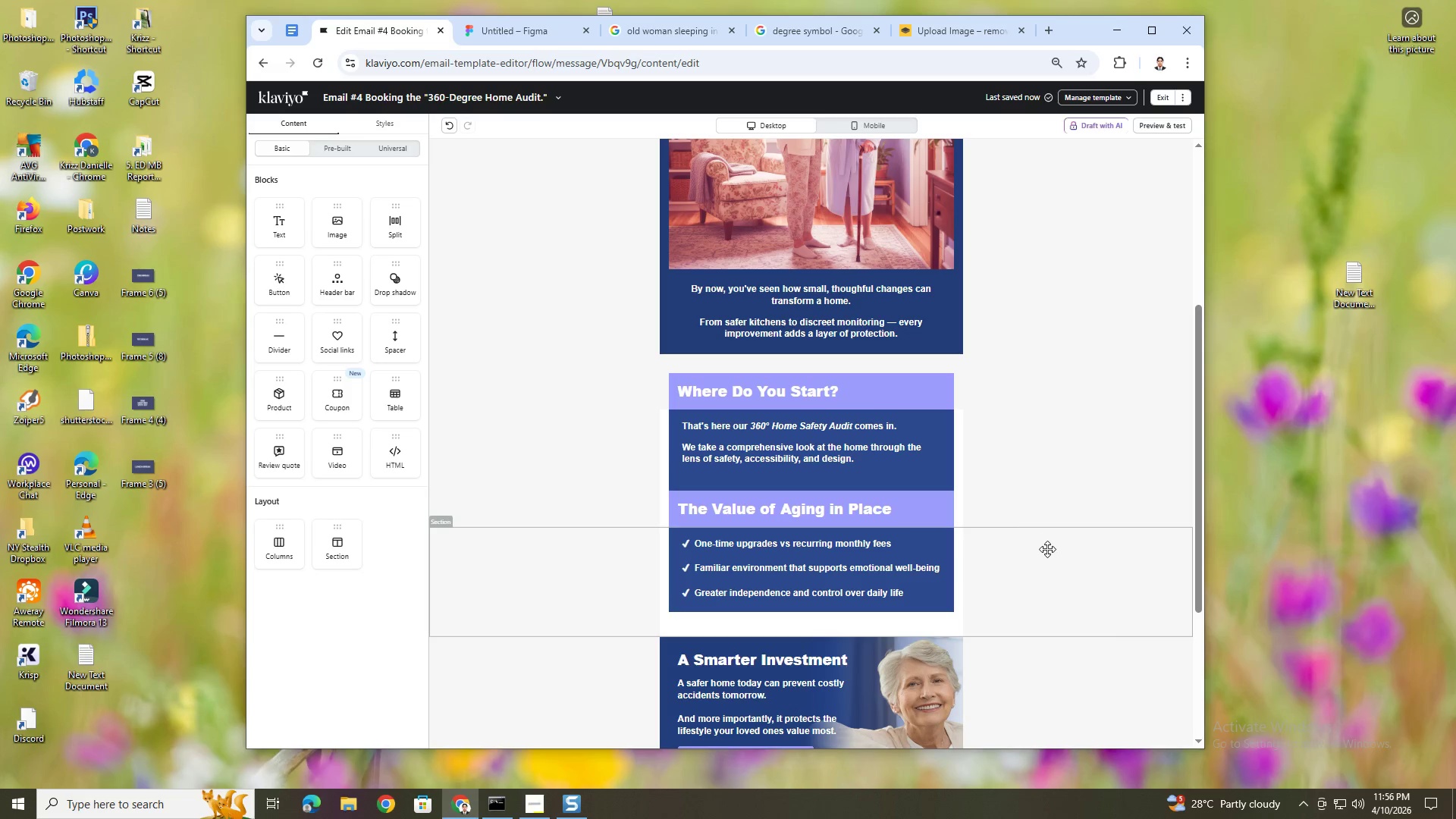 
wait(6.84)
 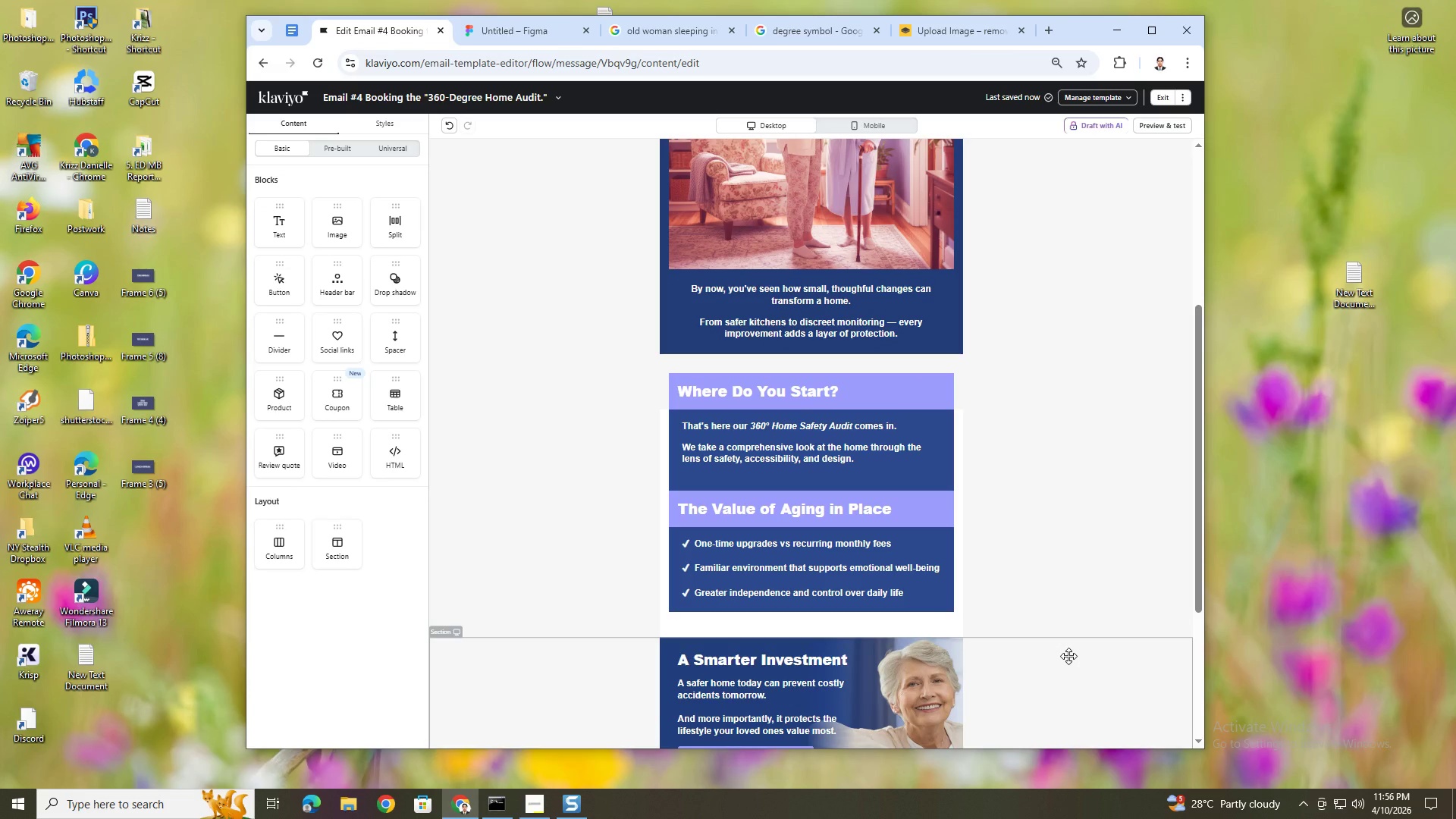 
scroll: coordinate [1045, 553], scroll_direction: up, amount: 3.0
 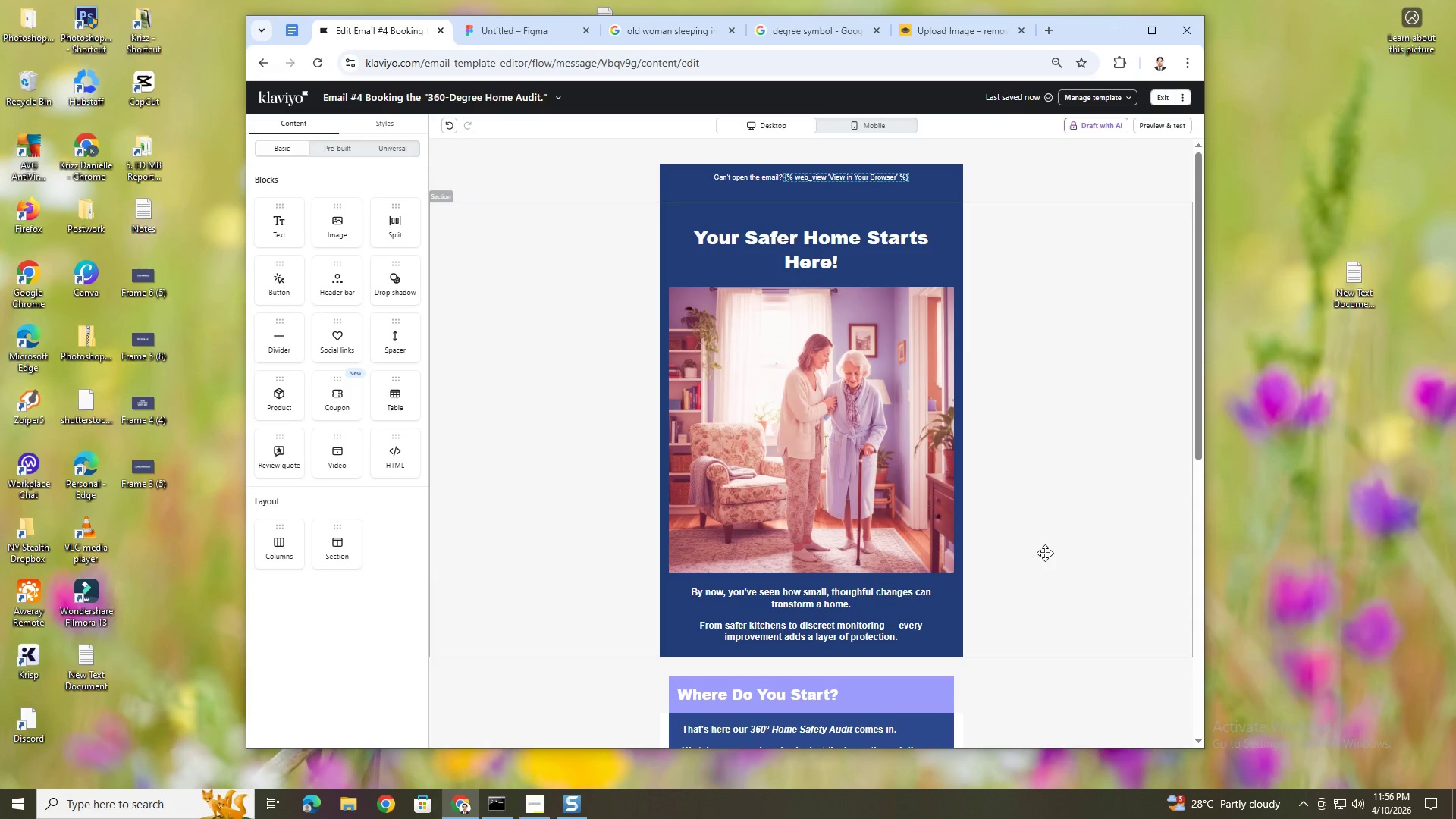 
scroll: coordinate [1045, 553], scroll_direction: down, amount: 3.0
 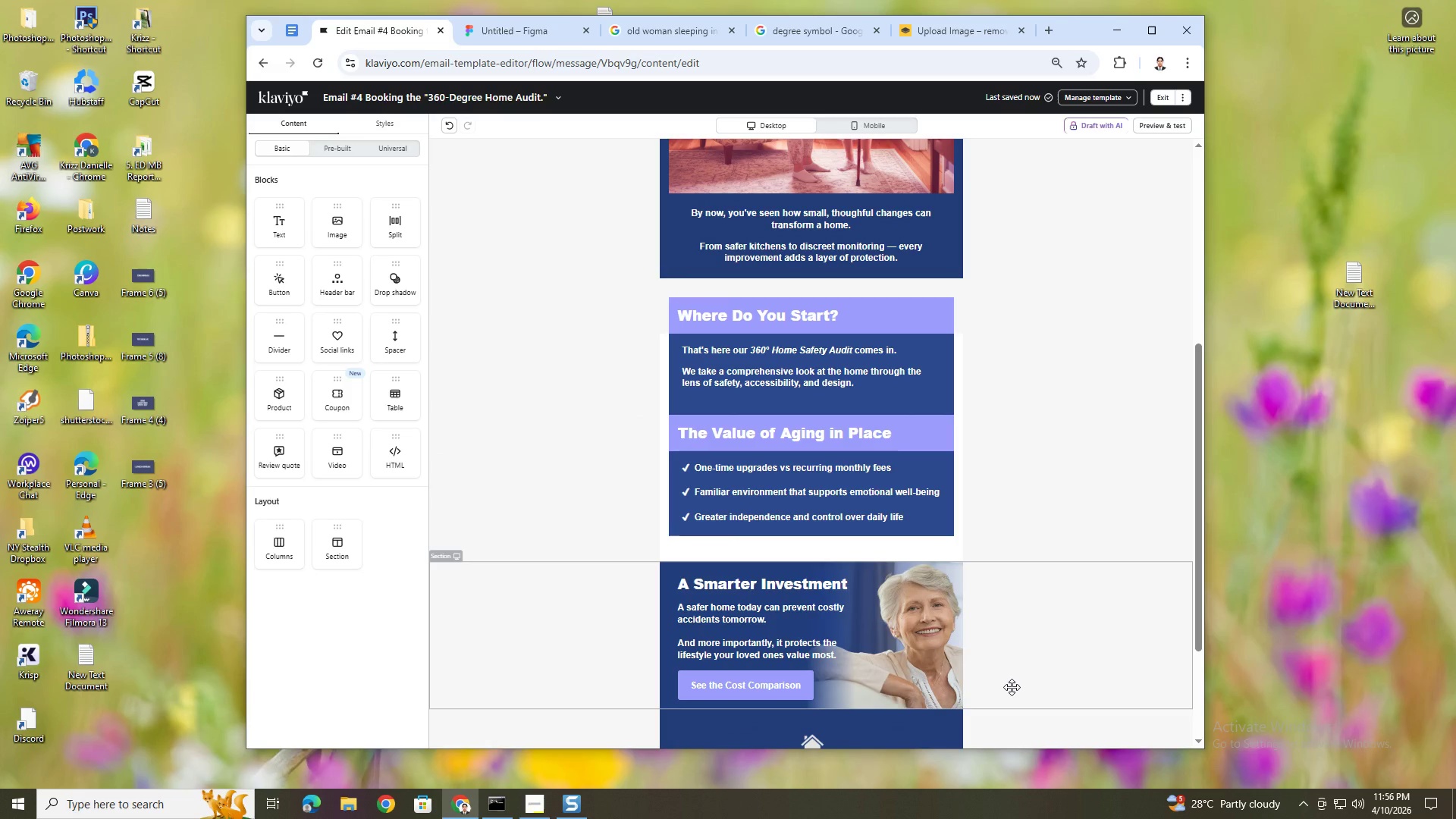 
scroll: coordinate [1012, 687], scroll_direction: up, amount: 3.0
 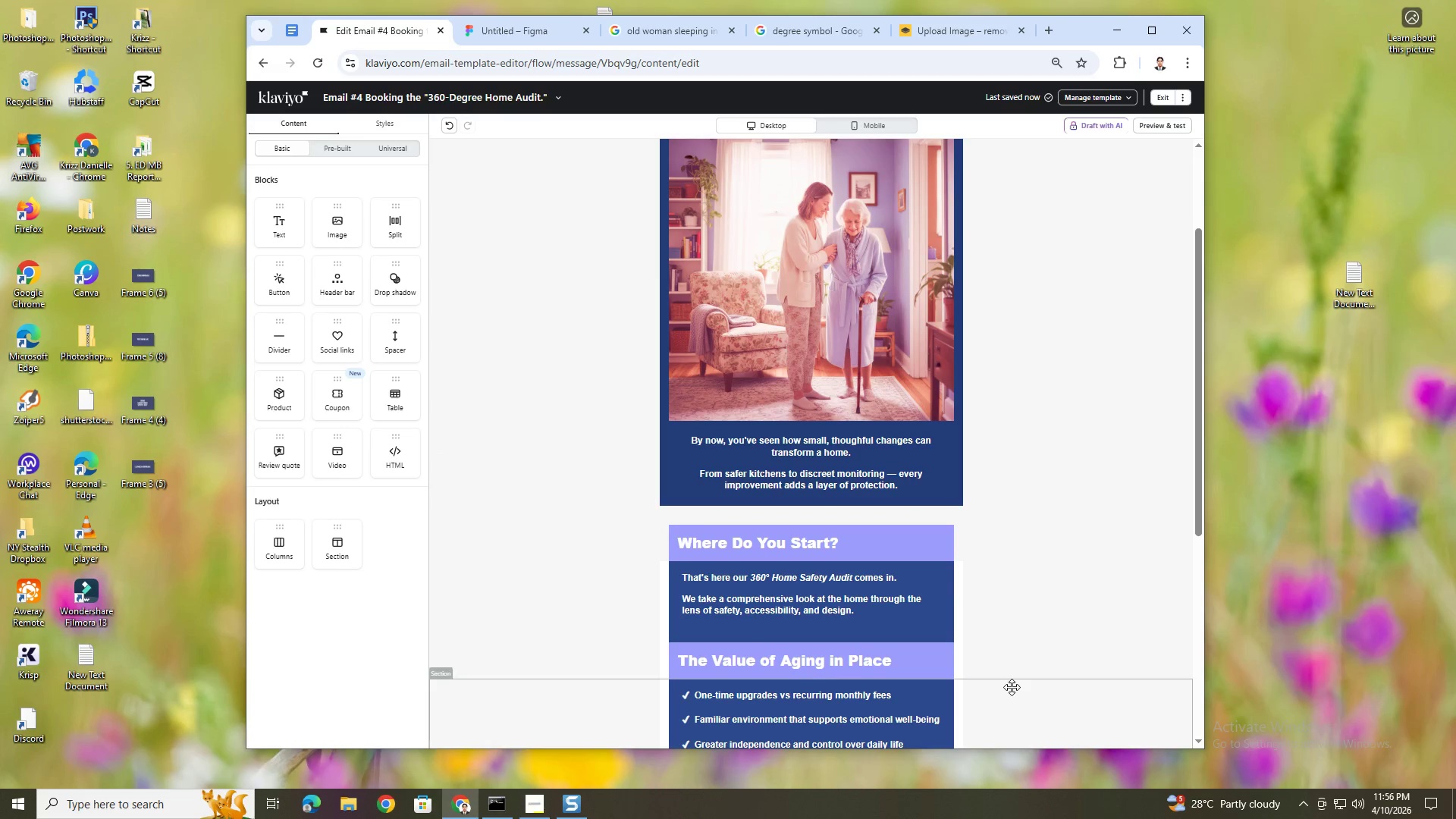 
scroll: coordinate [1012, 687], scroll_direction: down, amount: 2.0
 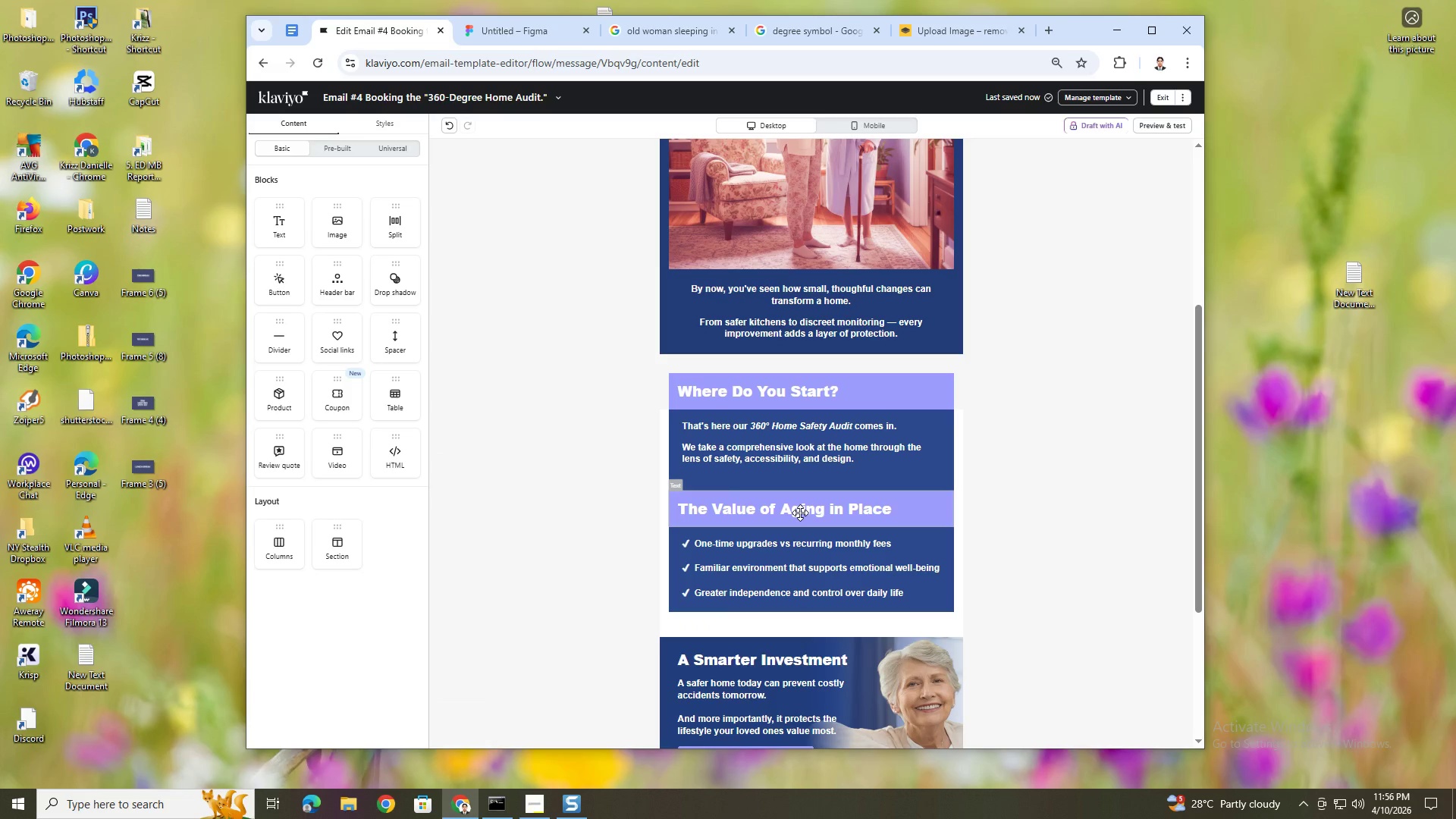 
double_click([800, 513])
 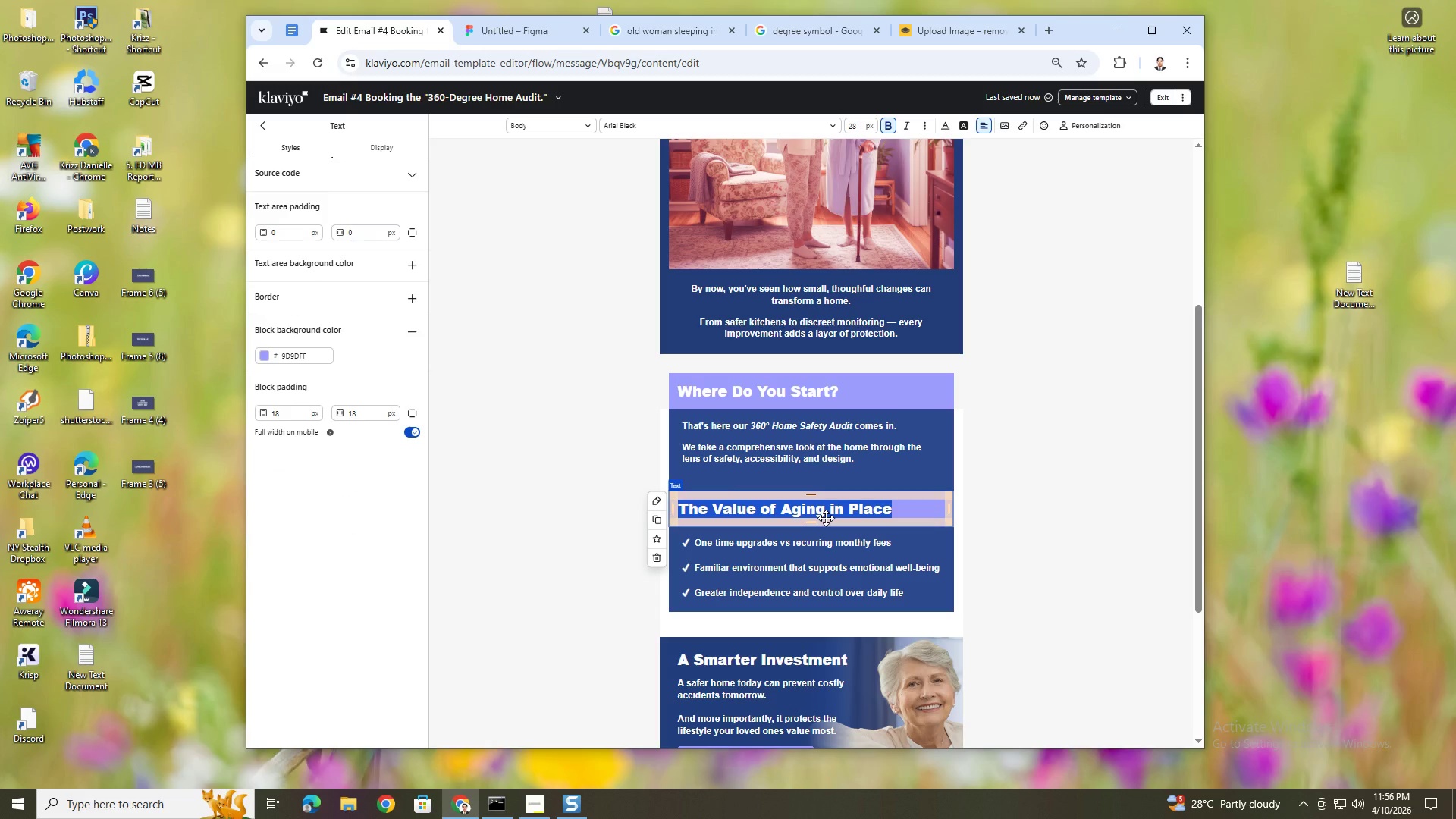 
wait(5.16)
 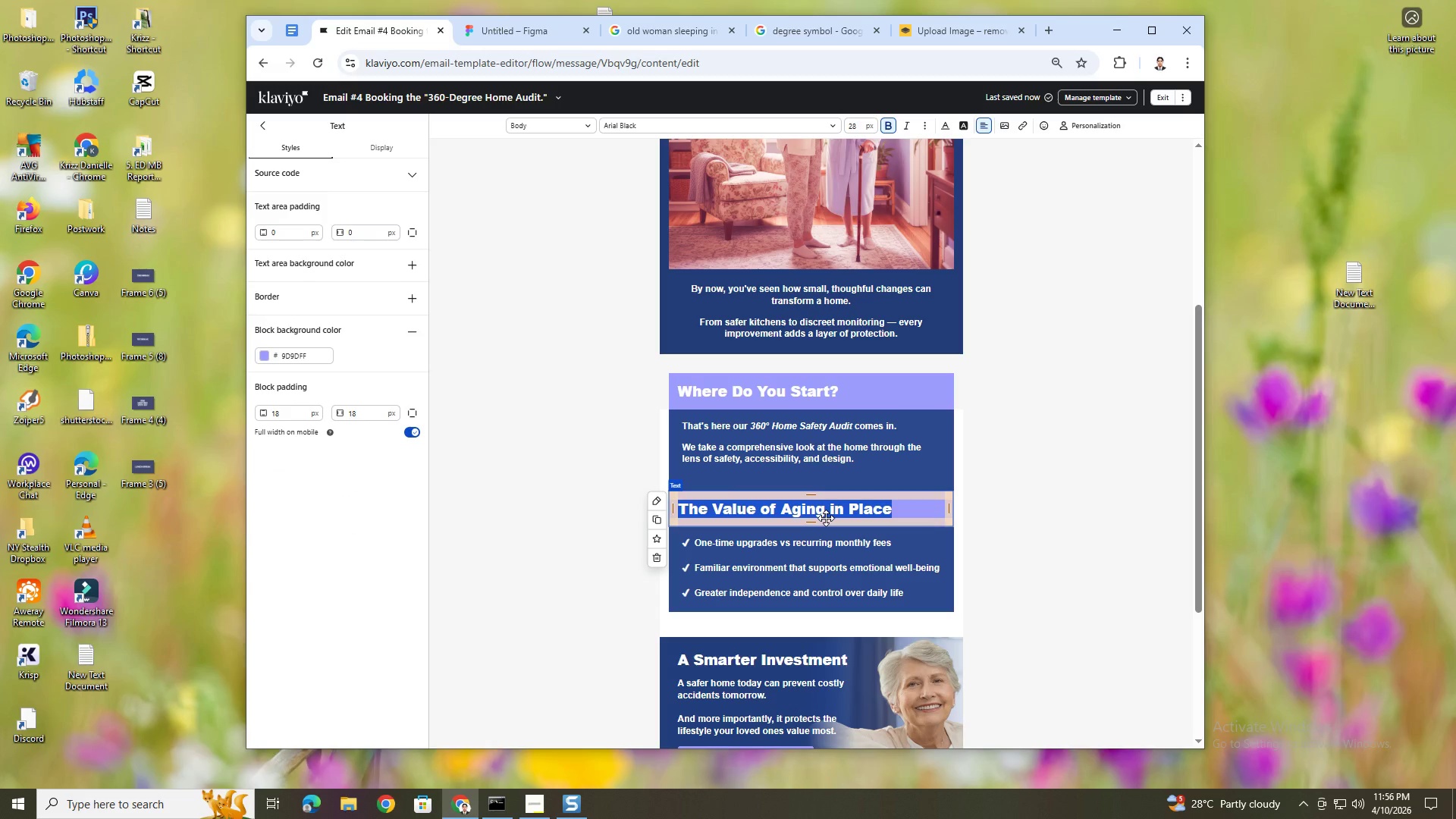 
type(What You'll Get)
 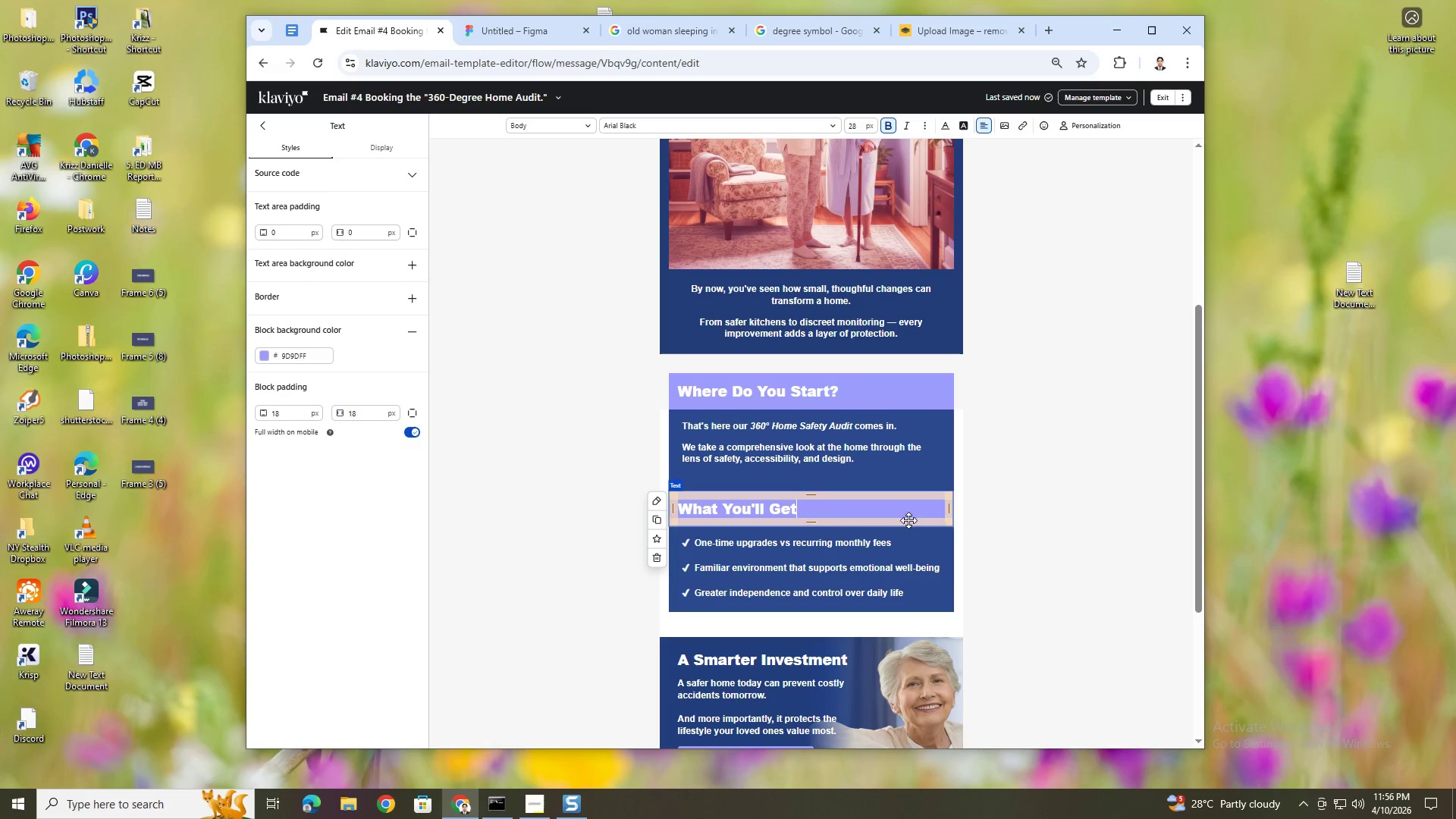 
left_click([909, 538])
 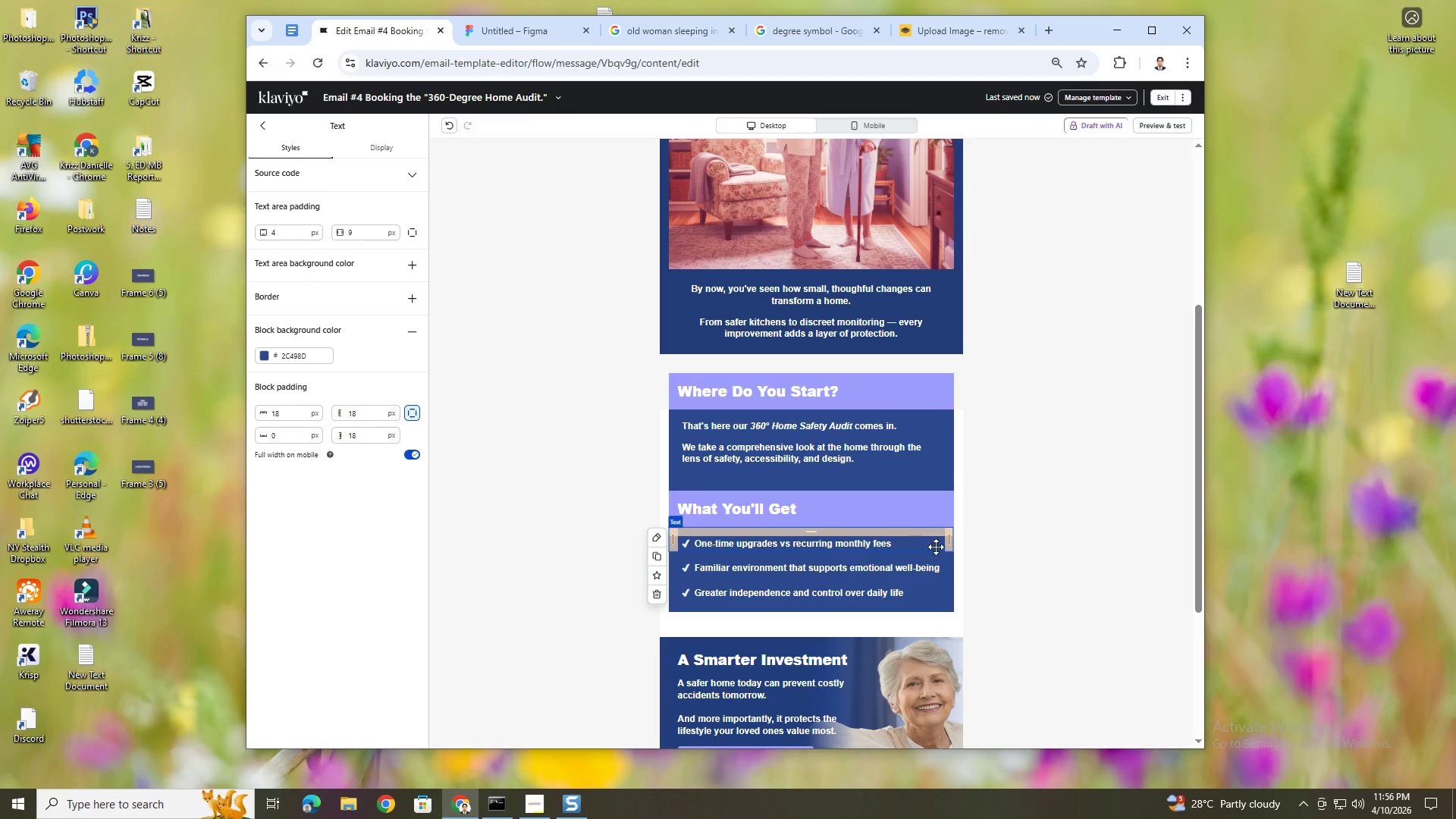 
left_click([1063, 589])
 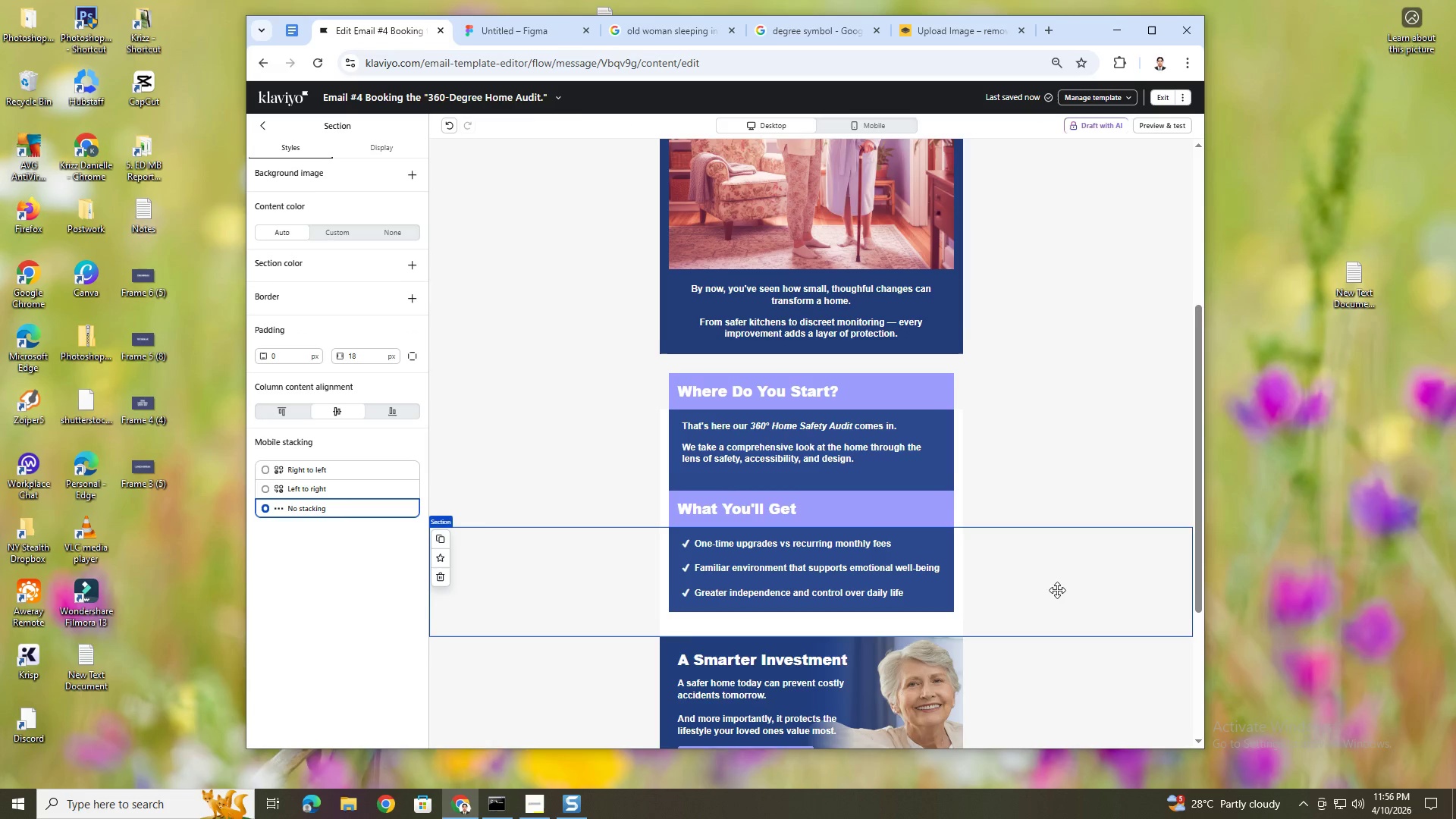 
scroll: coordinate [1057, 590], scroll_direction: down, amount: 2.0
 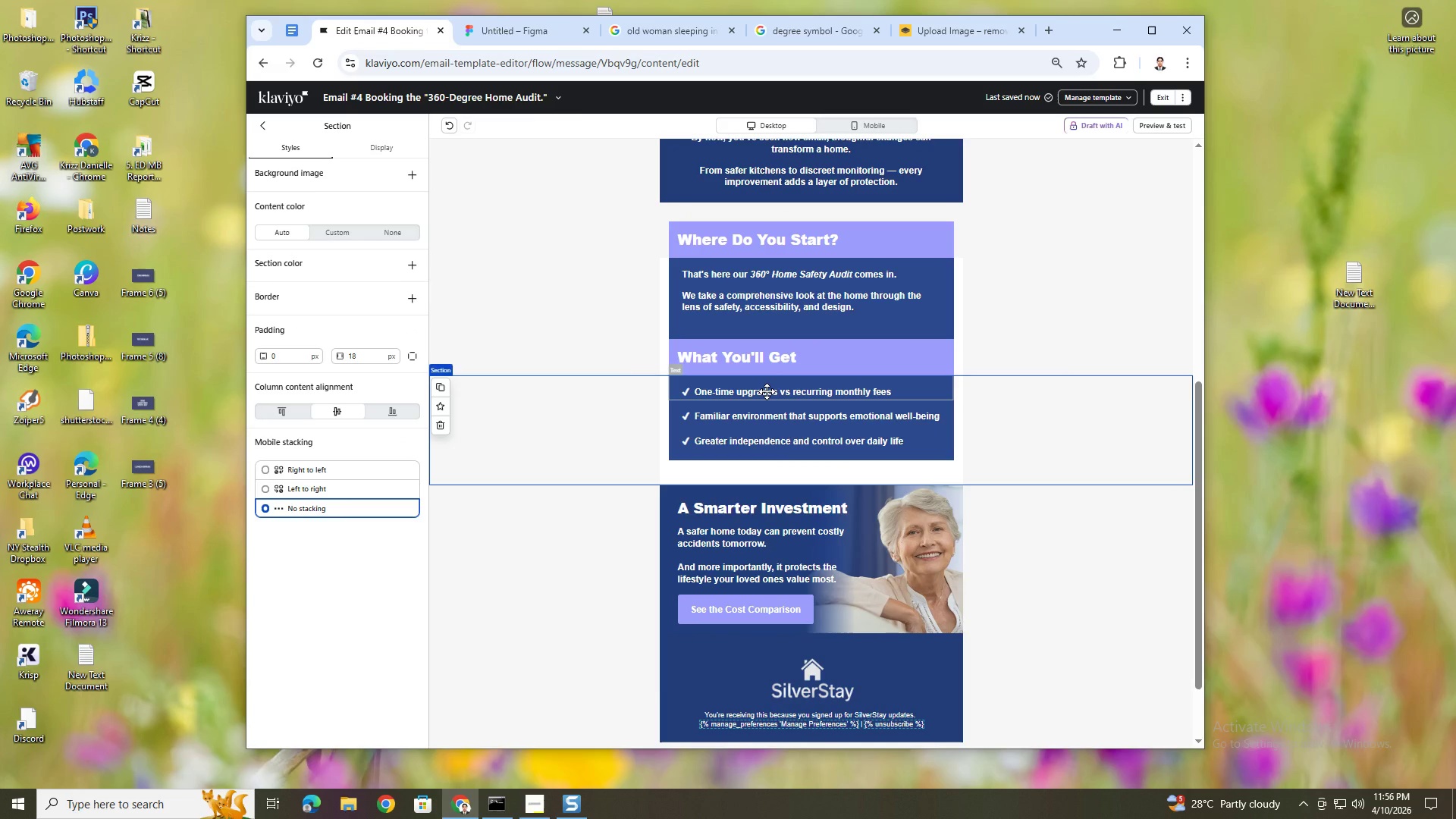 
double_click([767, 391])
 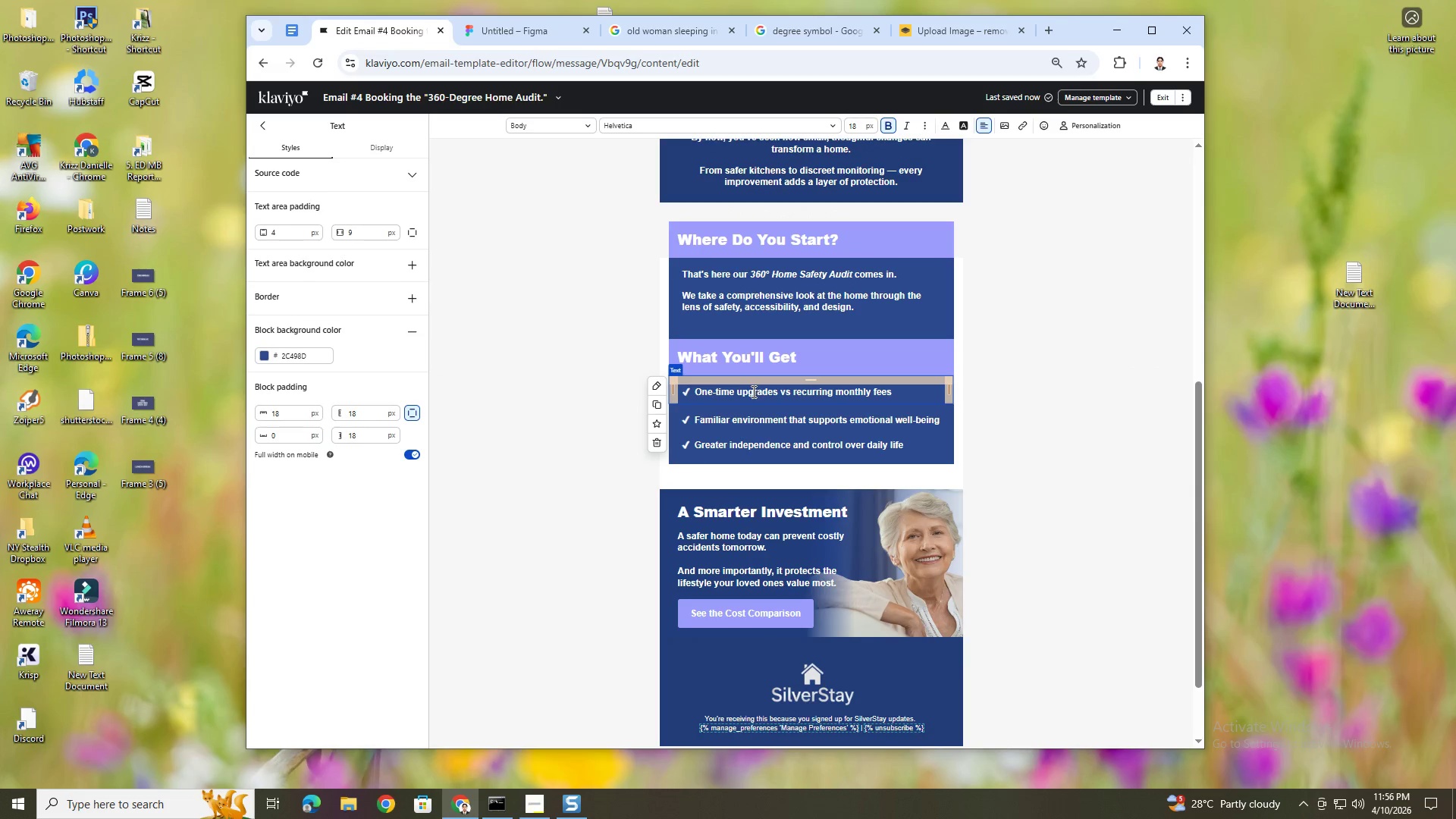 
left_click([745, 394])
 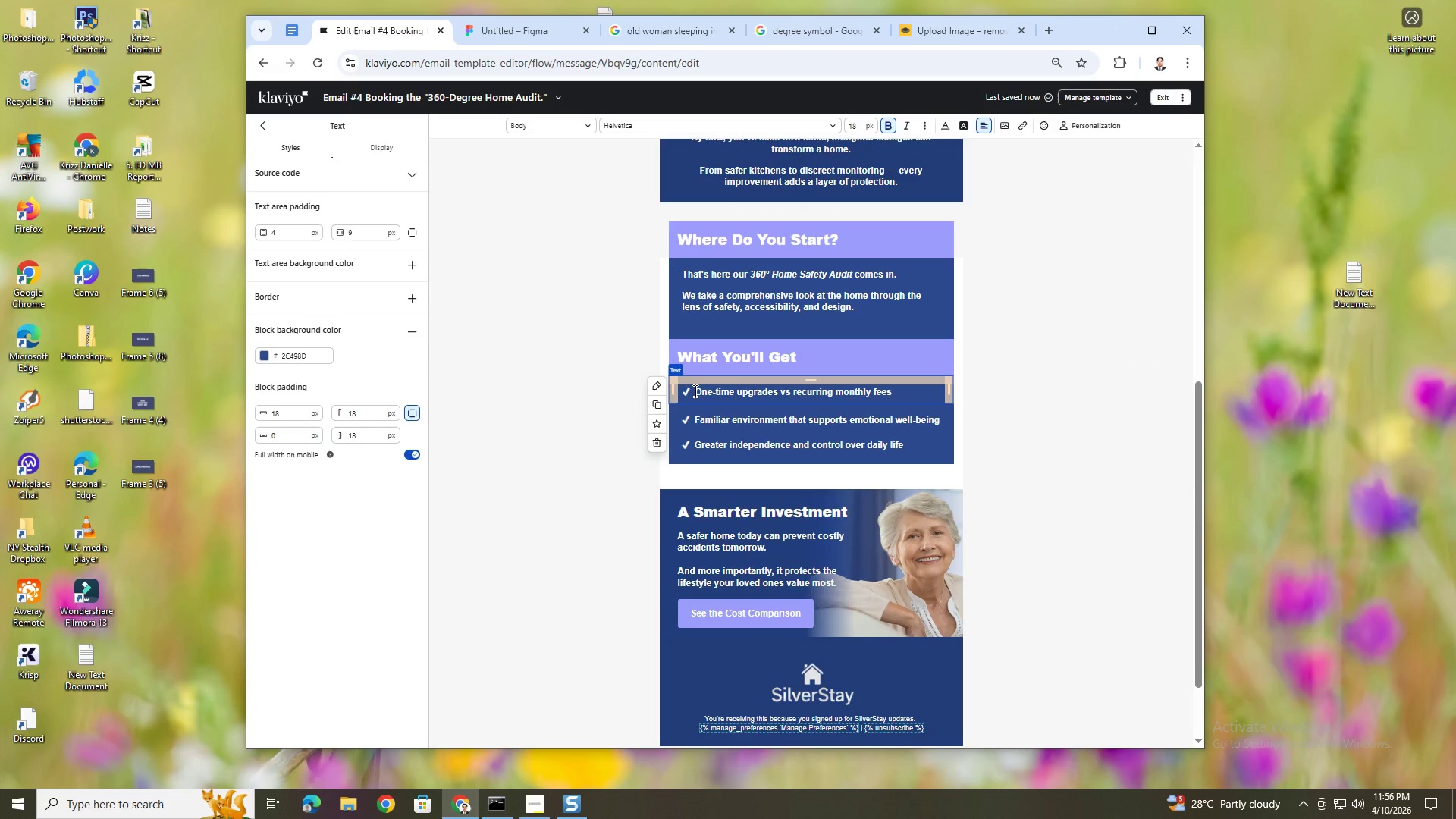 
left_click_drag(start_coordinate=[695, 391], to_coordinate=[897, 403])
 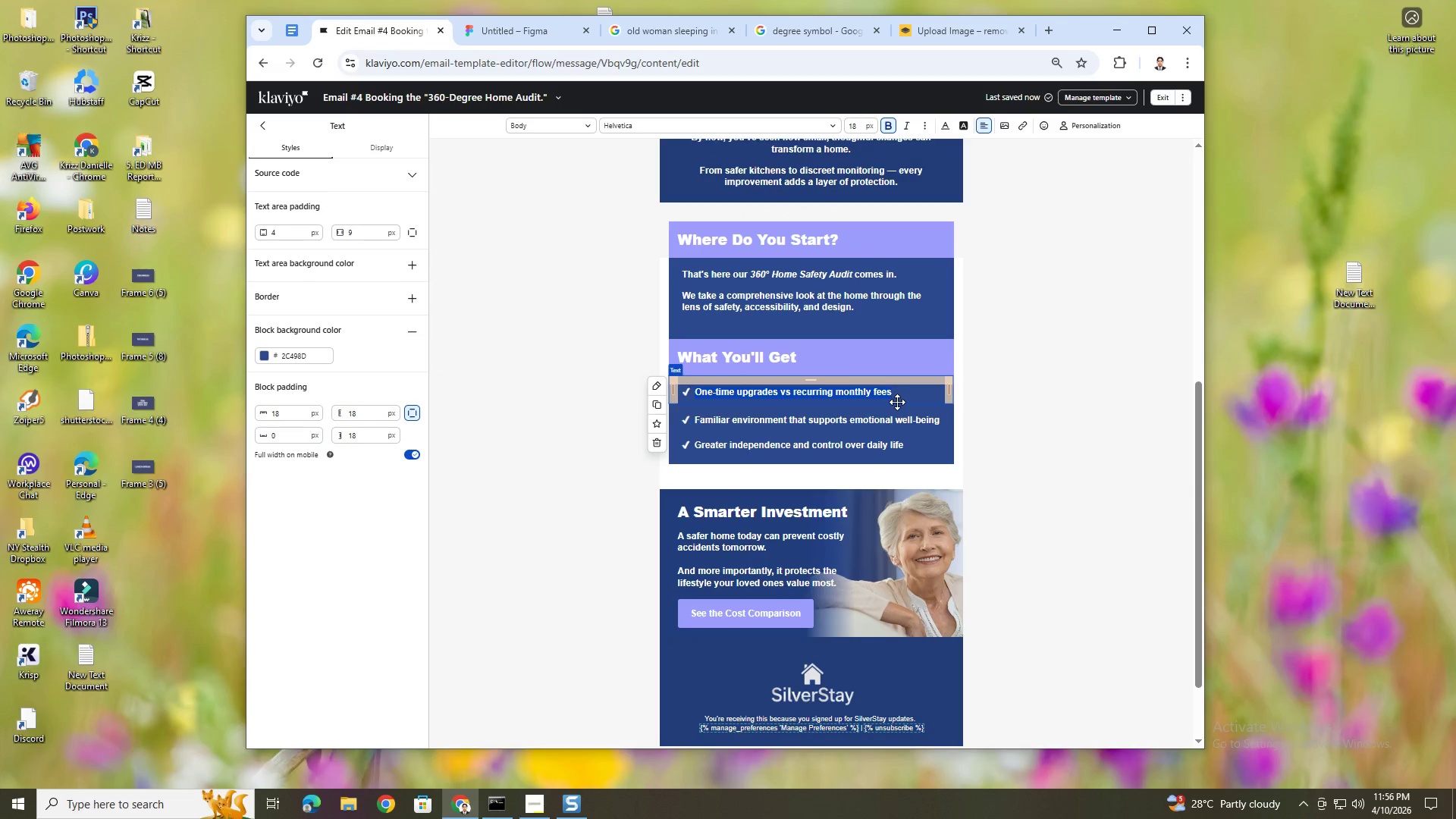 
type(A room-by-room safety assessment)
 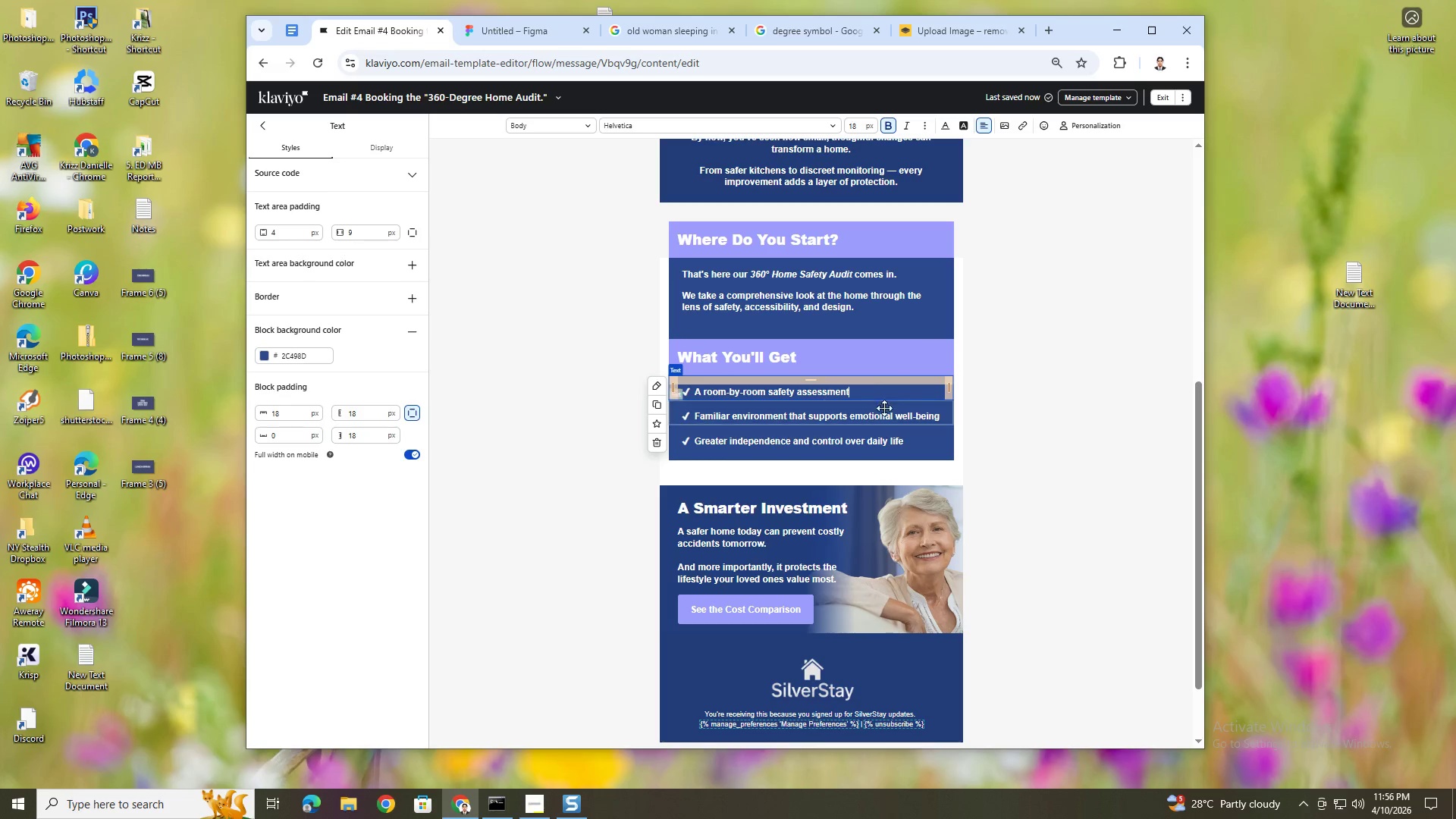 
double_click([884, 412])
 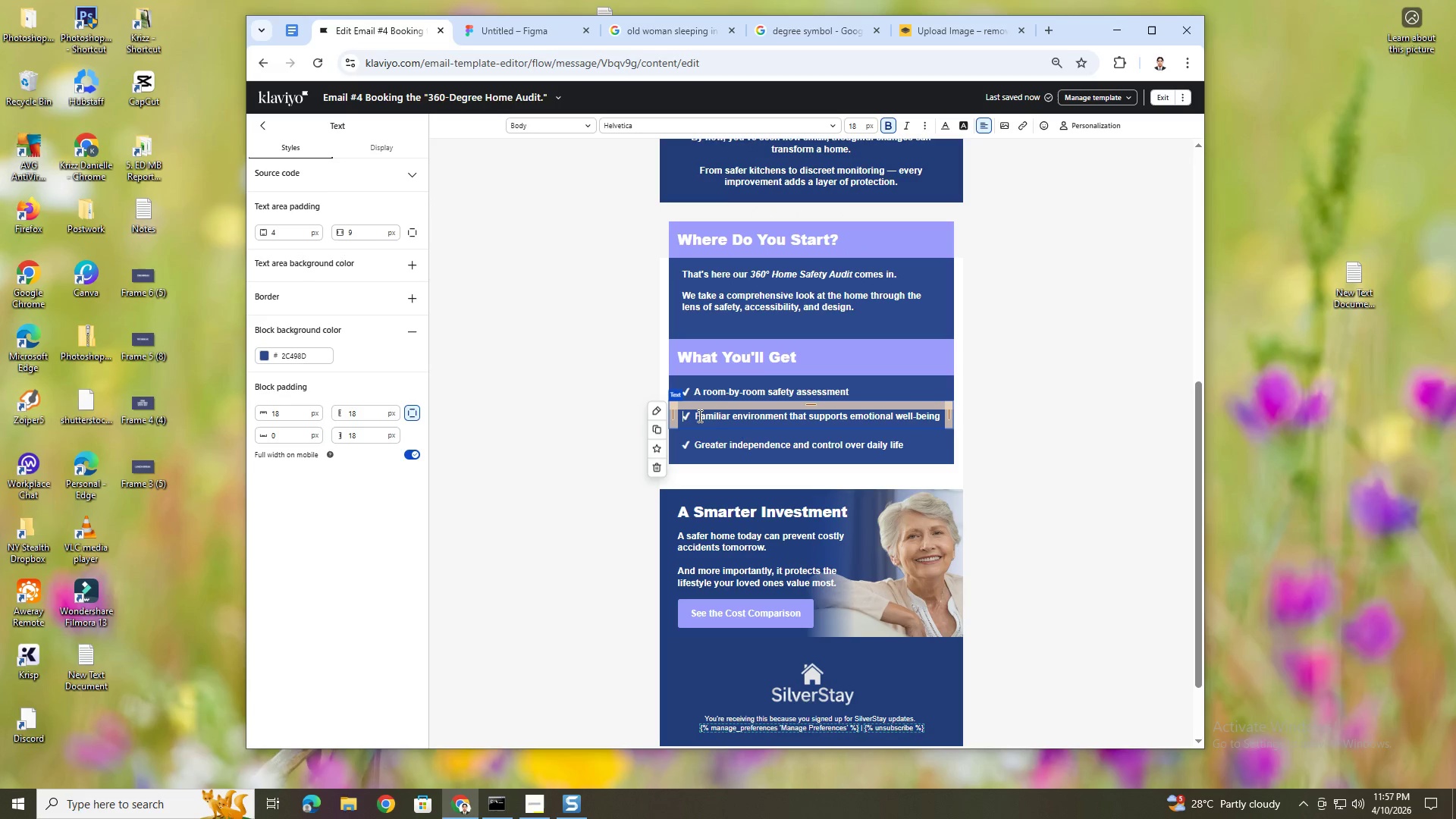 
left_click_drag(start_coordinate=[695, 416], to_coordinate=[943, 419])
 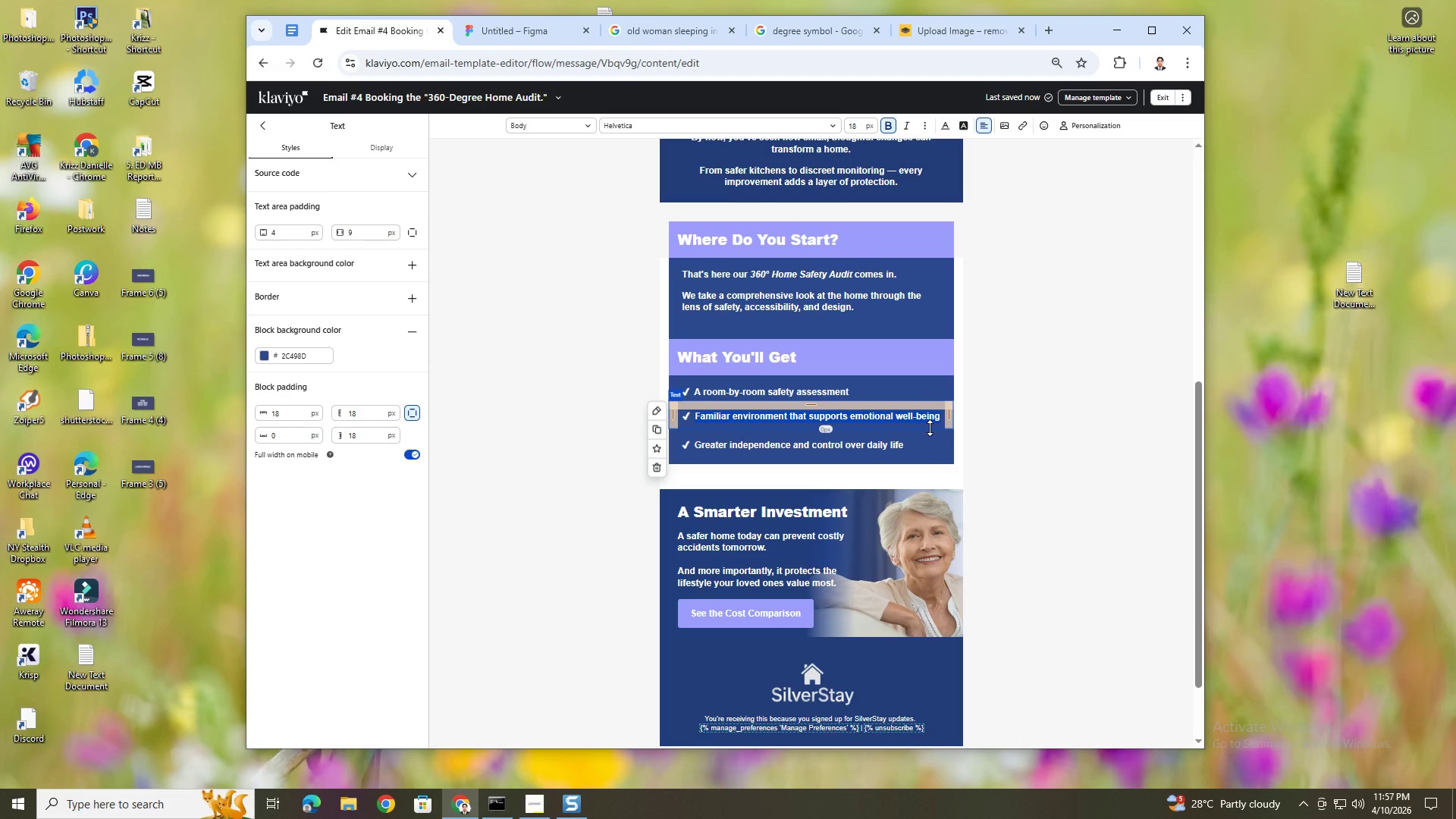 
type(Personalized recommendations tailored to your home)
 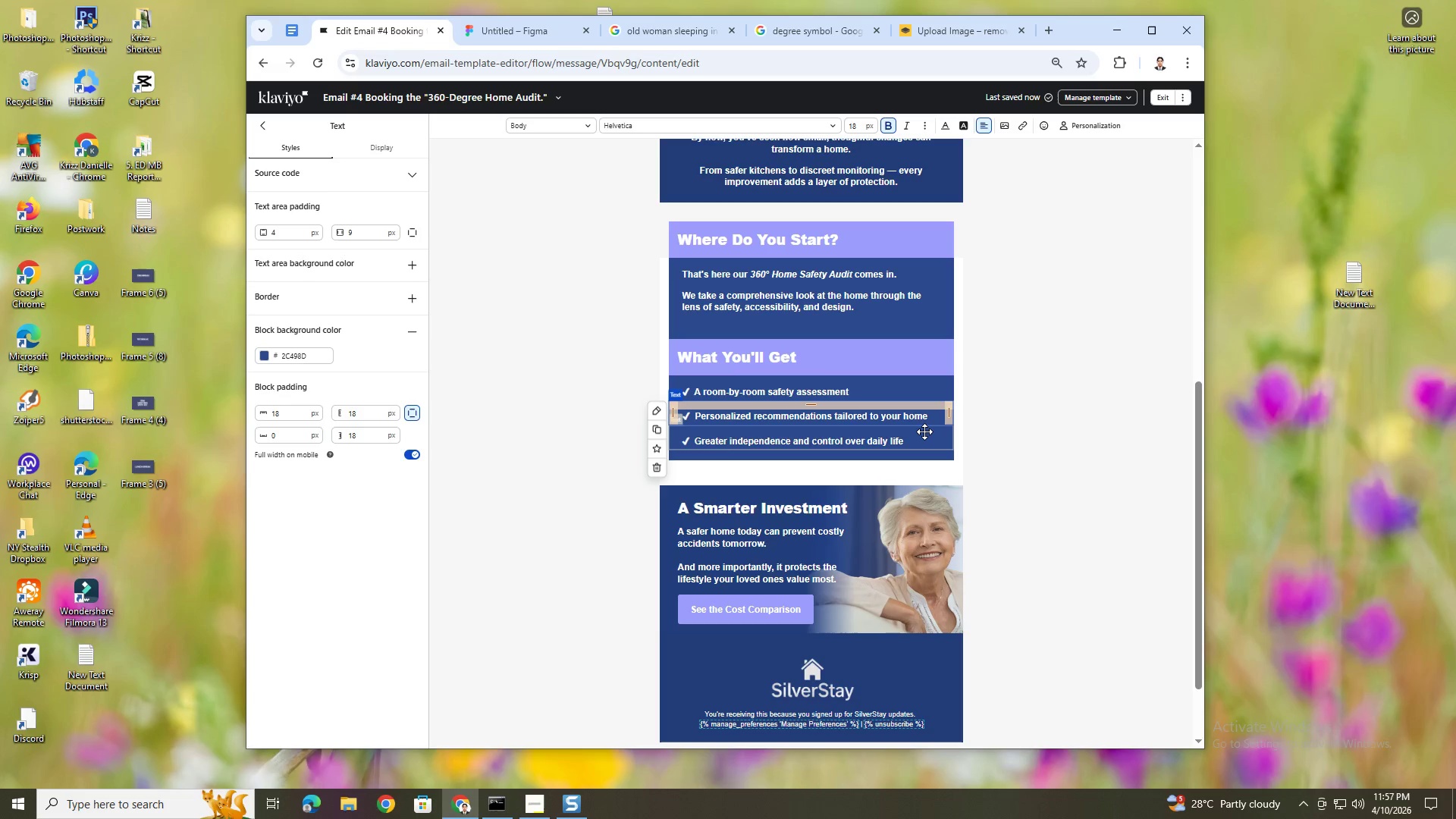 
left_click([918, 438])
 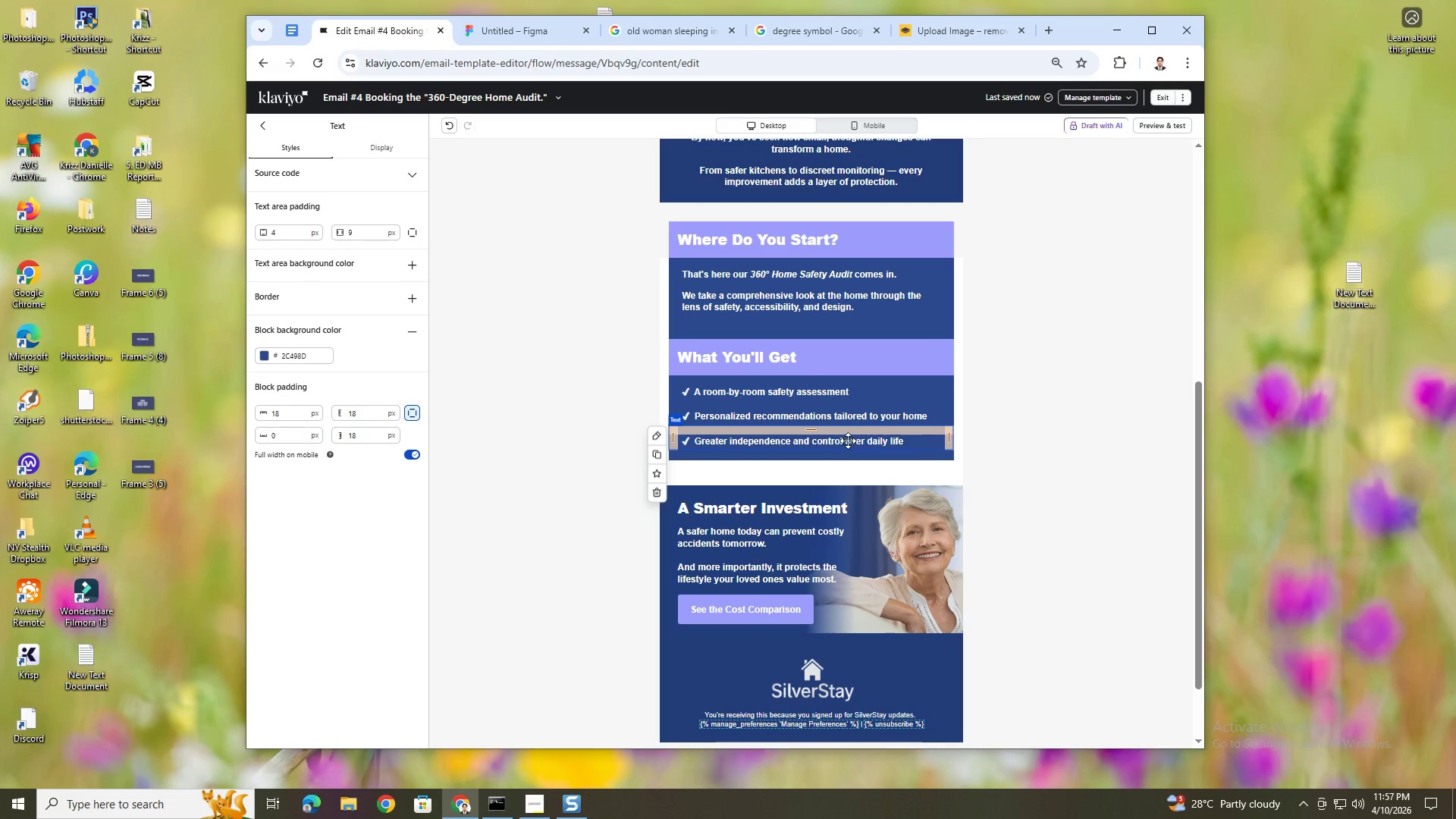 
double_click([845, 440])
 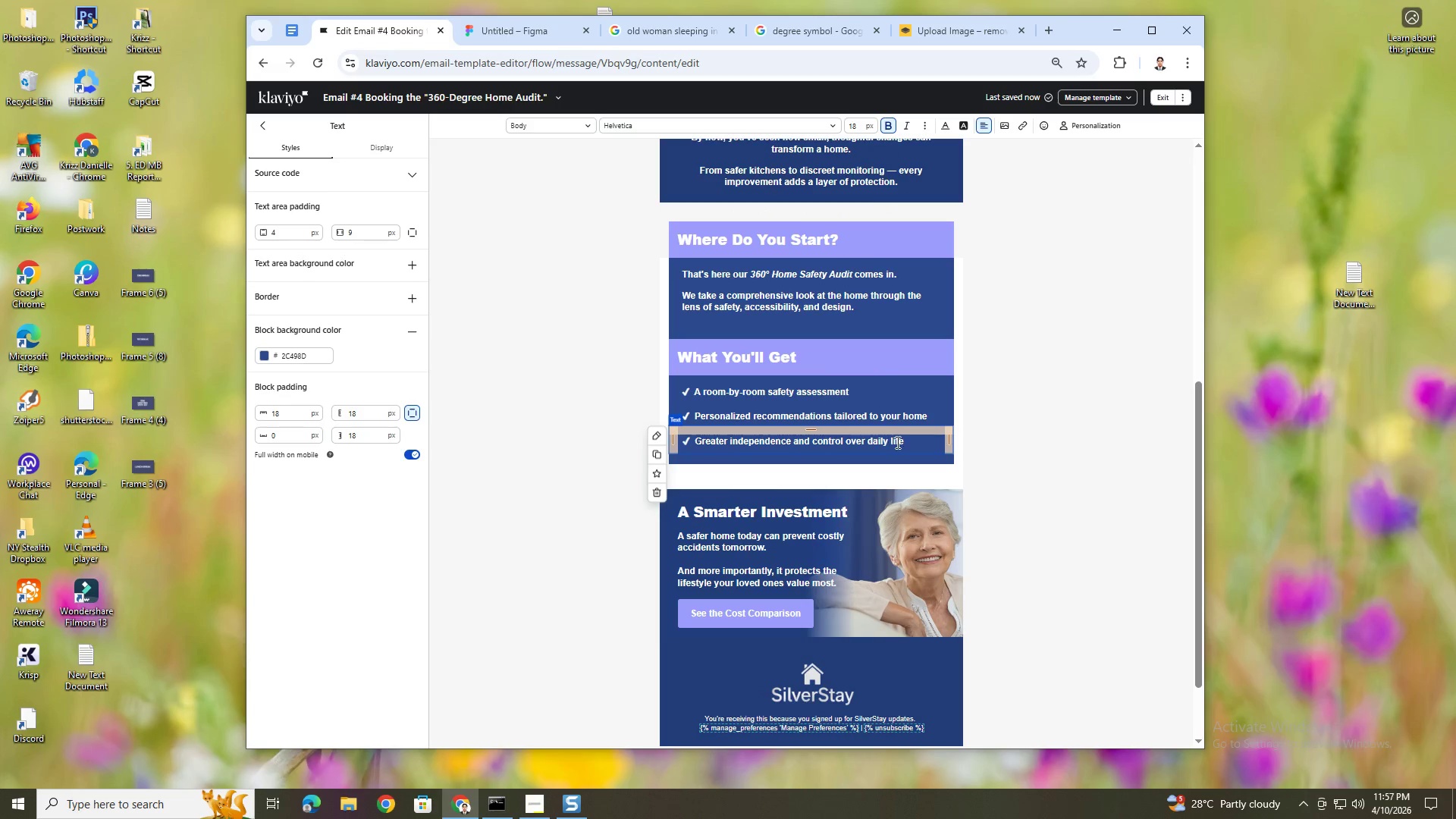 
left_click_drag(start_coordinate=[905, 442], to_coordinate=[696, 438])
 